 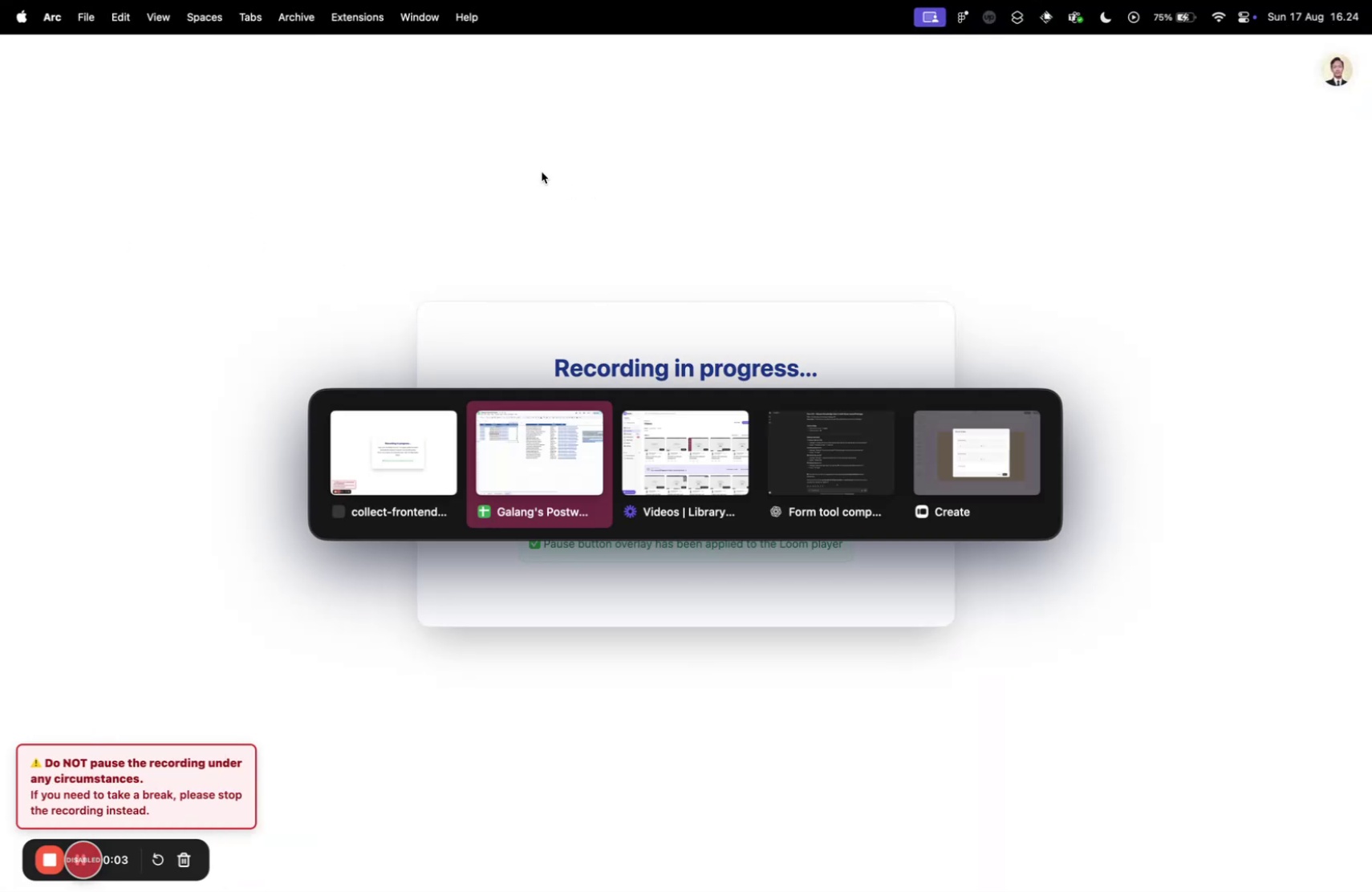 
key(Control+Shift+Tab)
 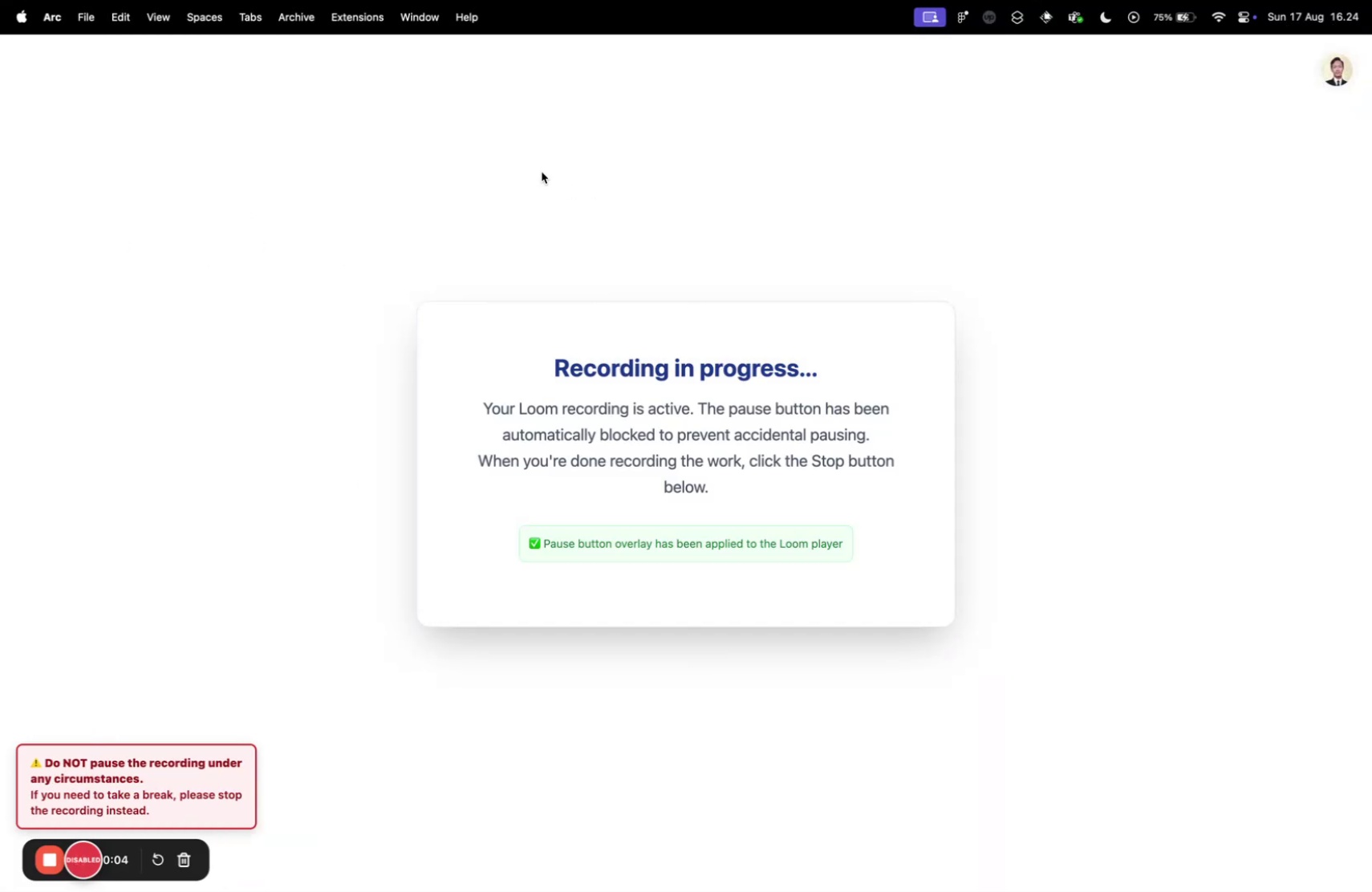 
key(Meta+CommandLeft)
 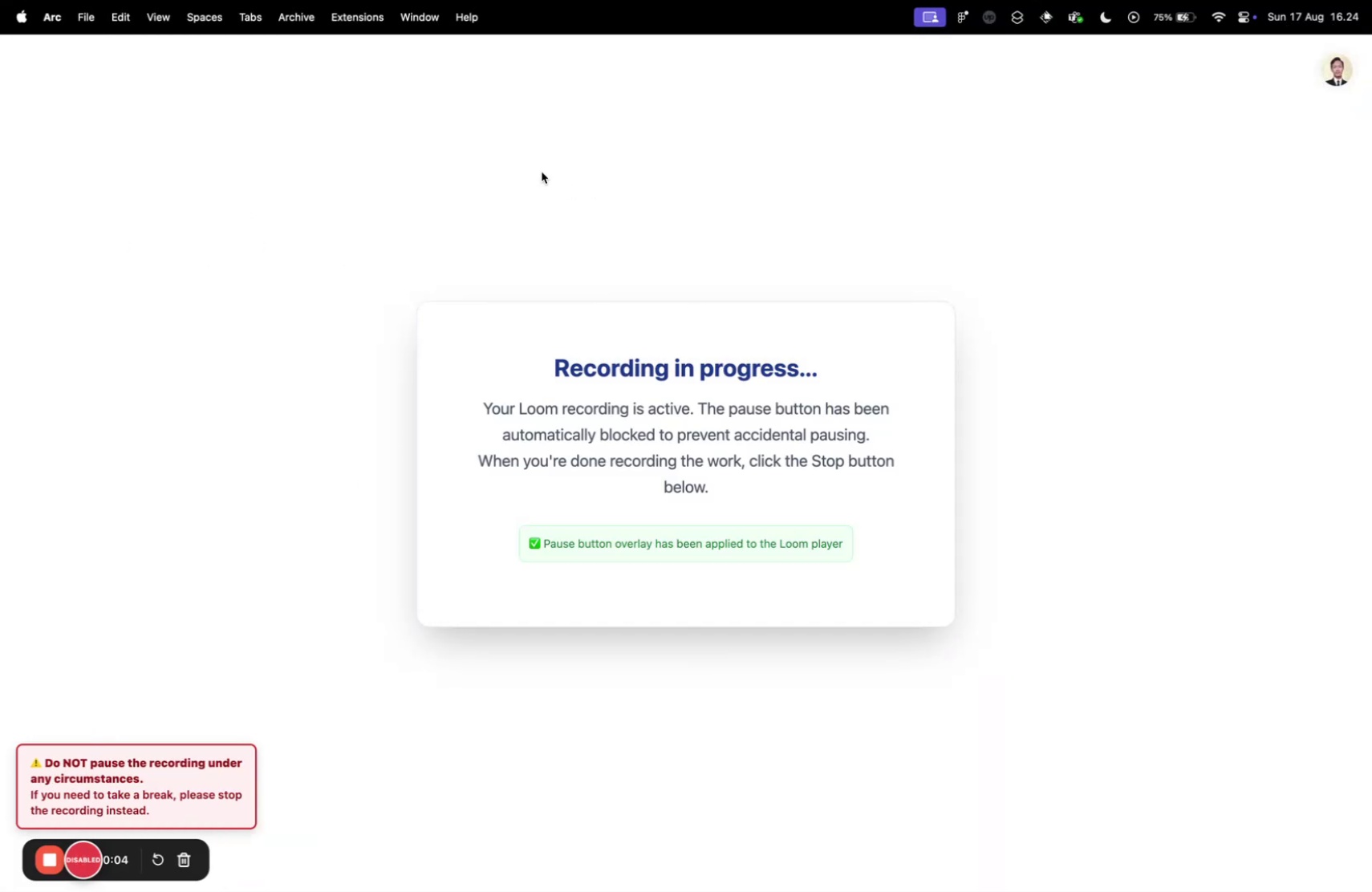 
key(Meta+Tab)
 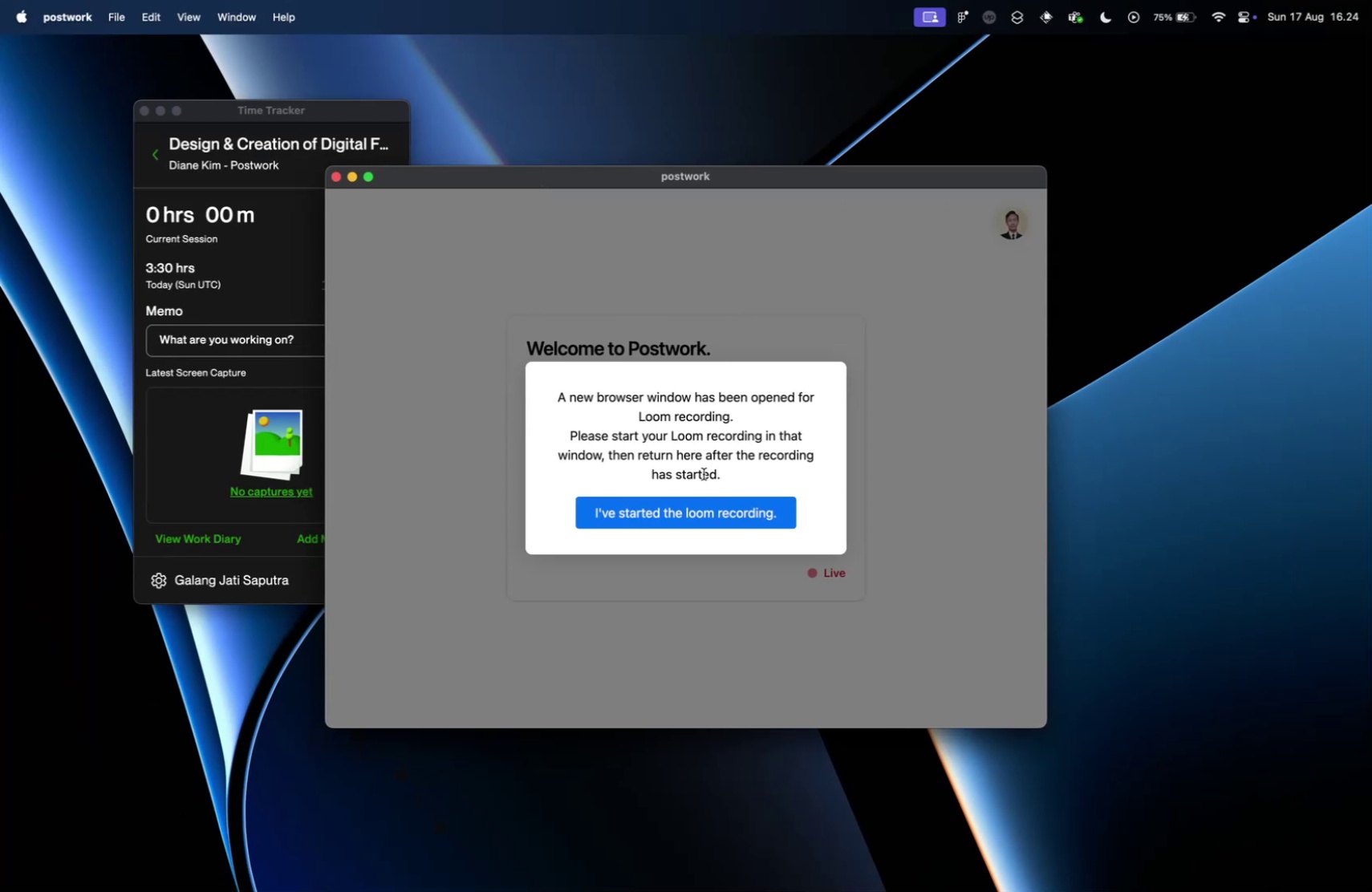 
left_click([684, 508])
 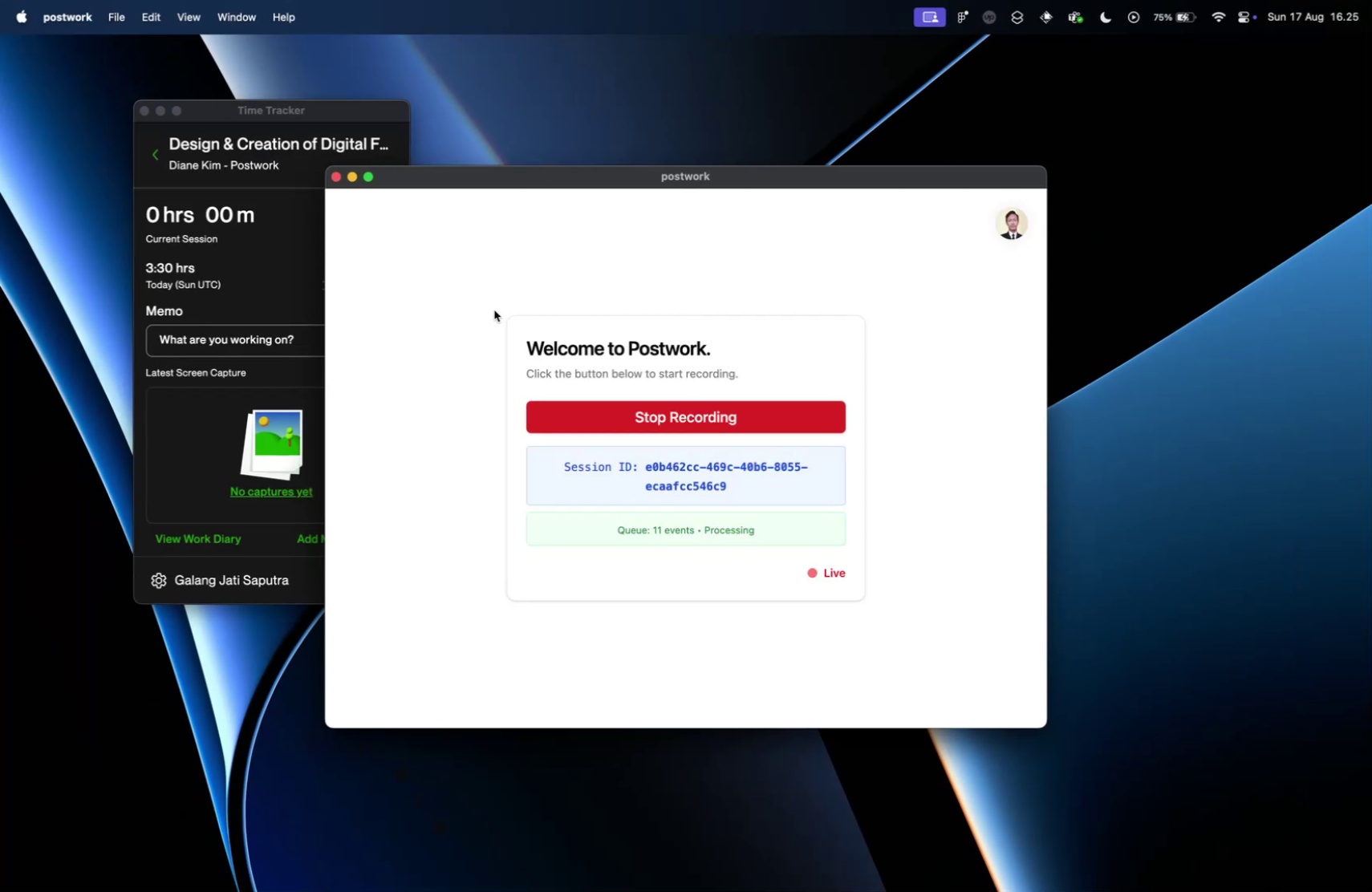 
key(Meta+CommandLeft)
 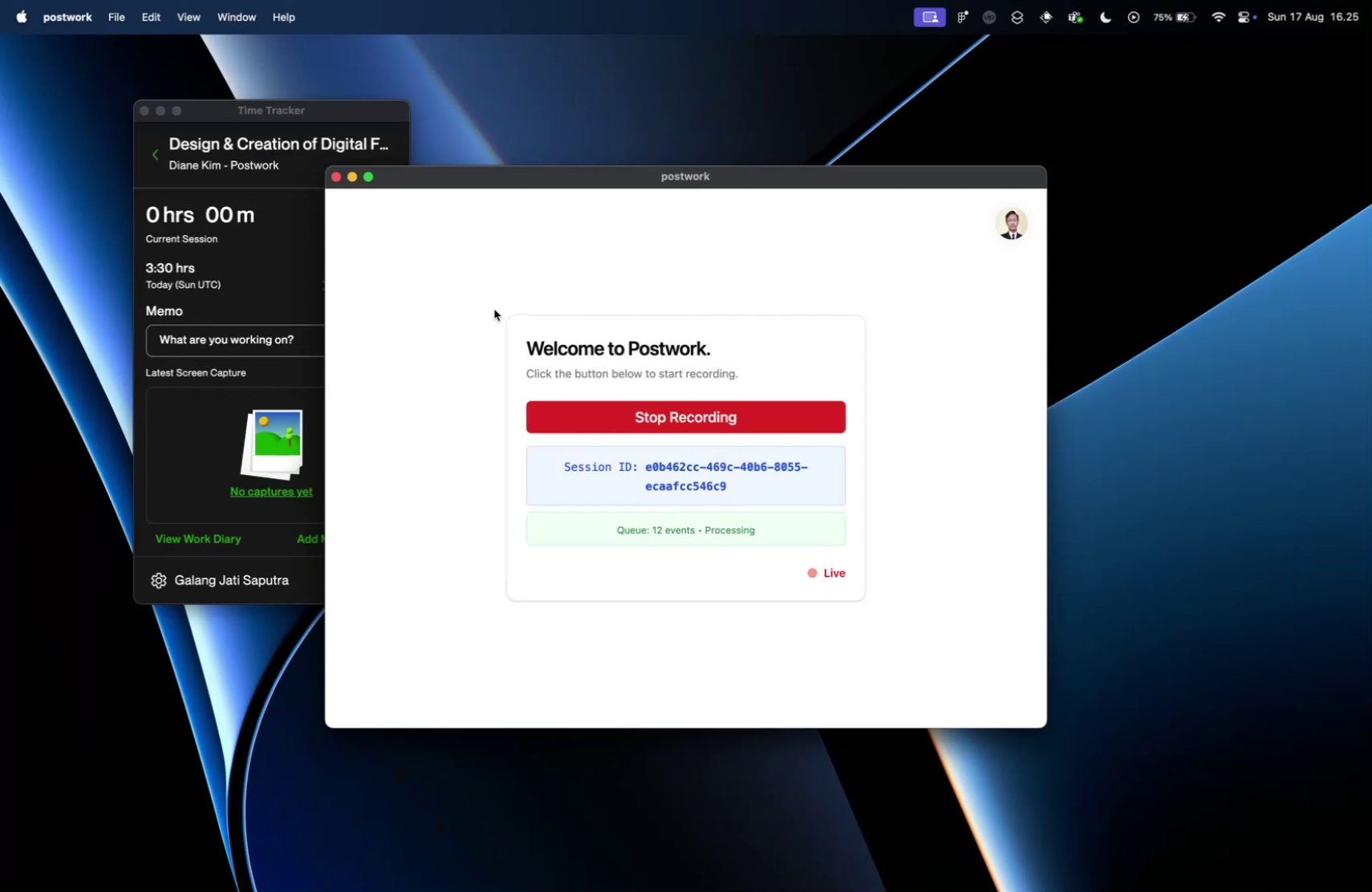 
key(Meta+Tab)
 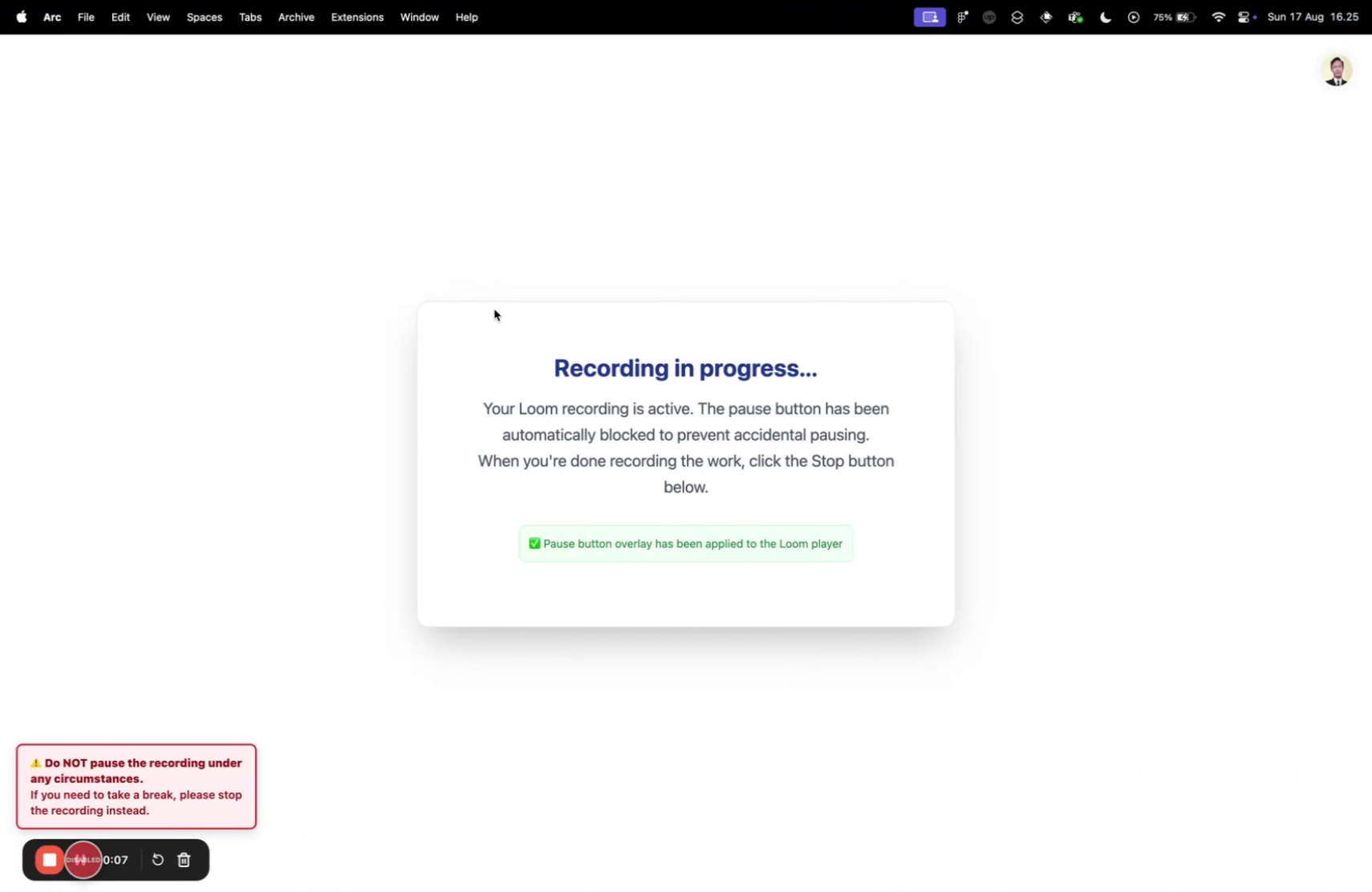 
key(Control+ControlLeft)
 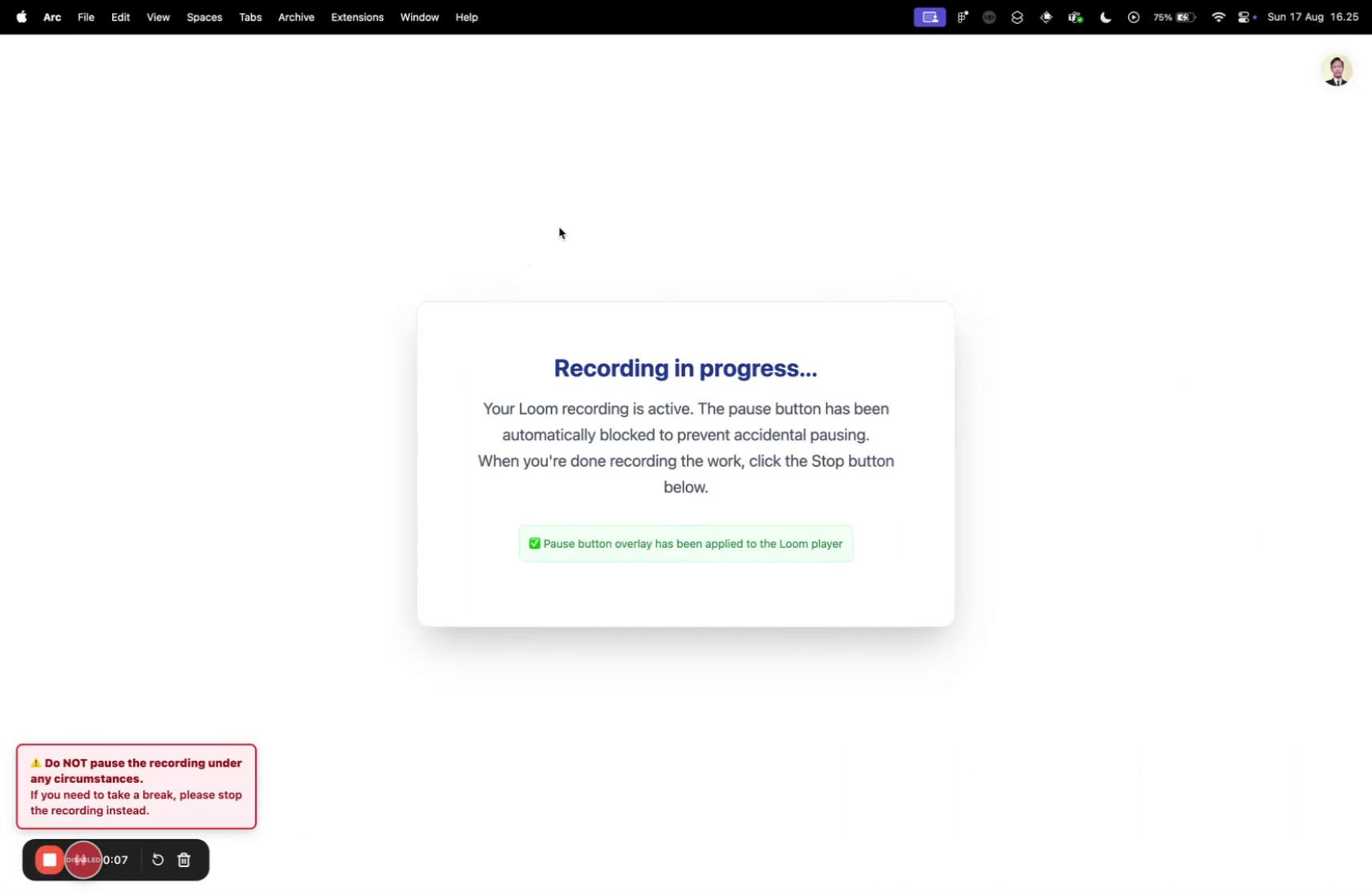 
key(Control+Tab)
 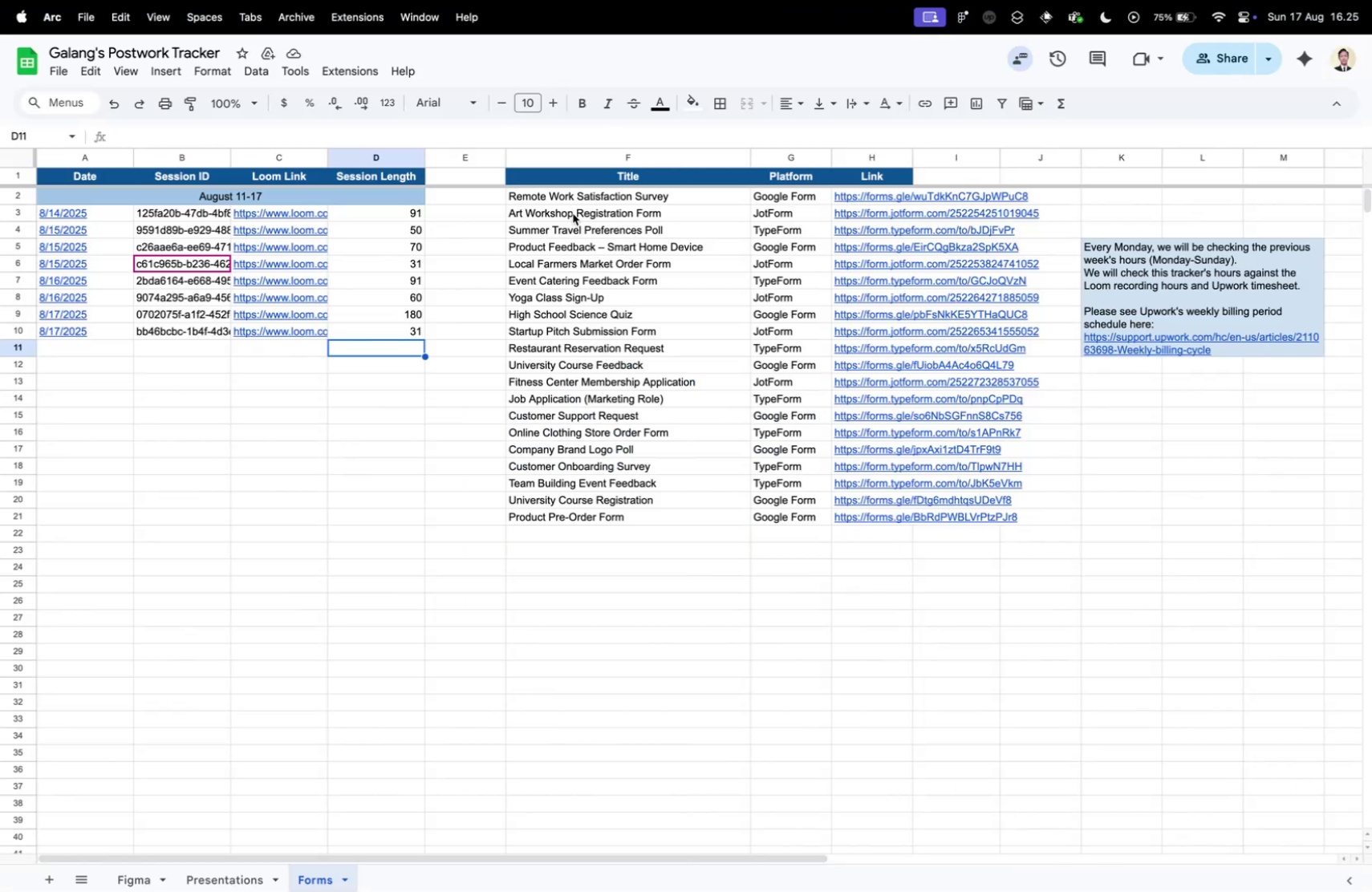 
key(Control+ControlLeft)
 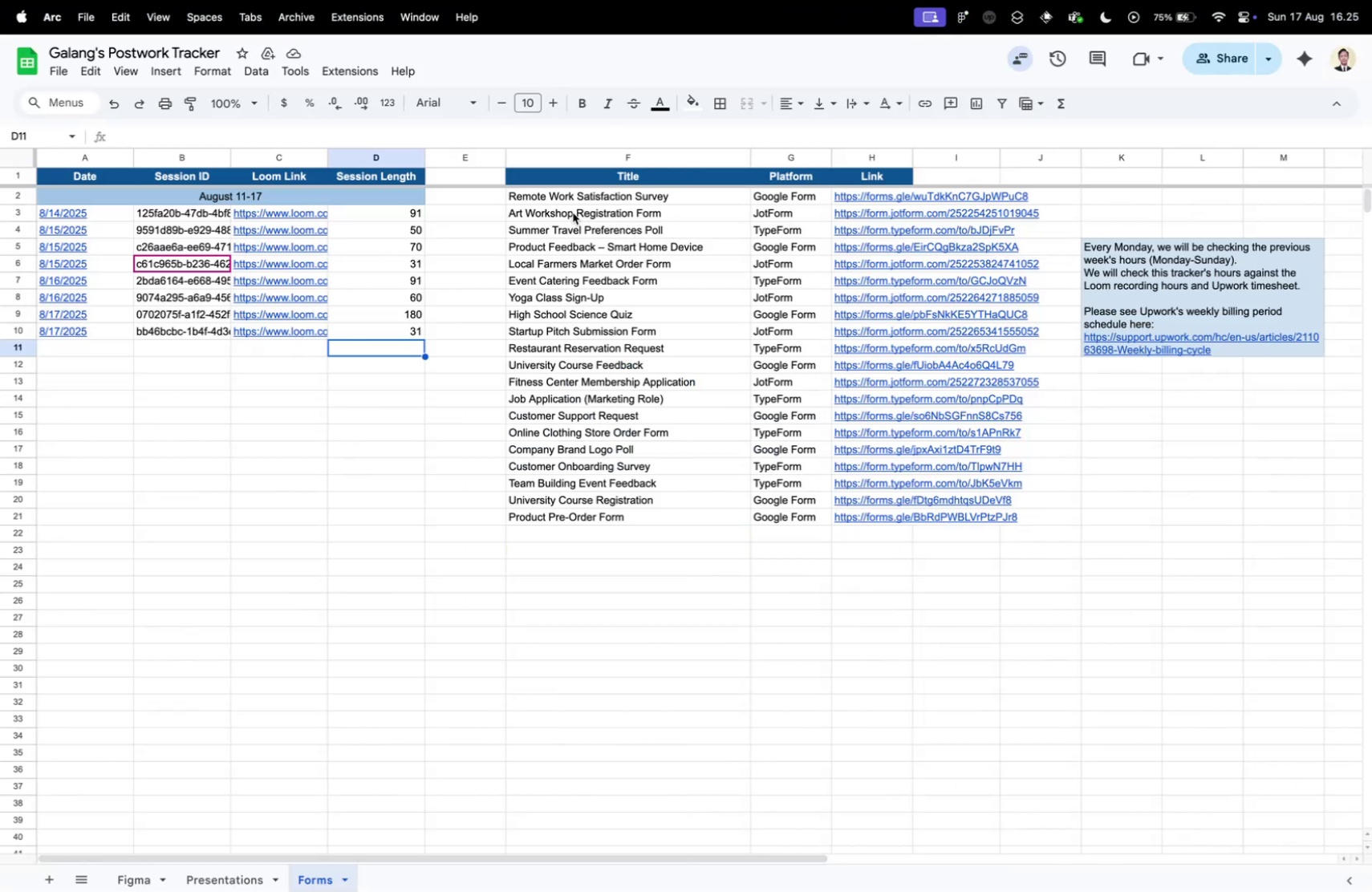 
key(Control+Tab)
 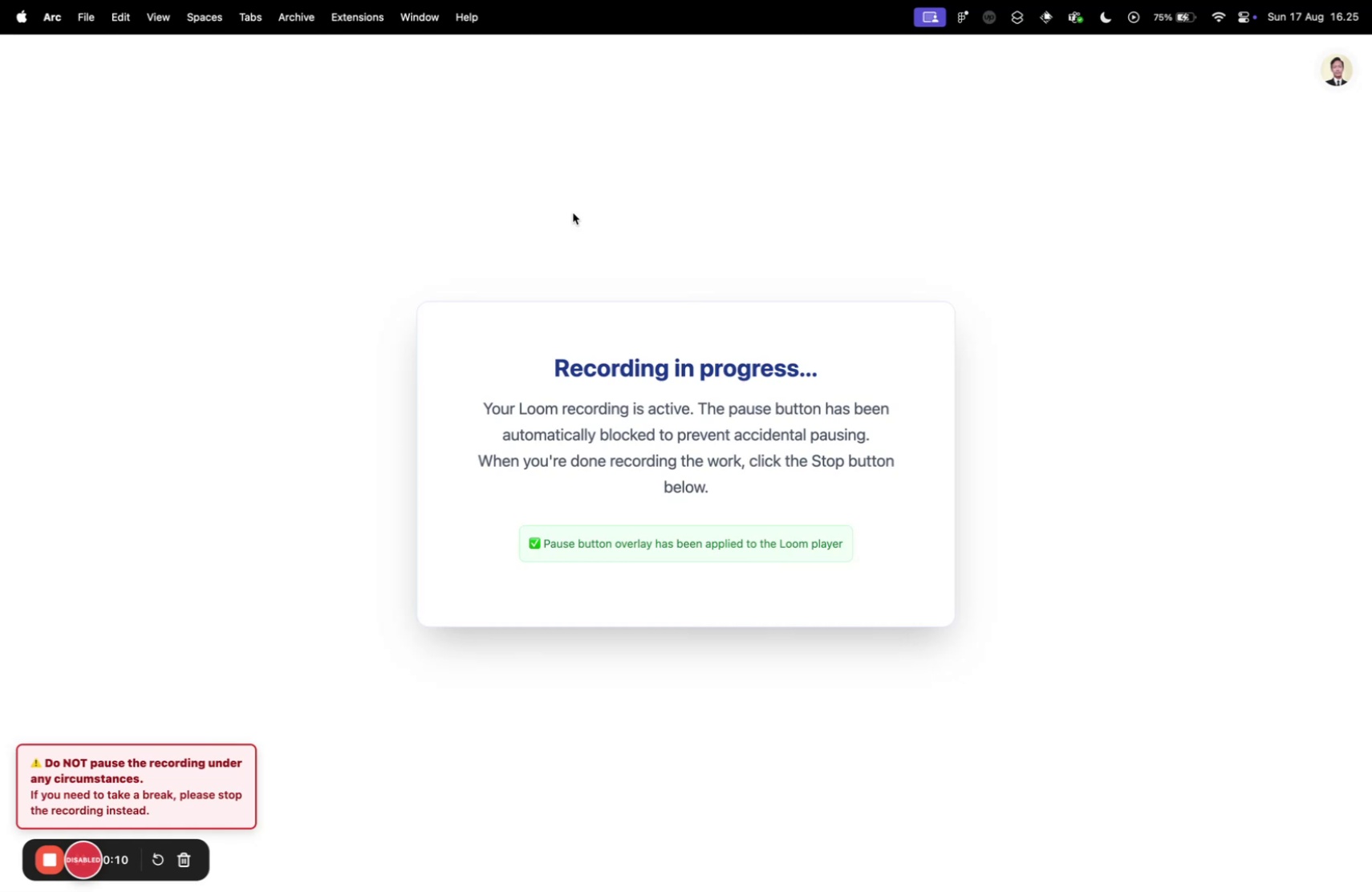 
key(Meta+CommandLeft)
 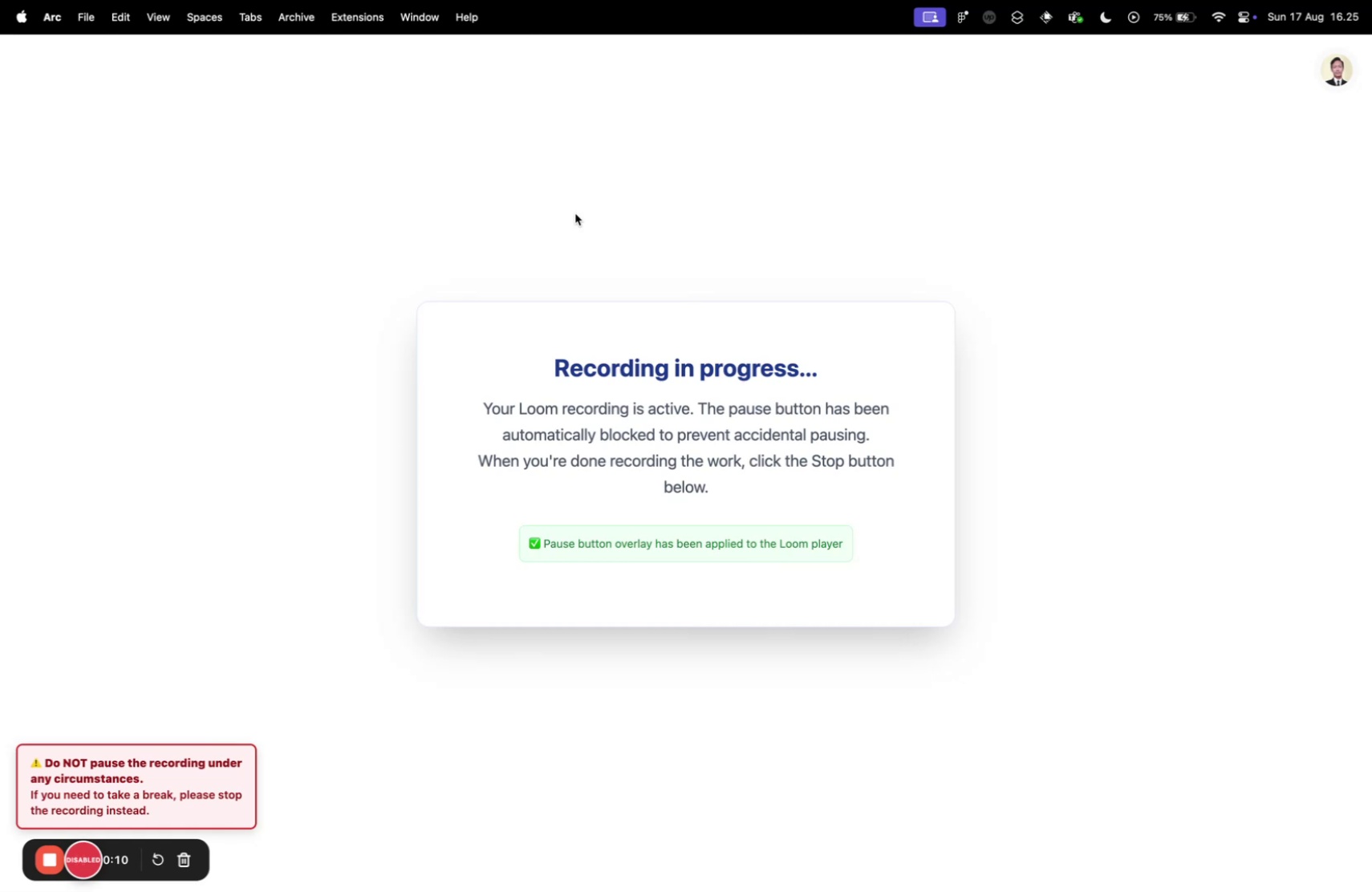 
key(Meta+Tab)
 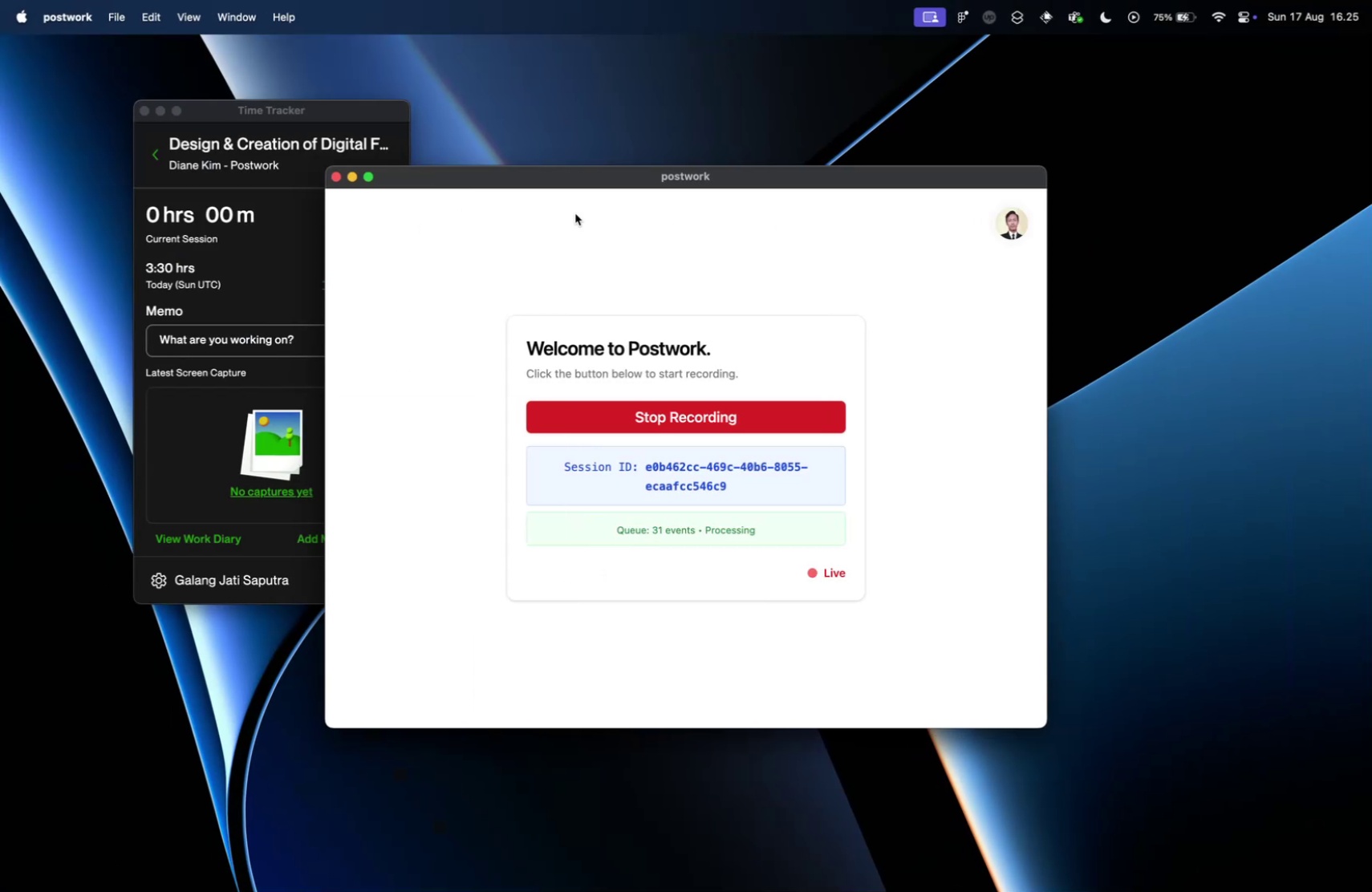 
key(Meta+CommandLeft)
 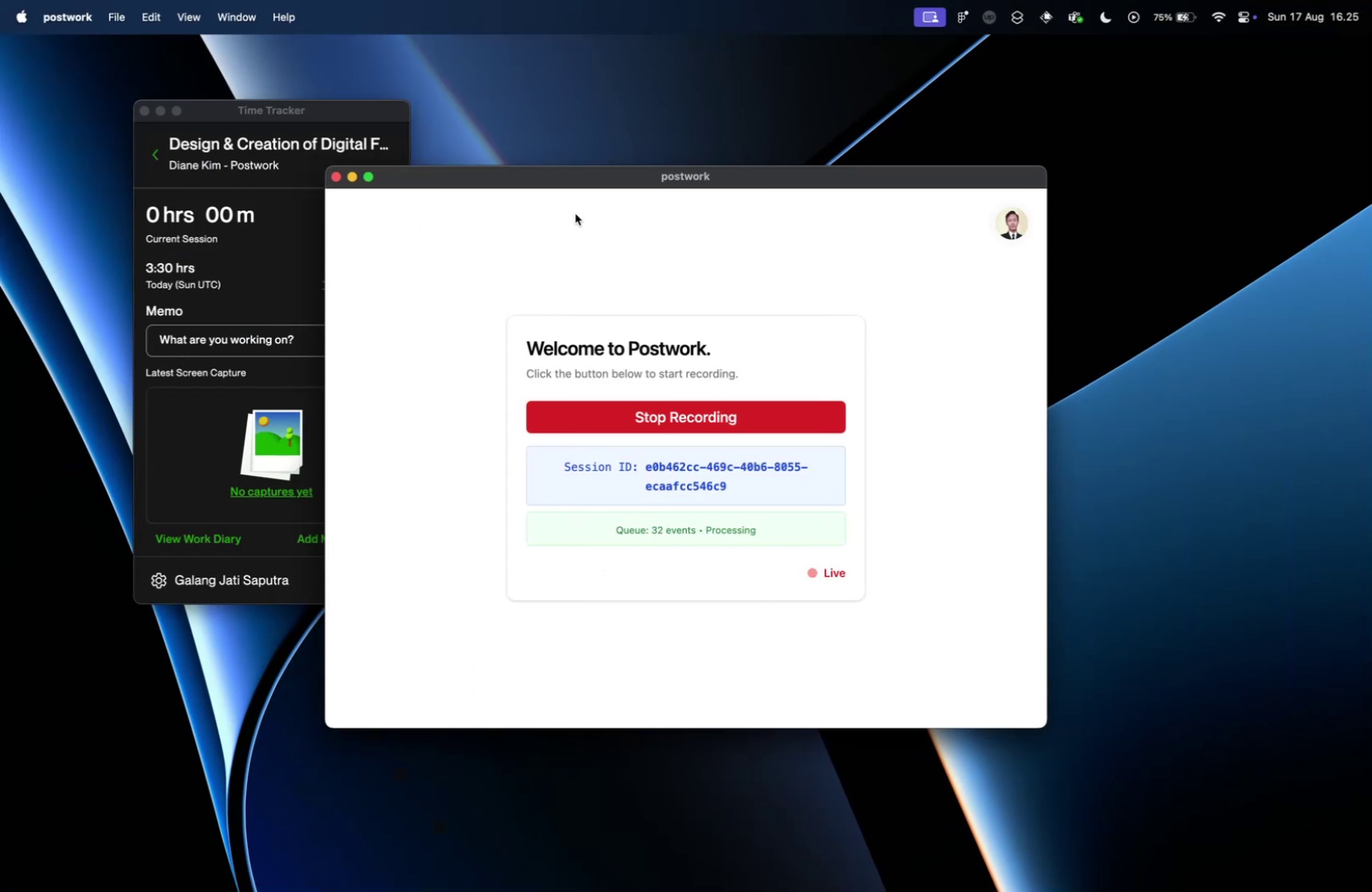 
key(Meta+Tab)
 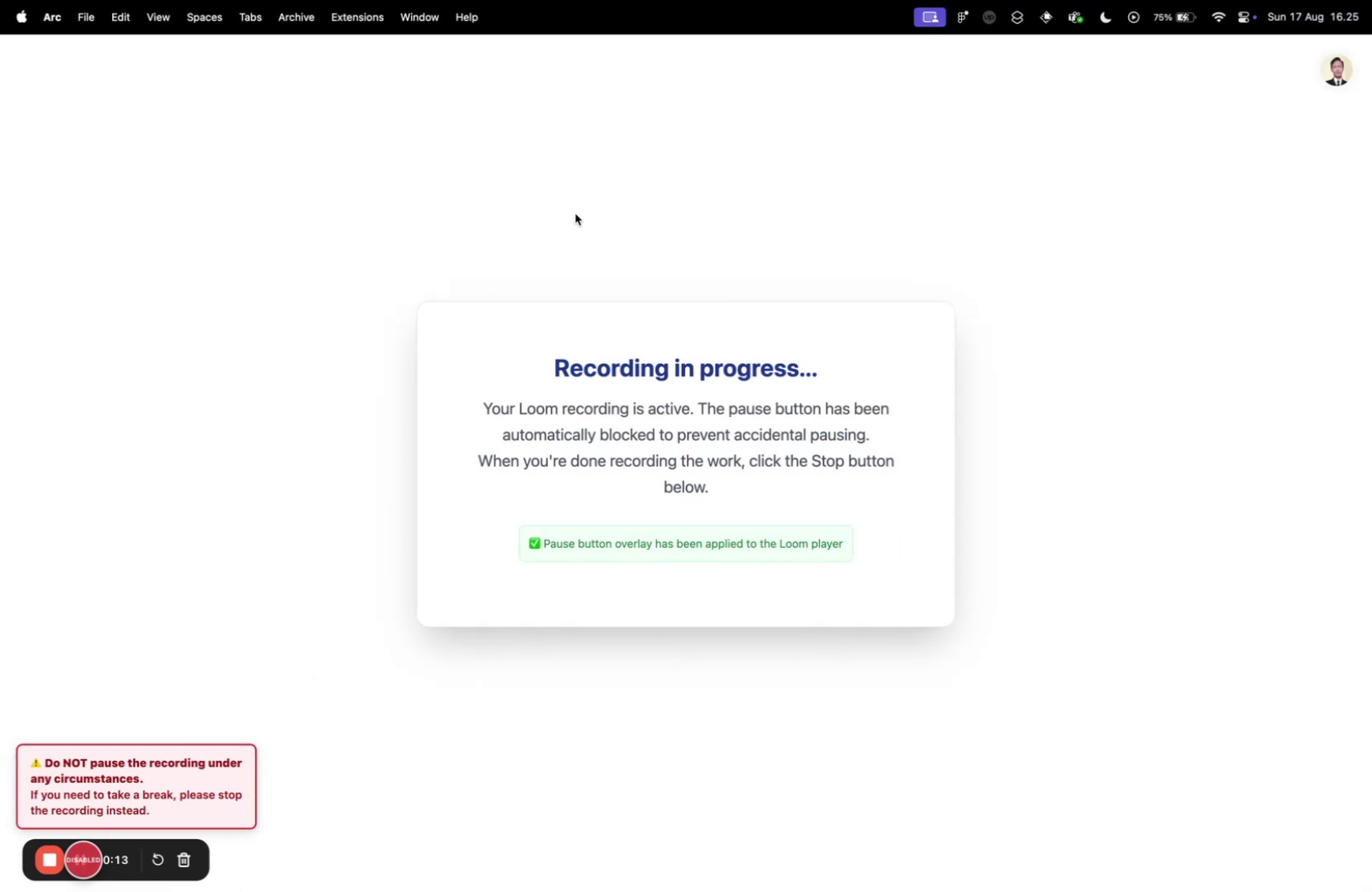 
key(Control+Tab)
 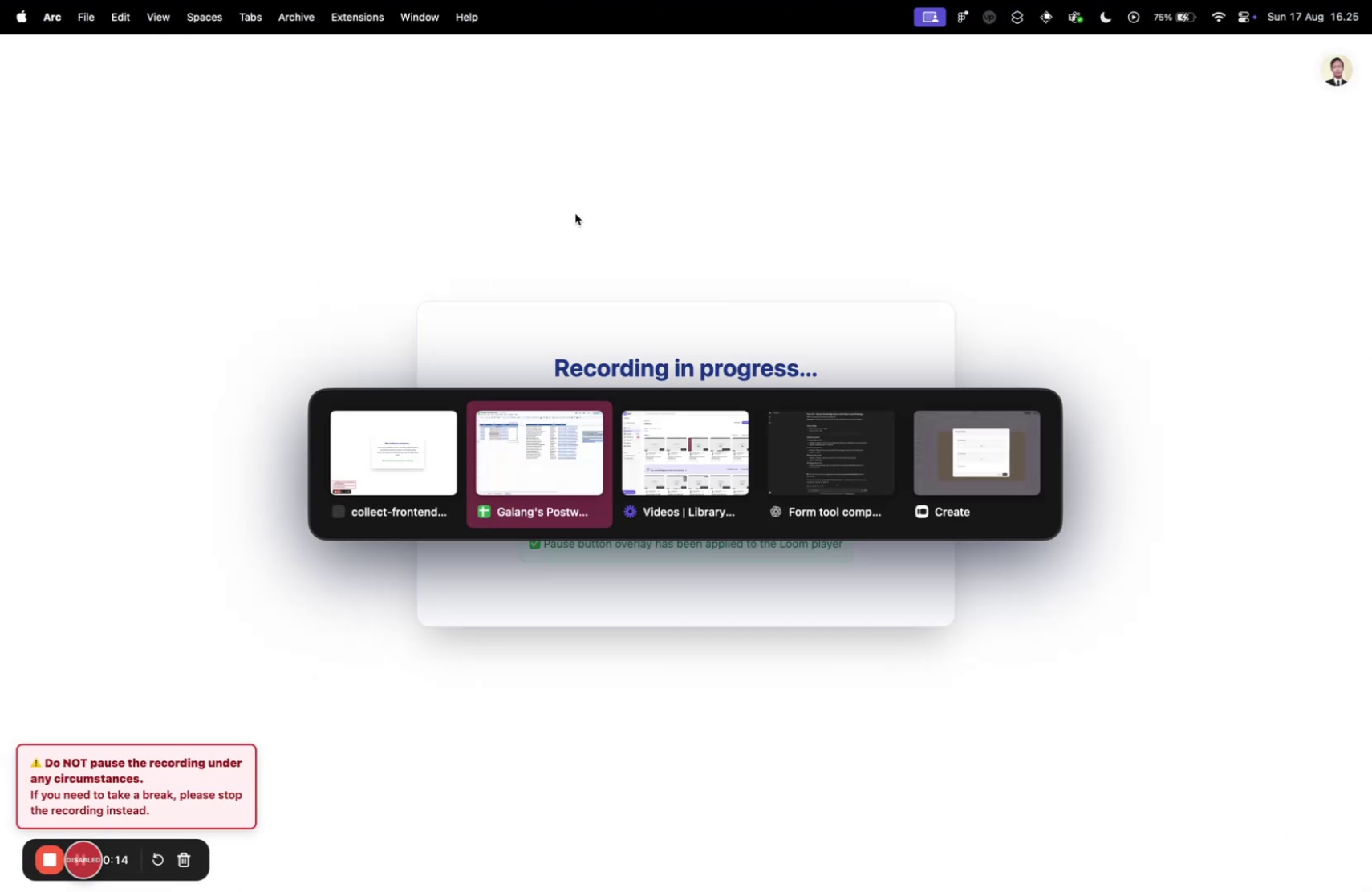 
key(Control+Tab)
 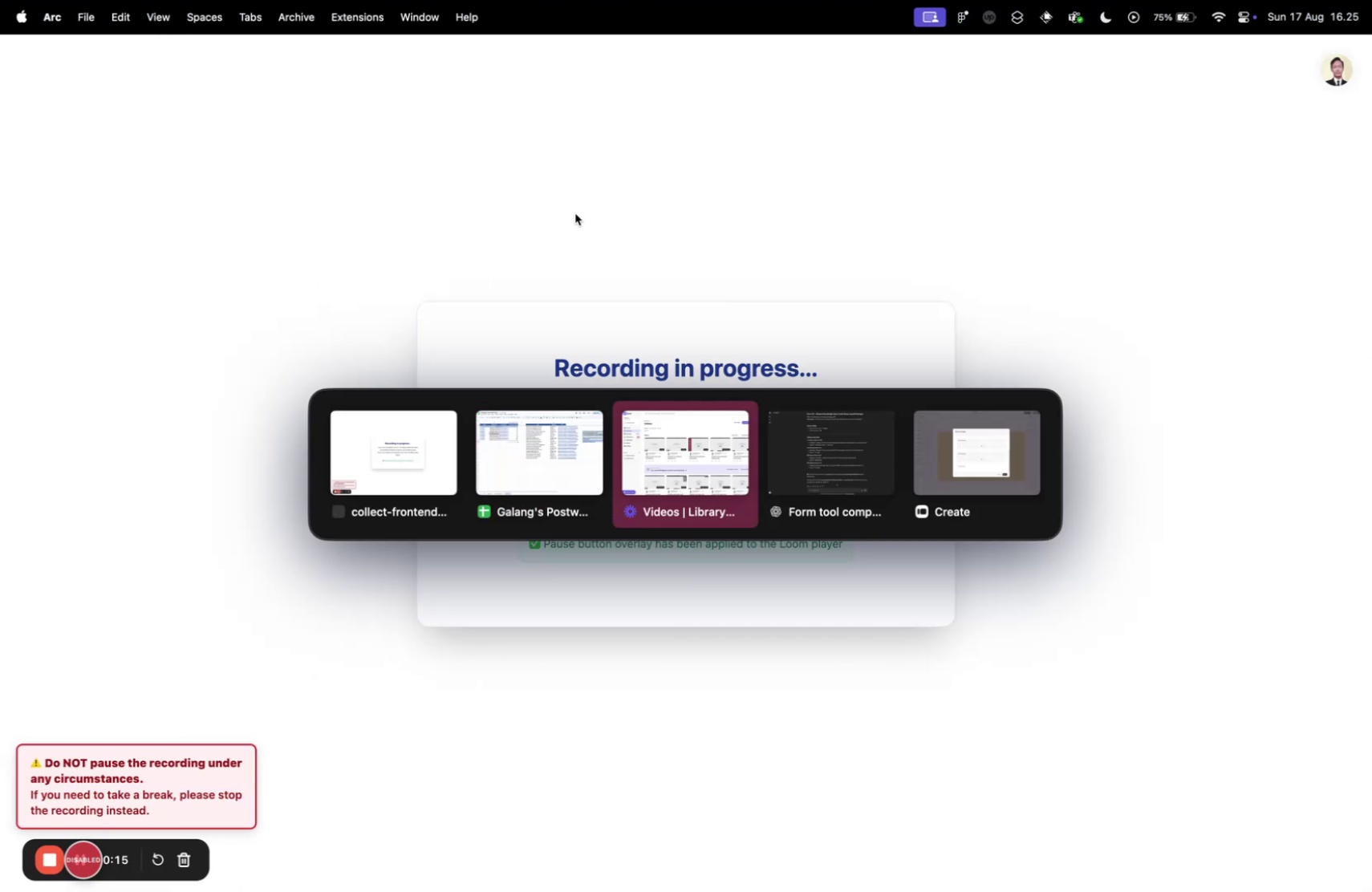 
key(Control+Tab)
 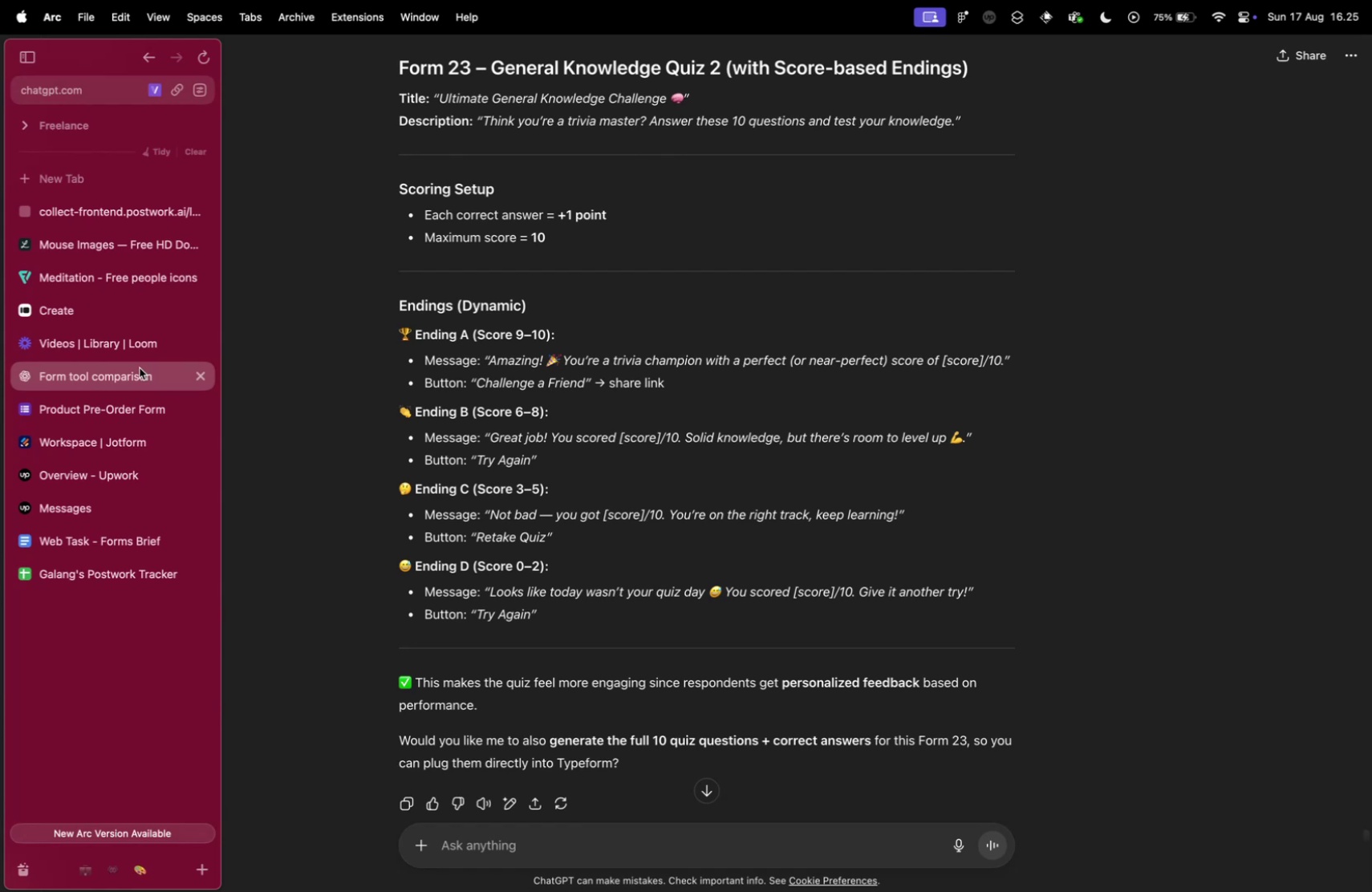 
wait(5.65)
 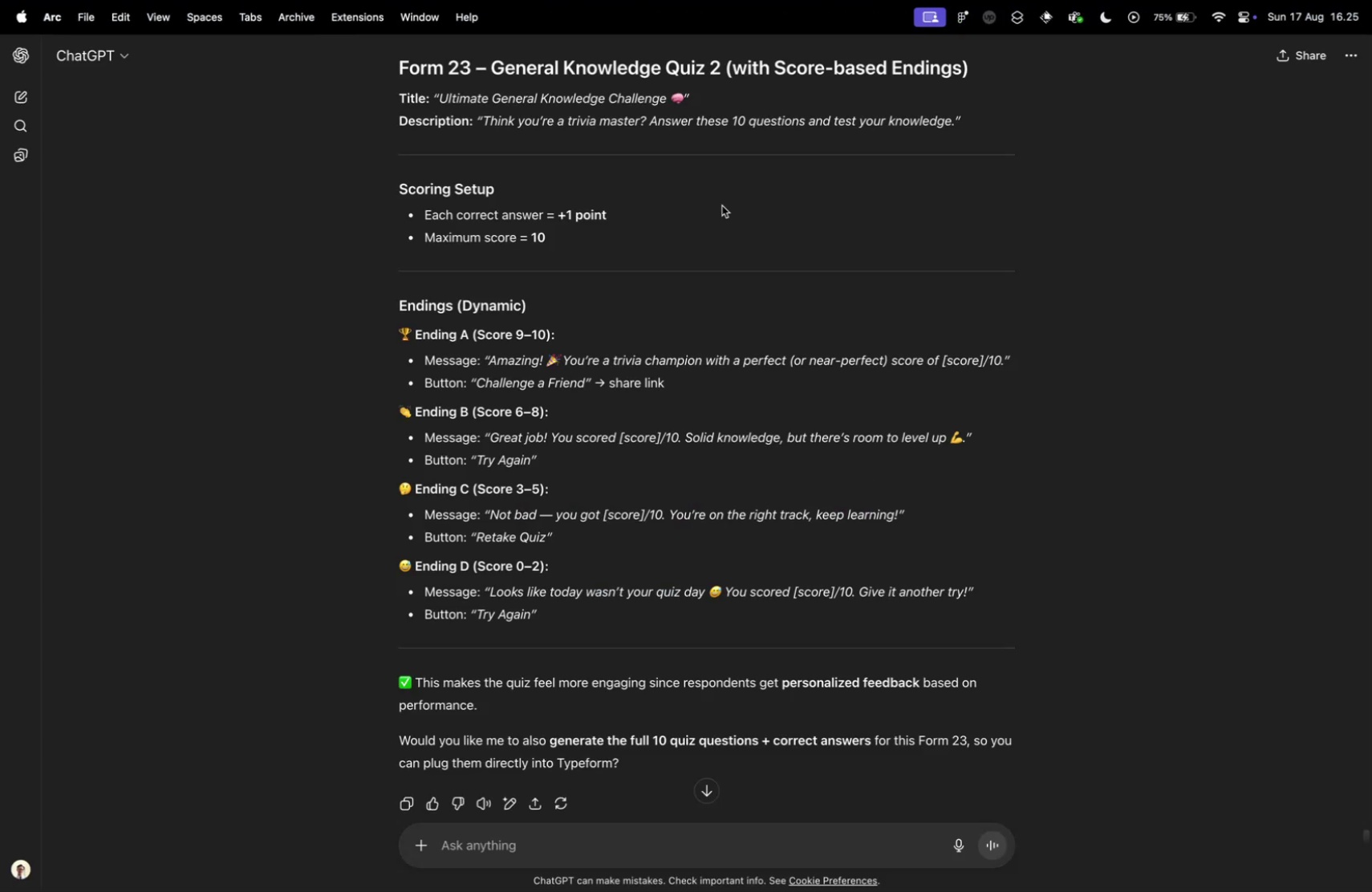 
left_click([99, 311])
 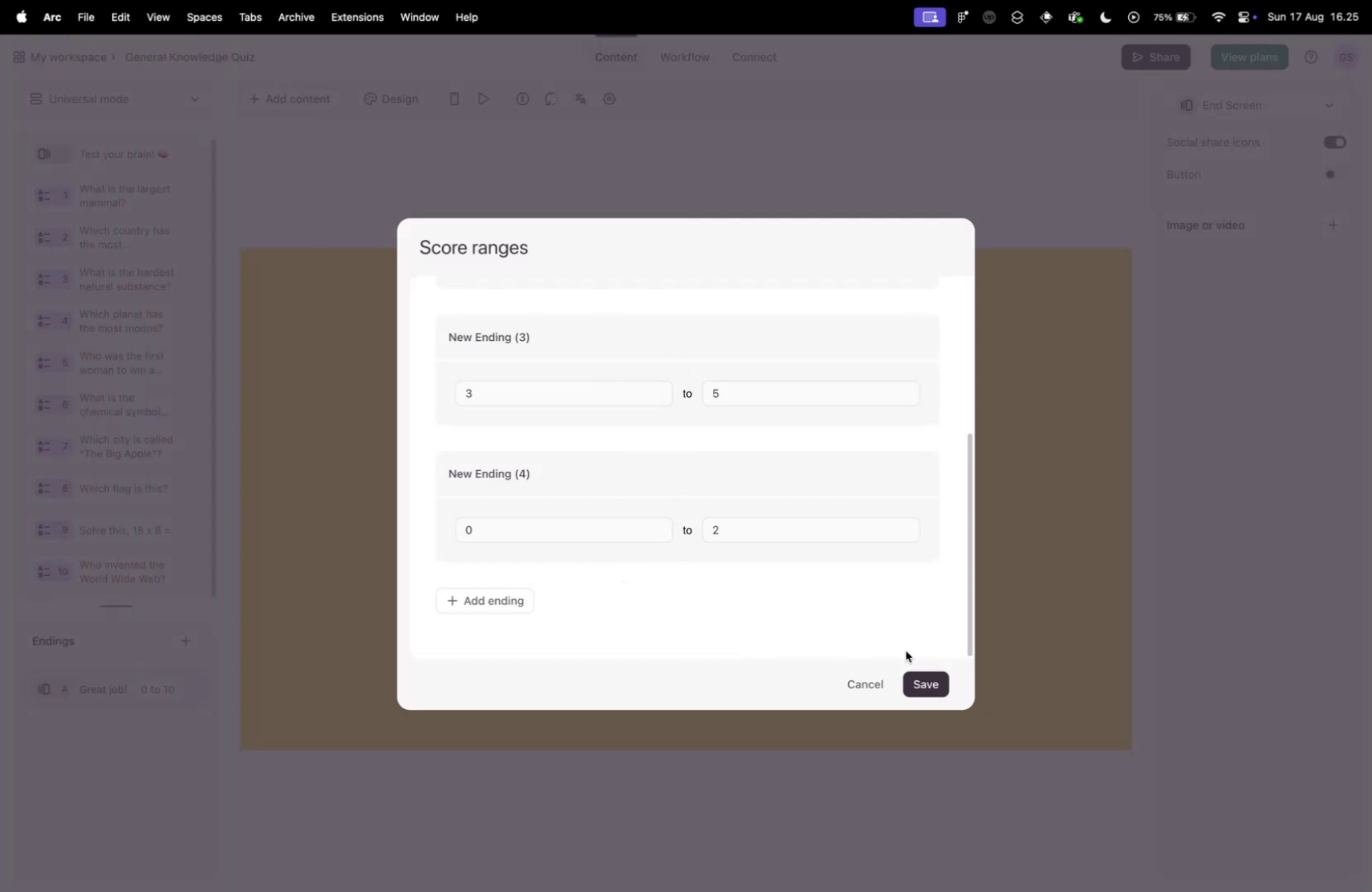 
scroll: coordinate [643, 593], scroll_direction: up, amount: 24.0
 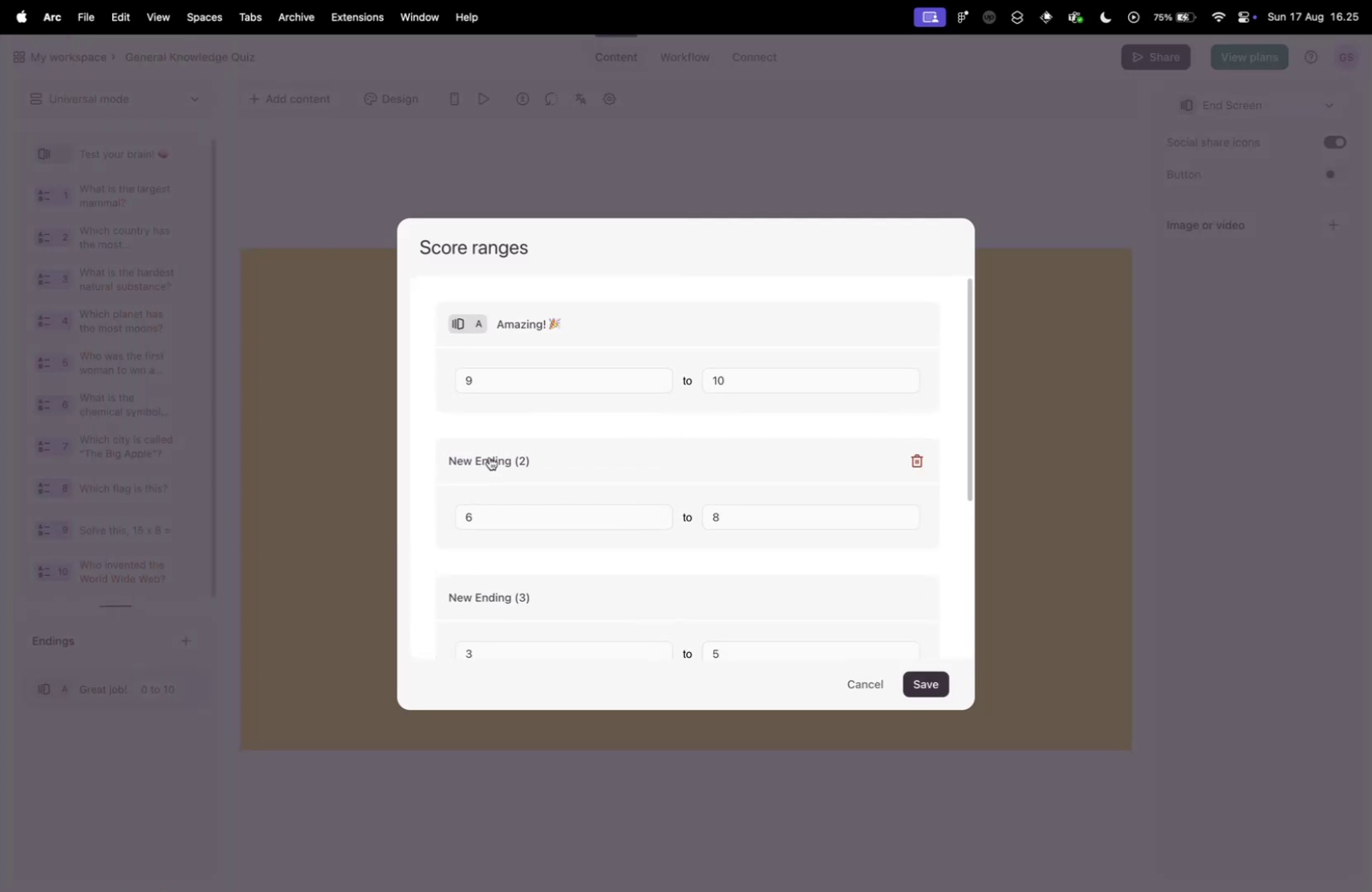 
left_click([469, 448])
 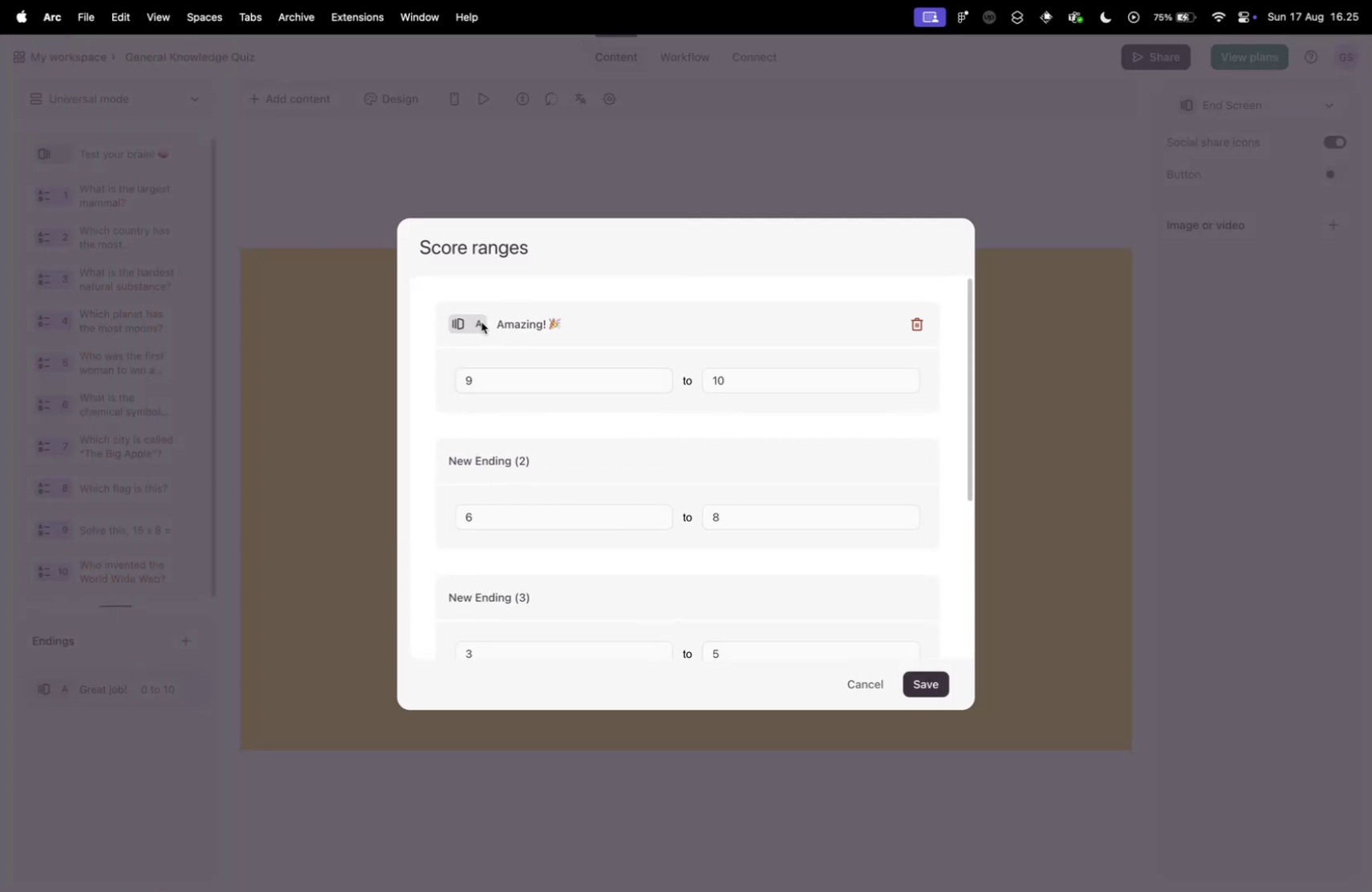 
left_click([461, 321])
 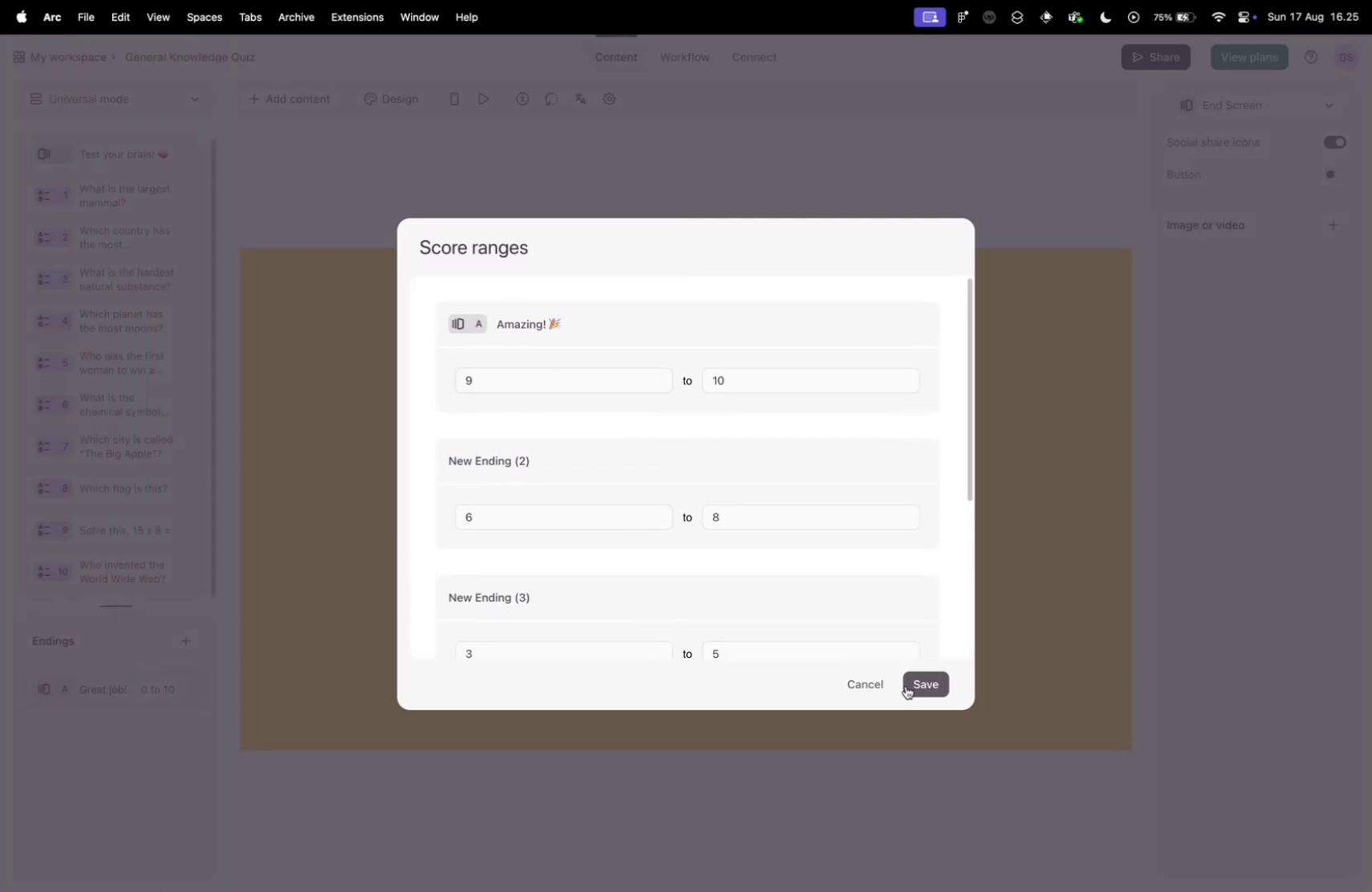 
left_click([913, 679])
 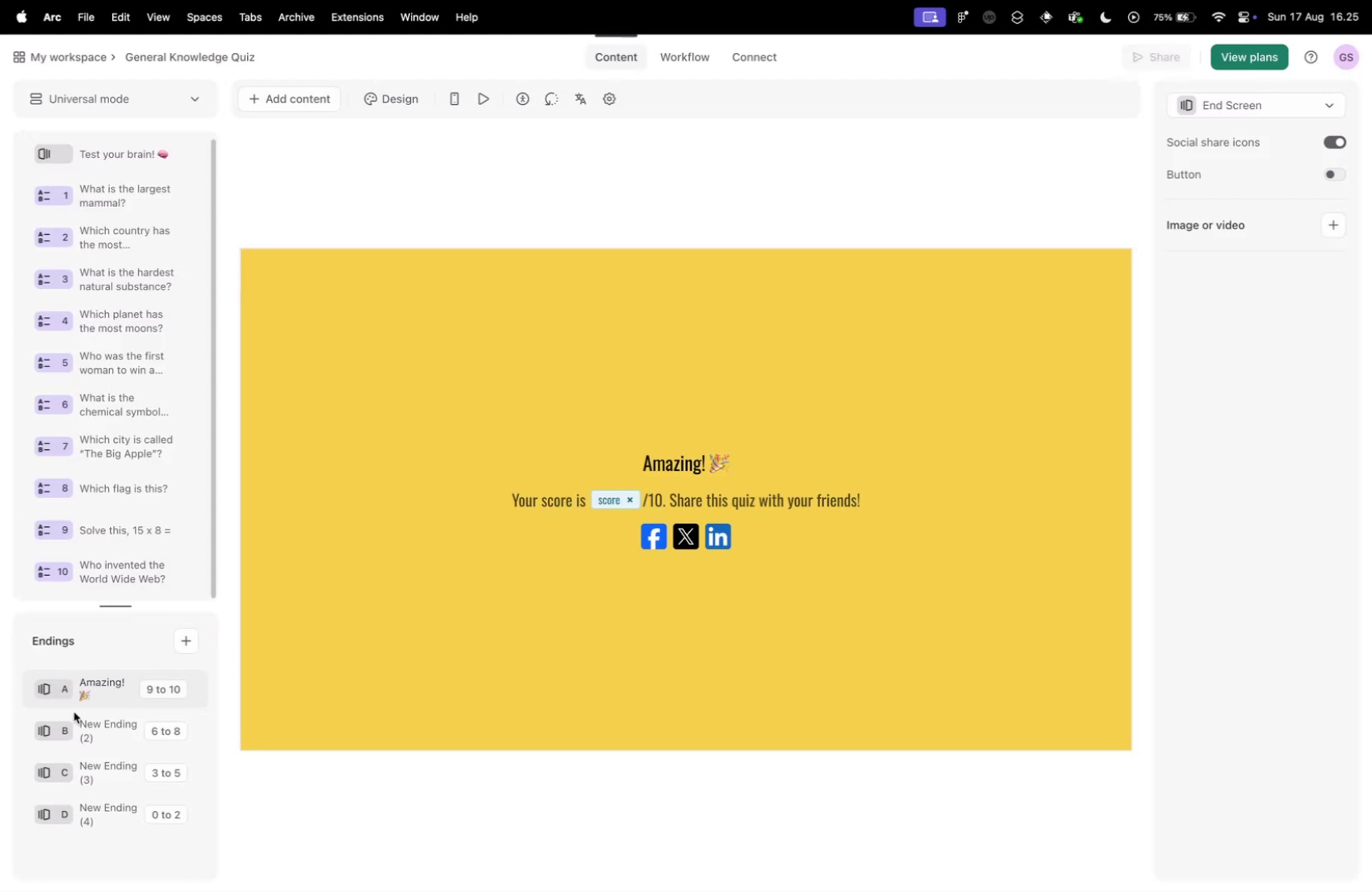 
left_click([112, 680])
 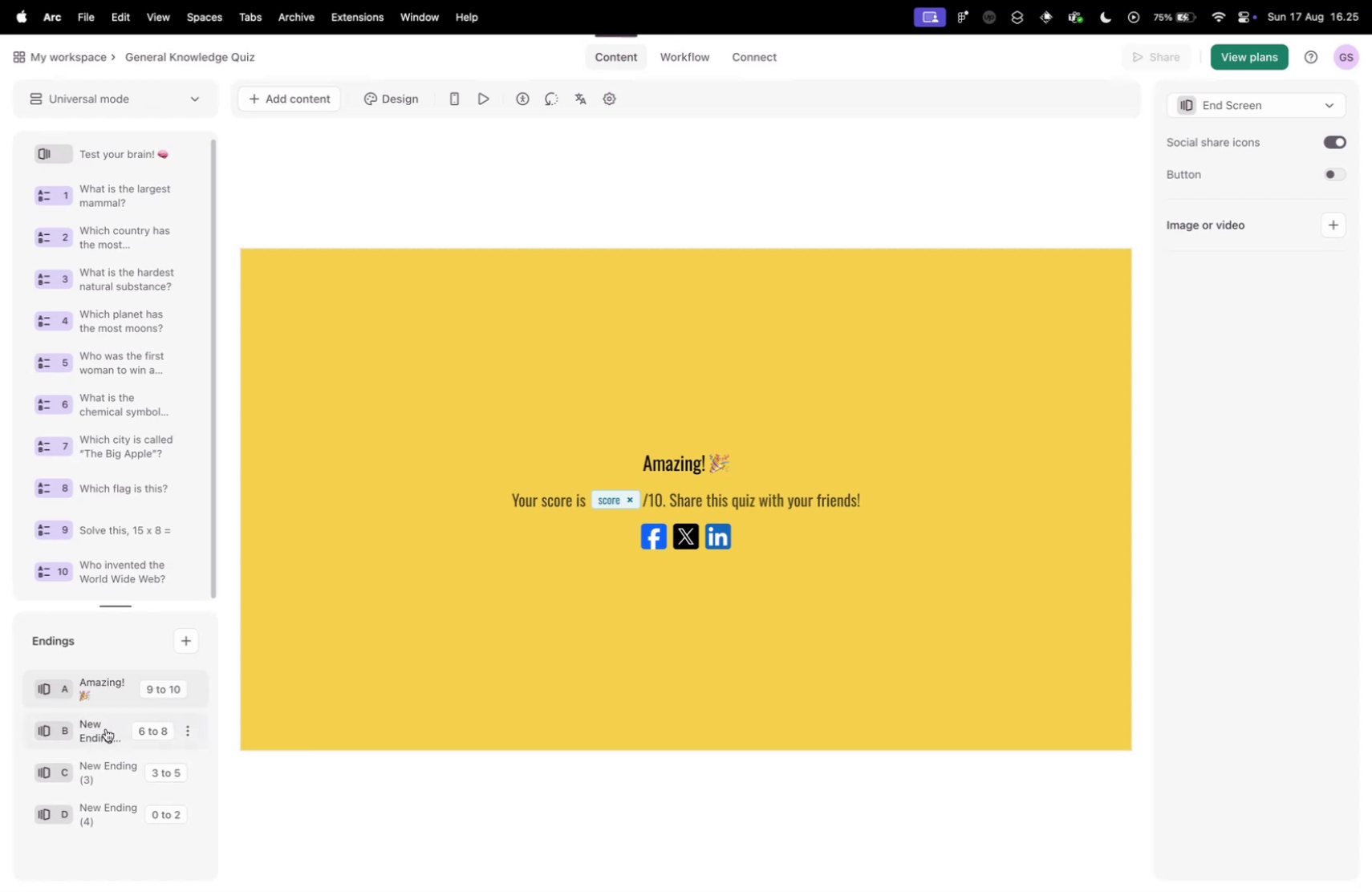 
left_click([107, 727])
 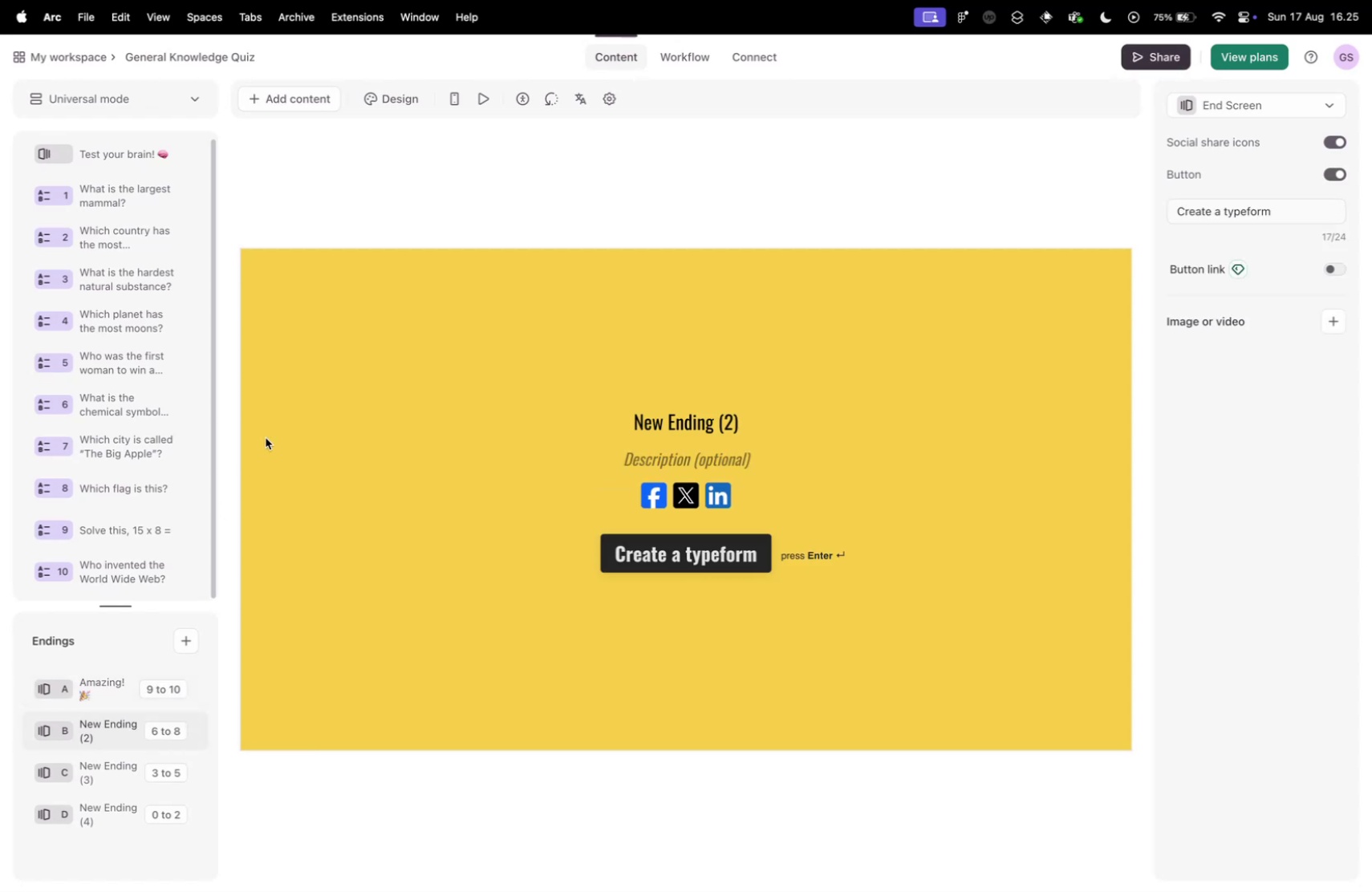 
key(Control+ControlLeft)
 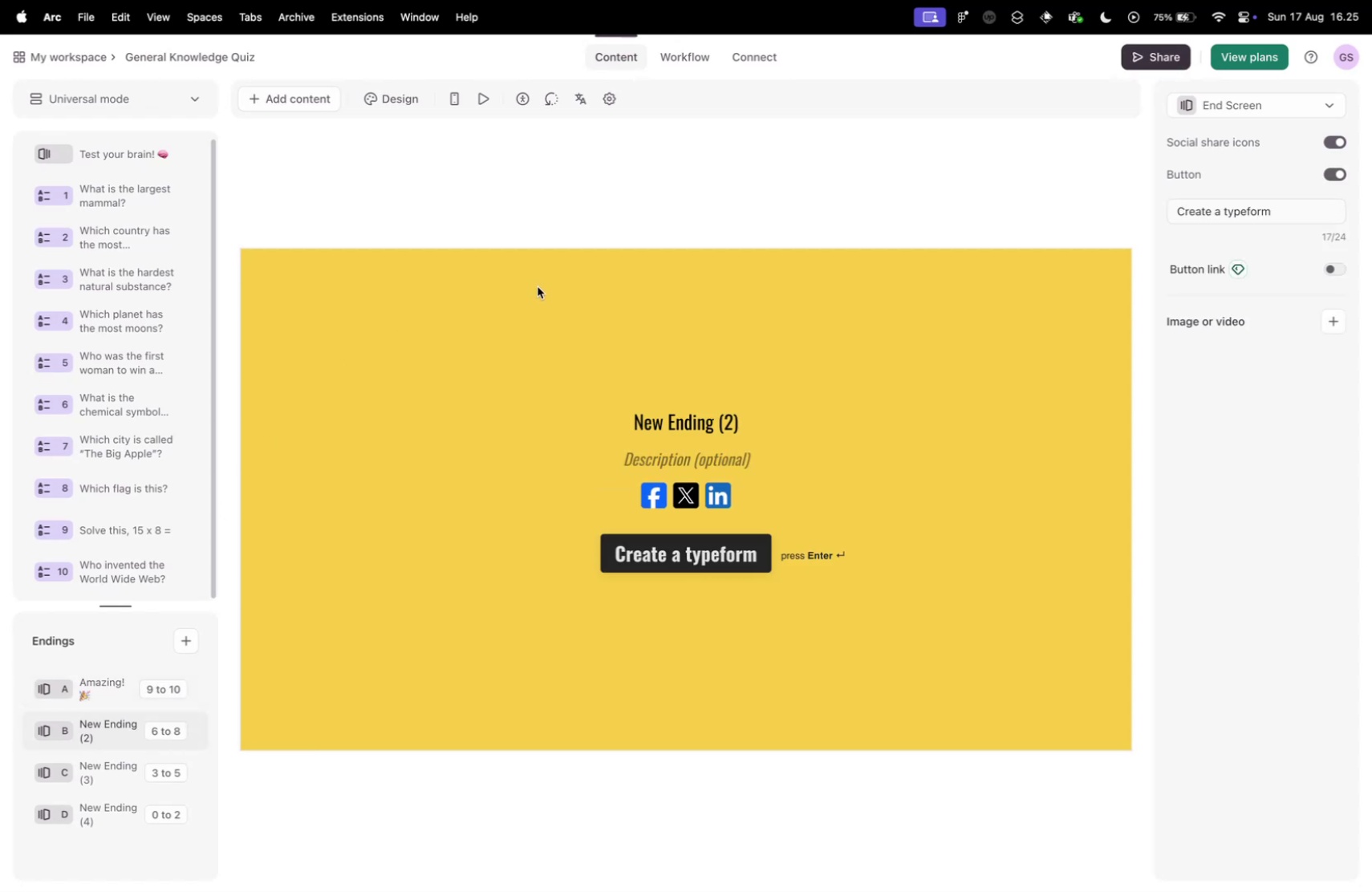 
key(Control+Tab)
 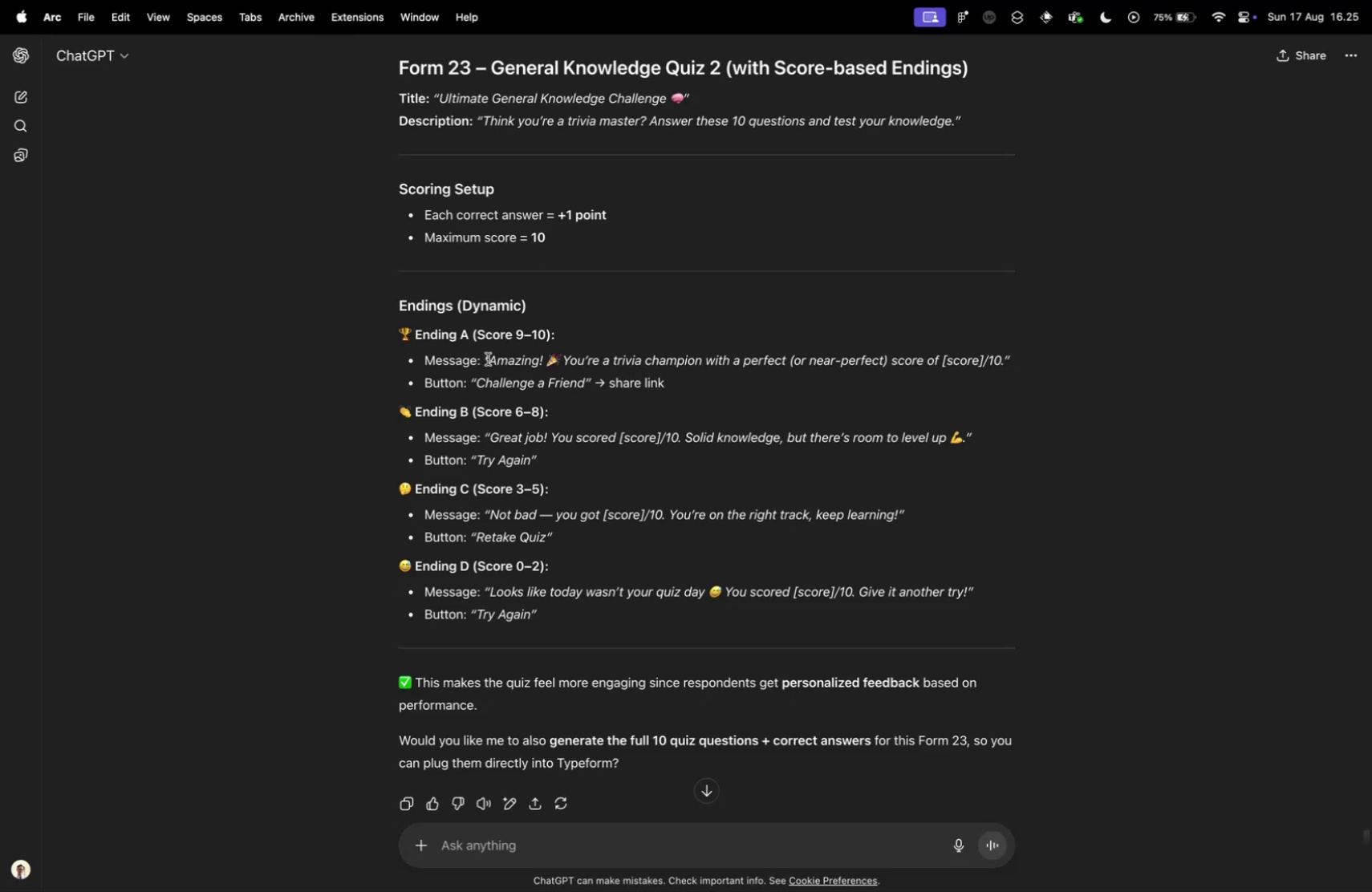 
left_click_drag(start_coordinate=[564, 359], to_coordinate=[1004, 360])
 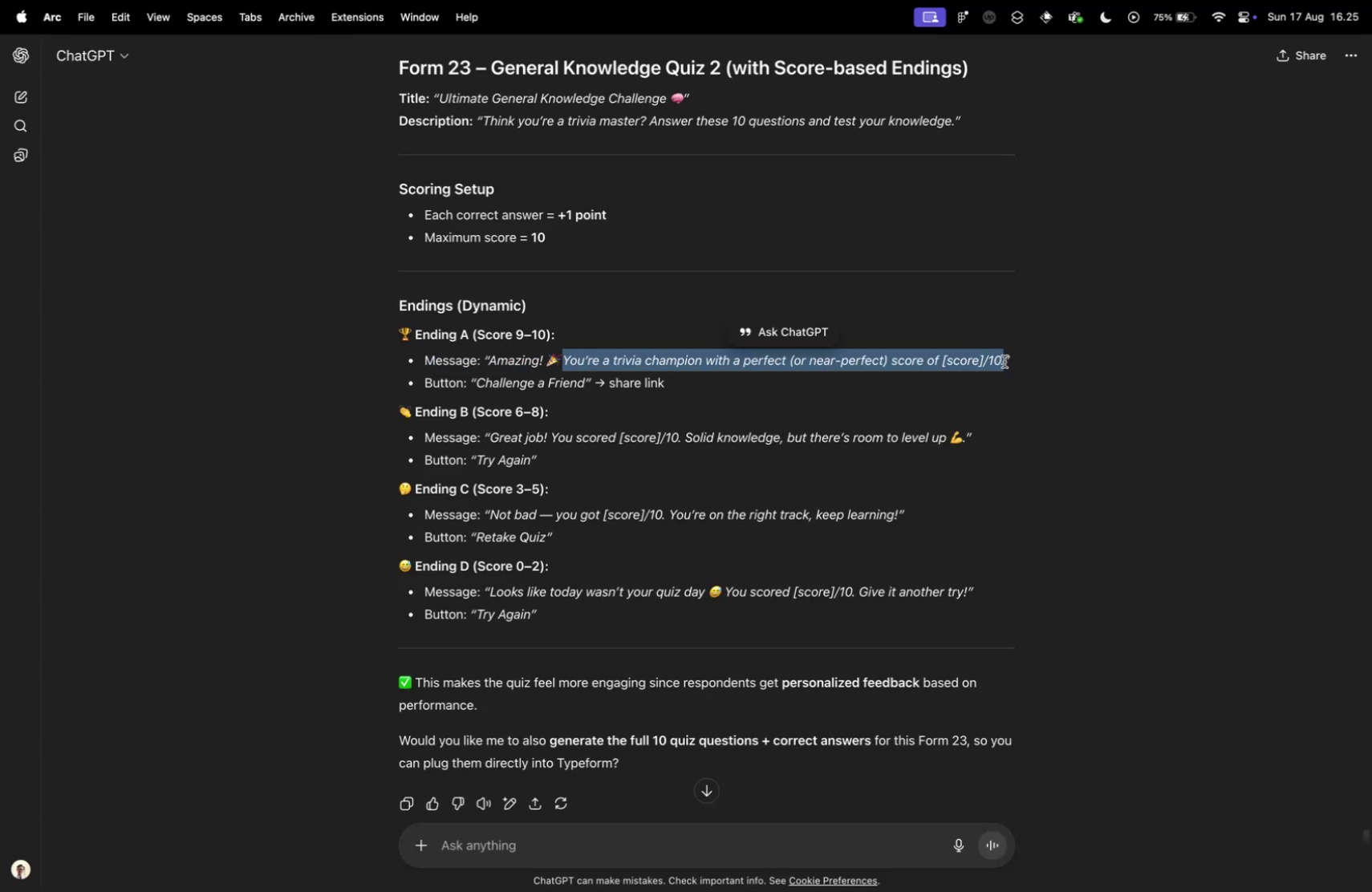 
key(Meta+CommandLeft)
 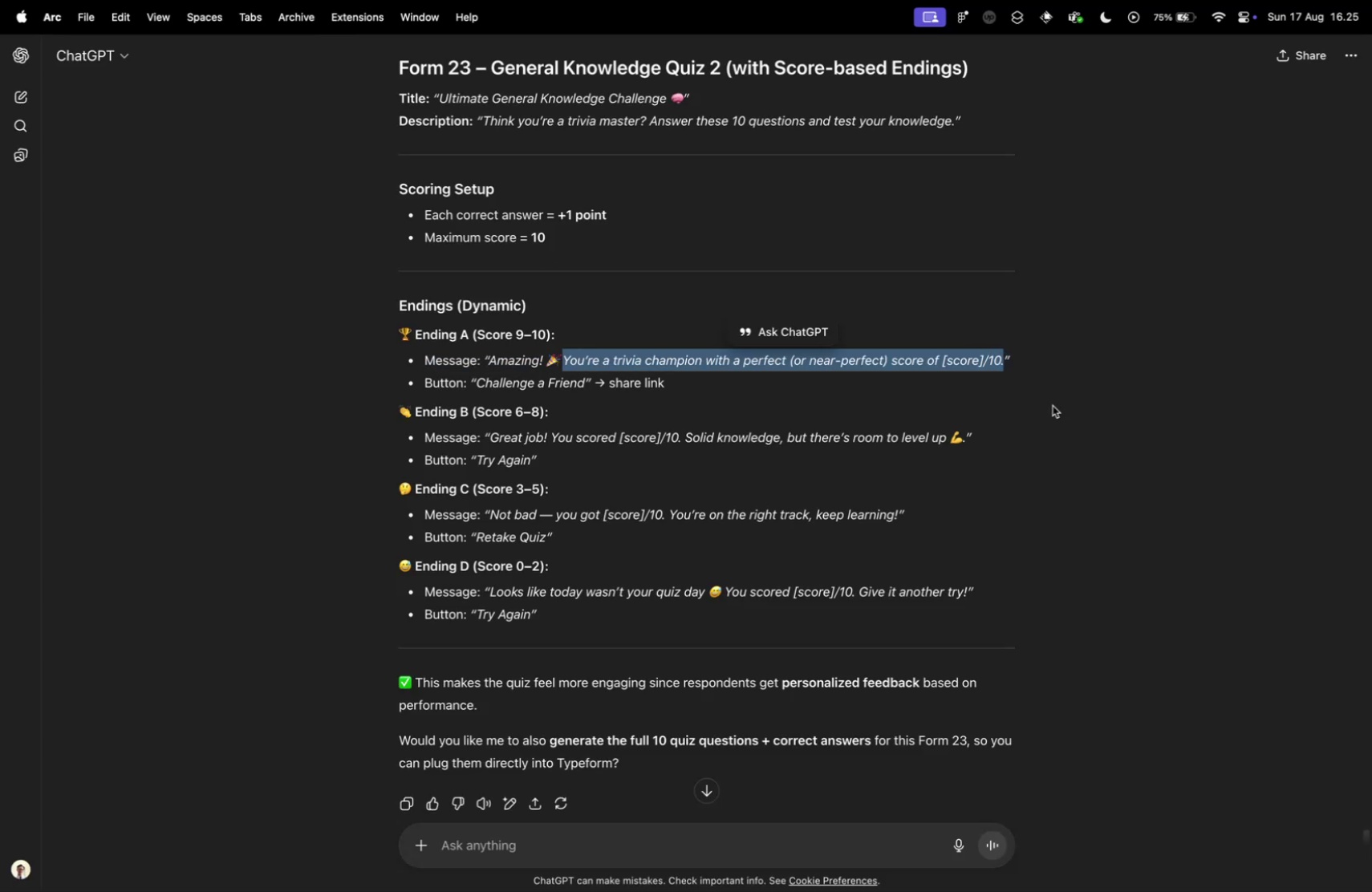 
key(Meta+C)
 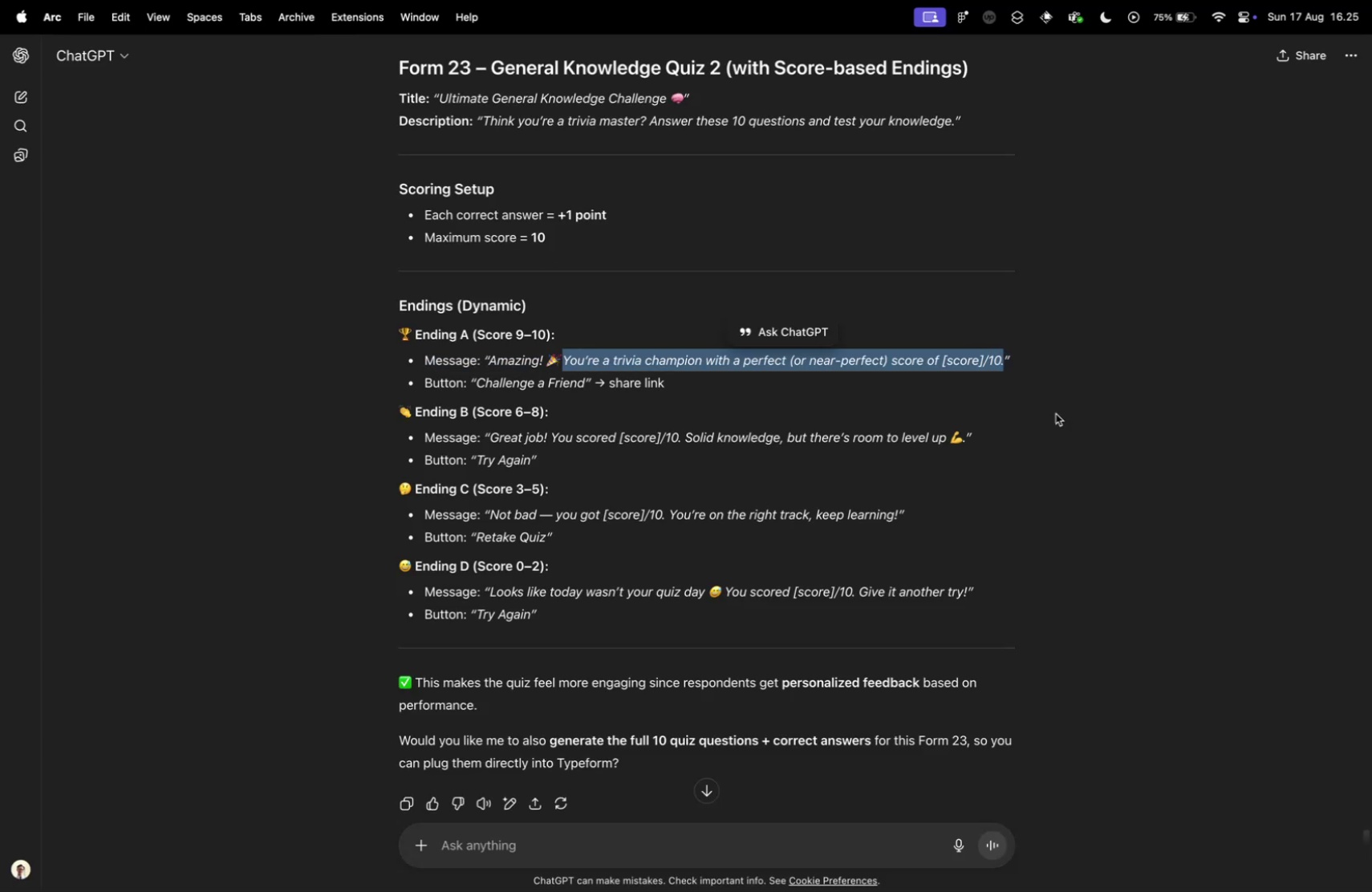 
key(Control+ControlLeft)
 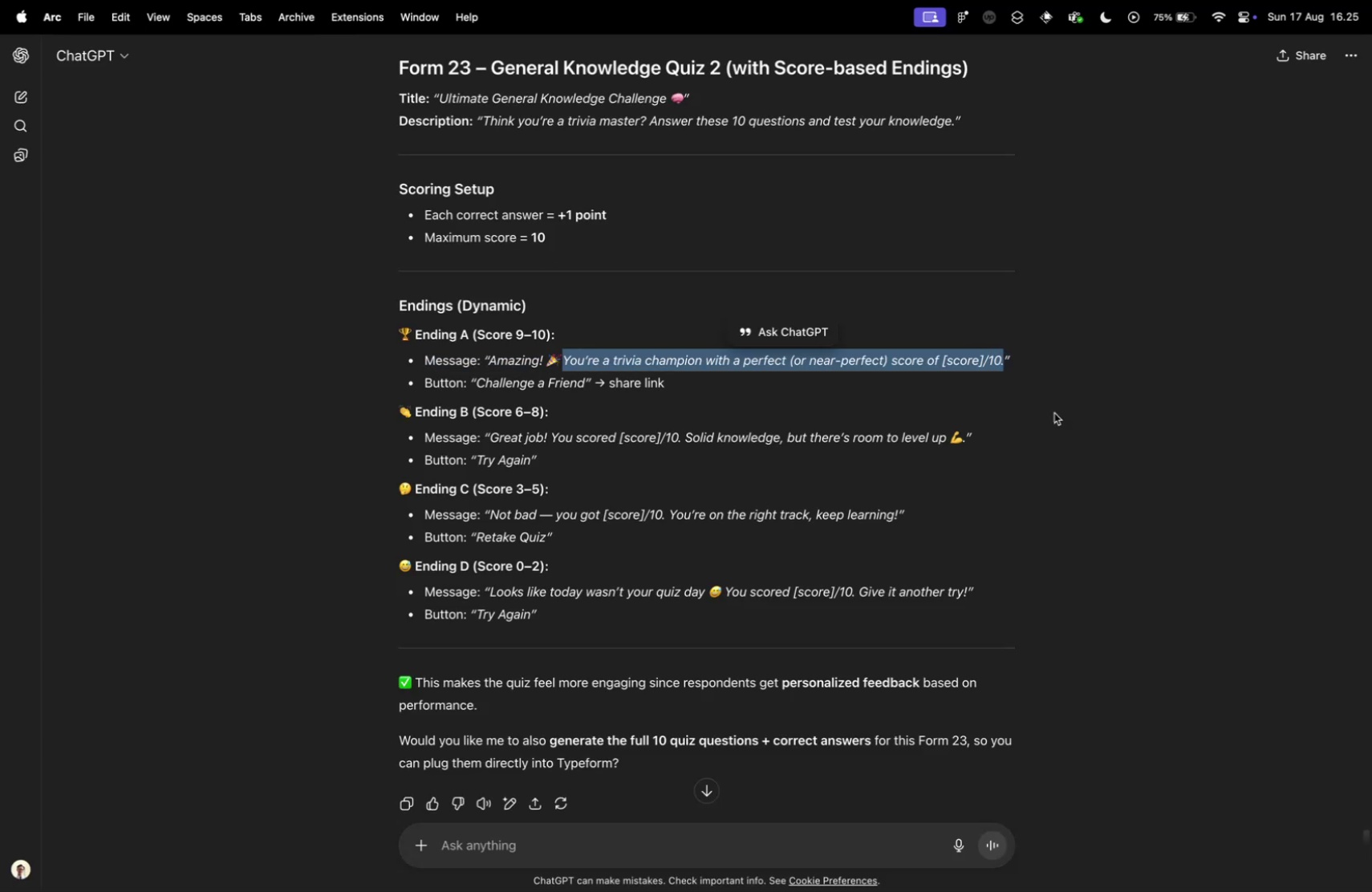 
key(Control+Tab)
 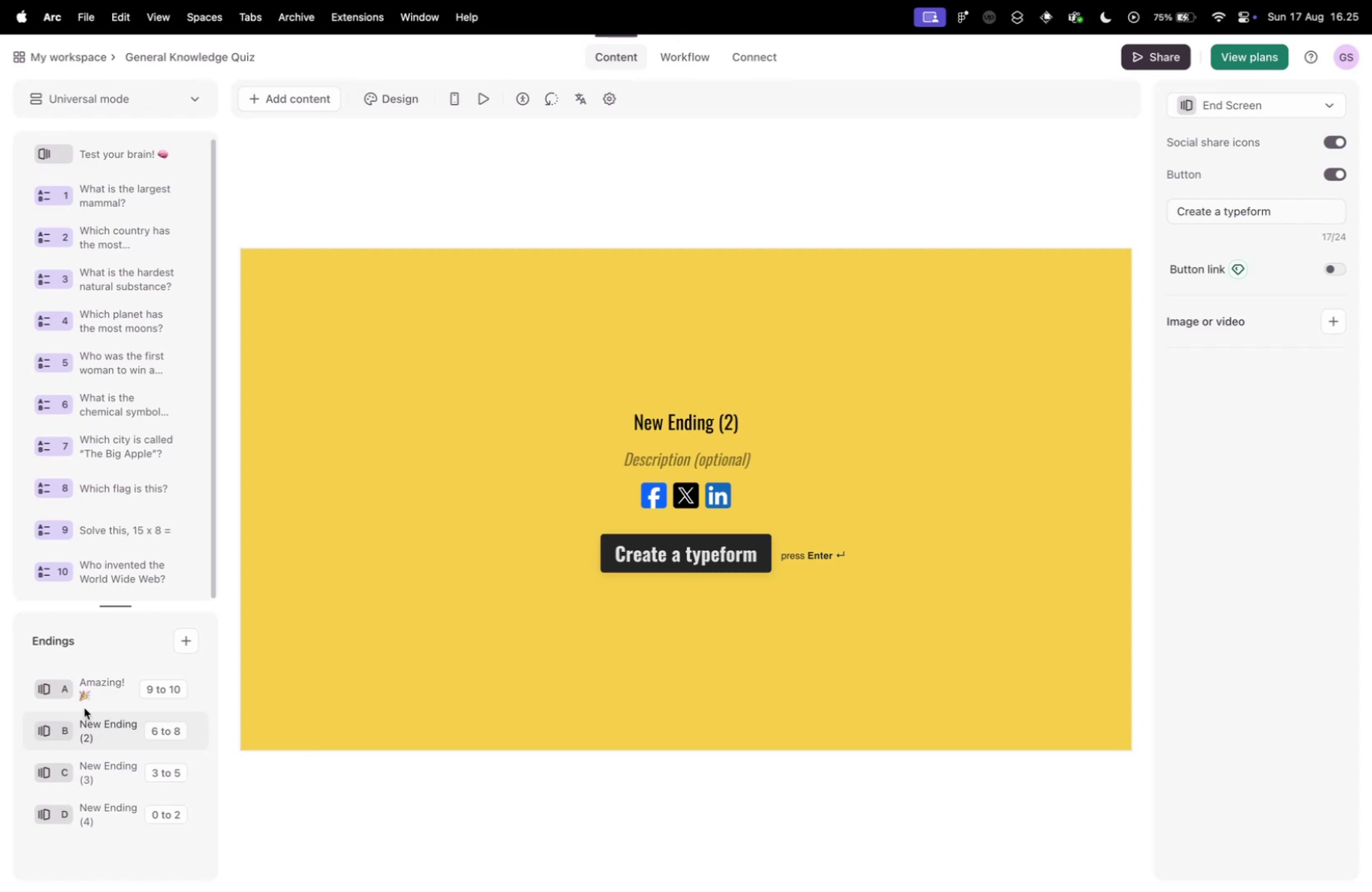 
left_click([97, 692])
 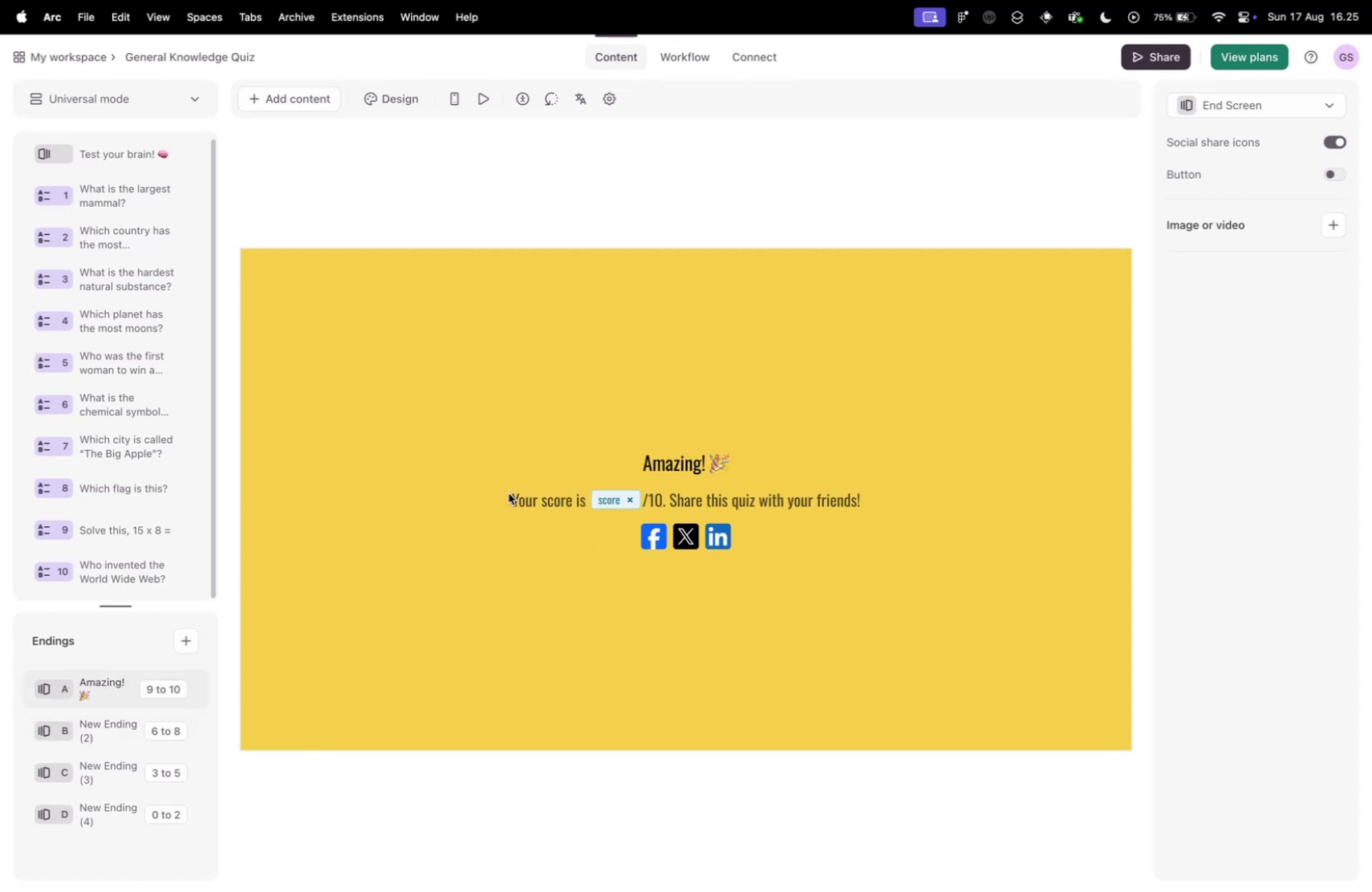 
left_click([507, 493])
 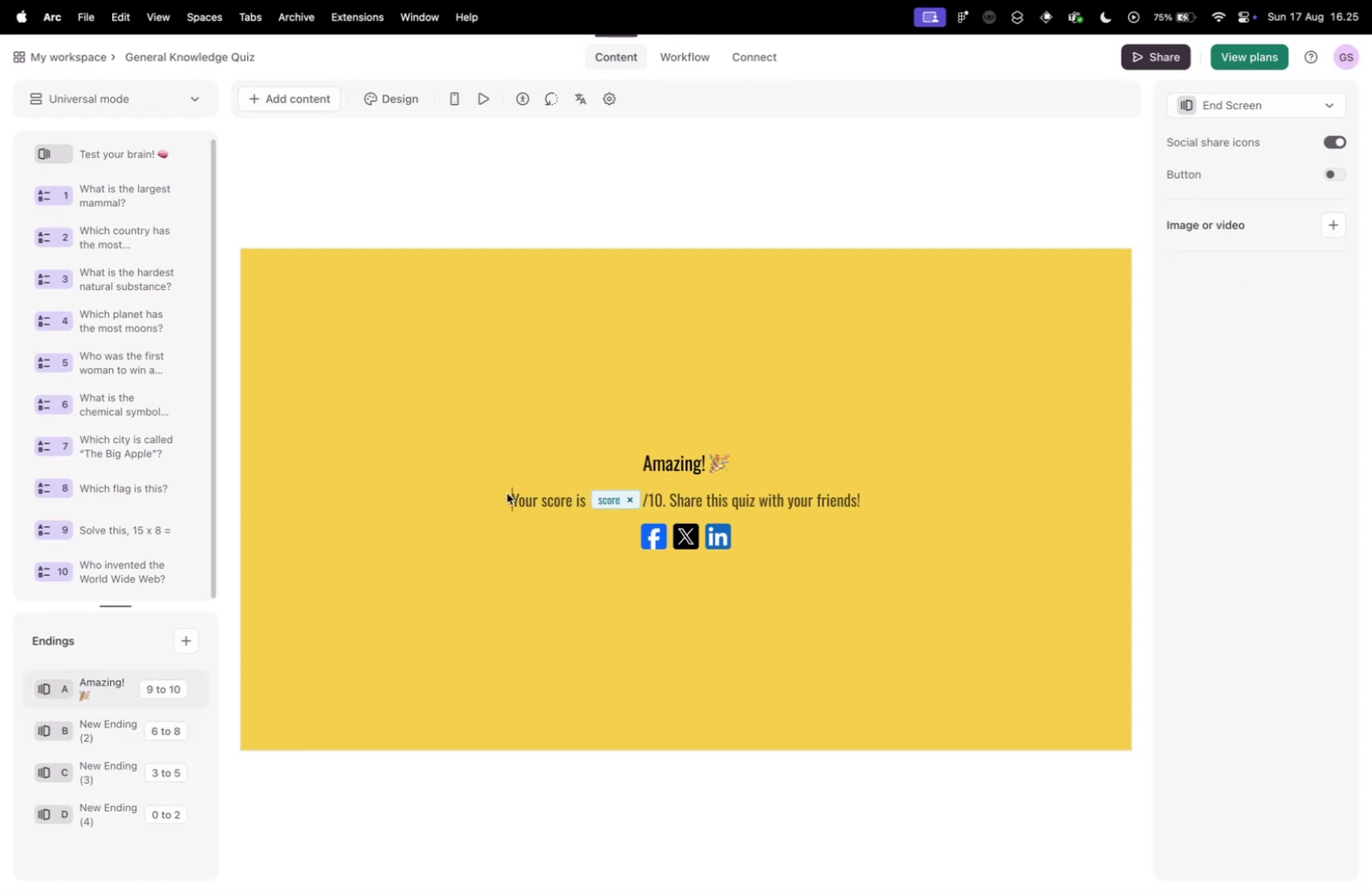 
key(Meta+V)
 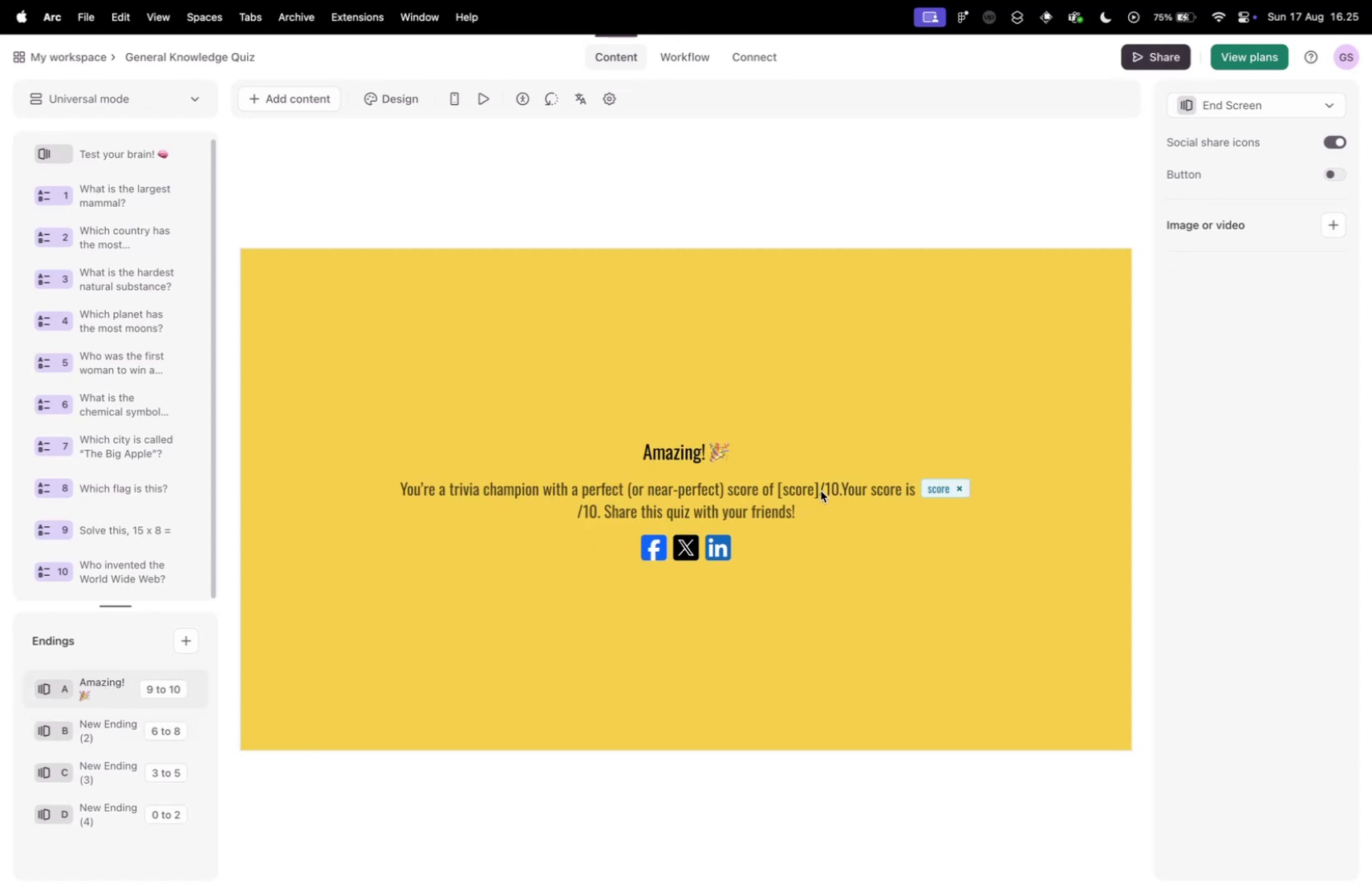 
left_click_drag(start_coordinate=[844, 489], to_coordinate=[918, 495])
 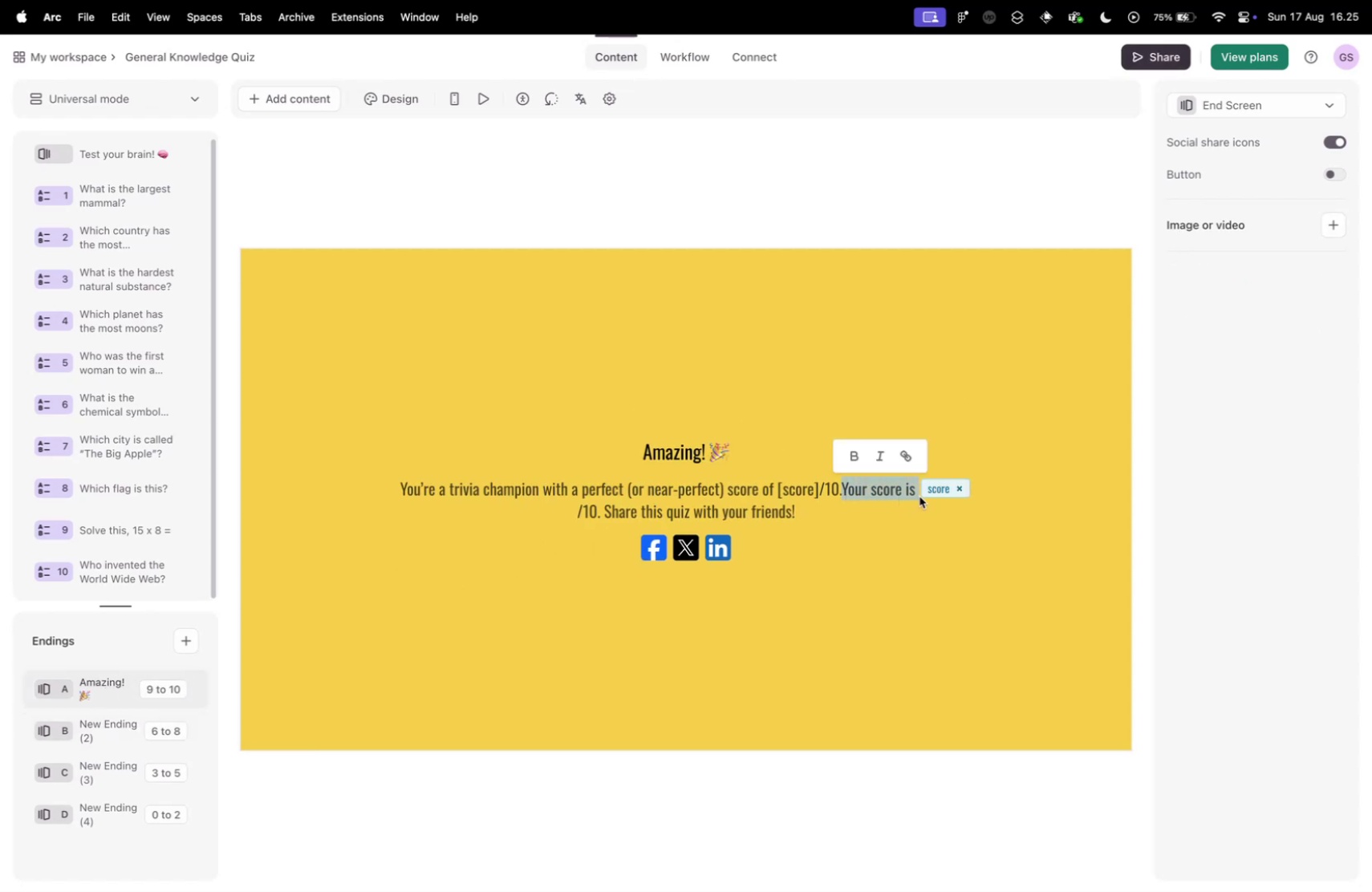 
key(Backspace)
 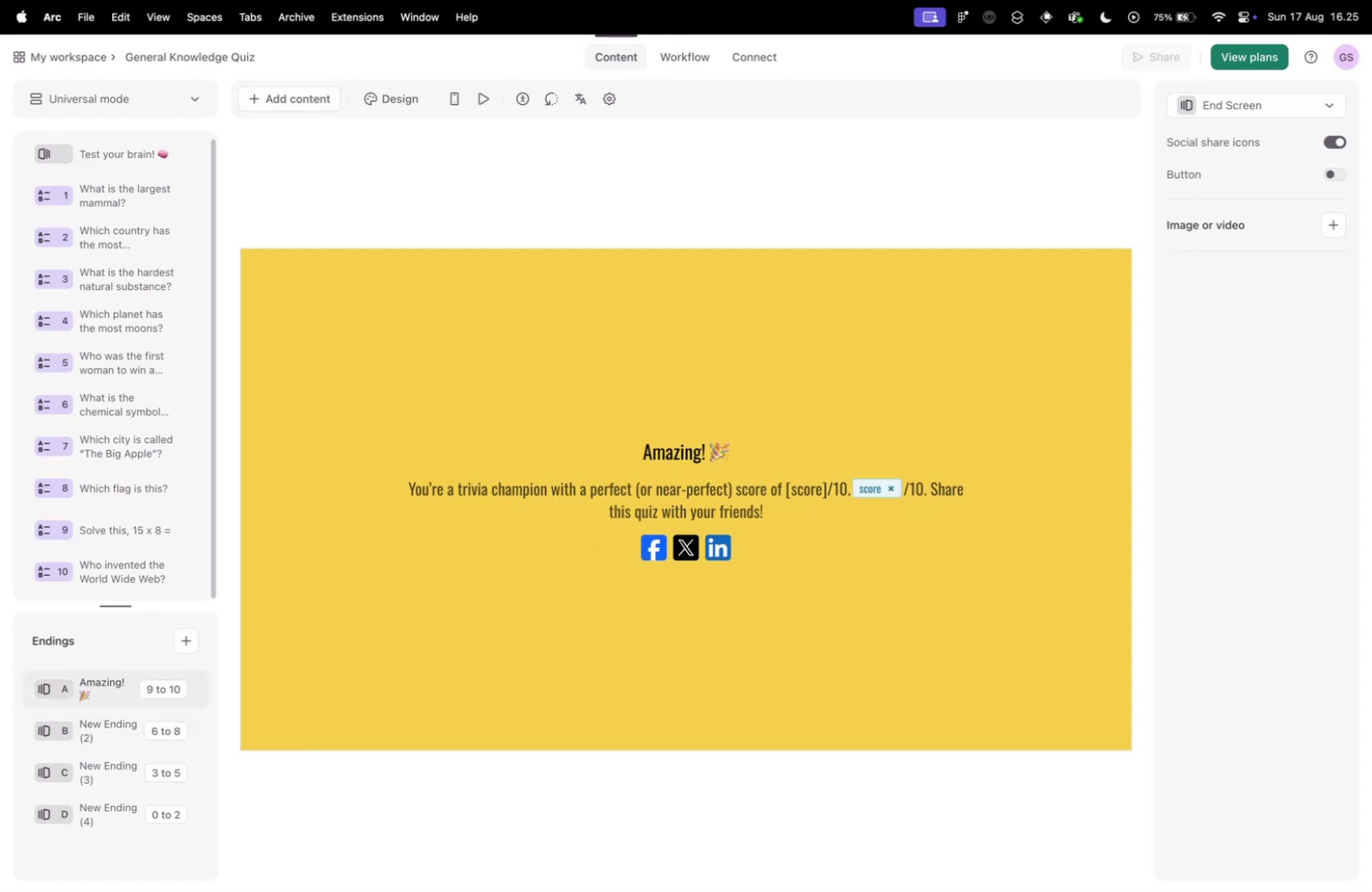 
key(Backspace)
 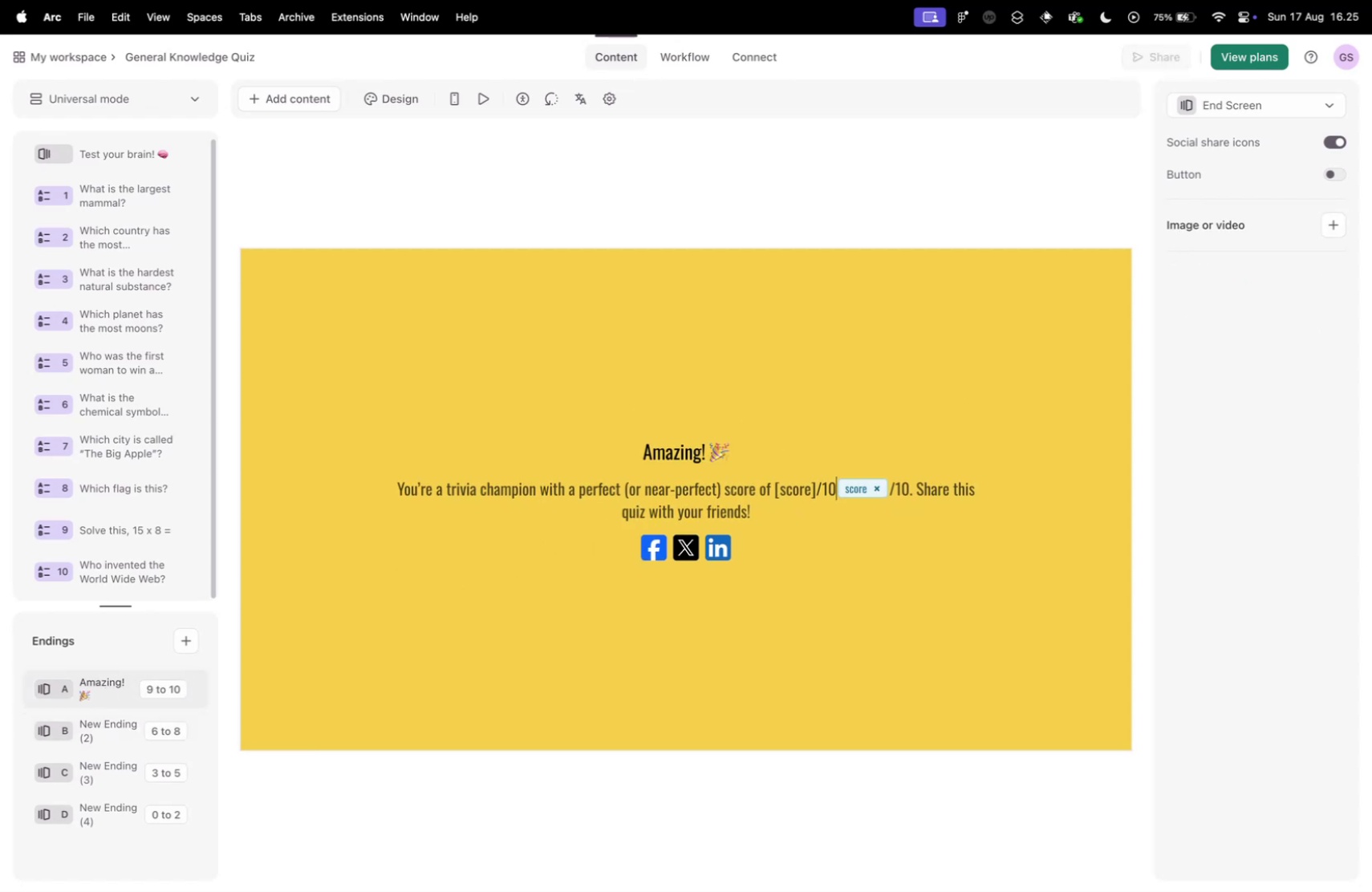 
key(ArrowLeft)
 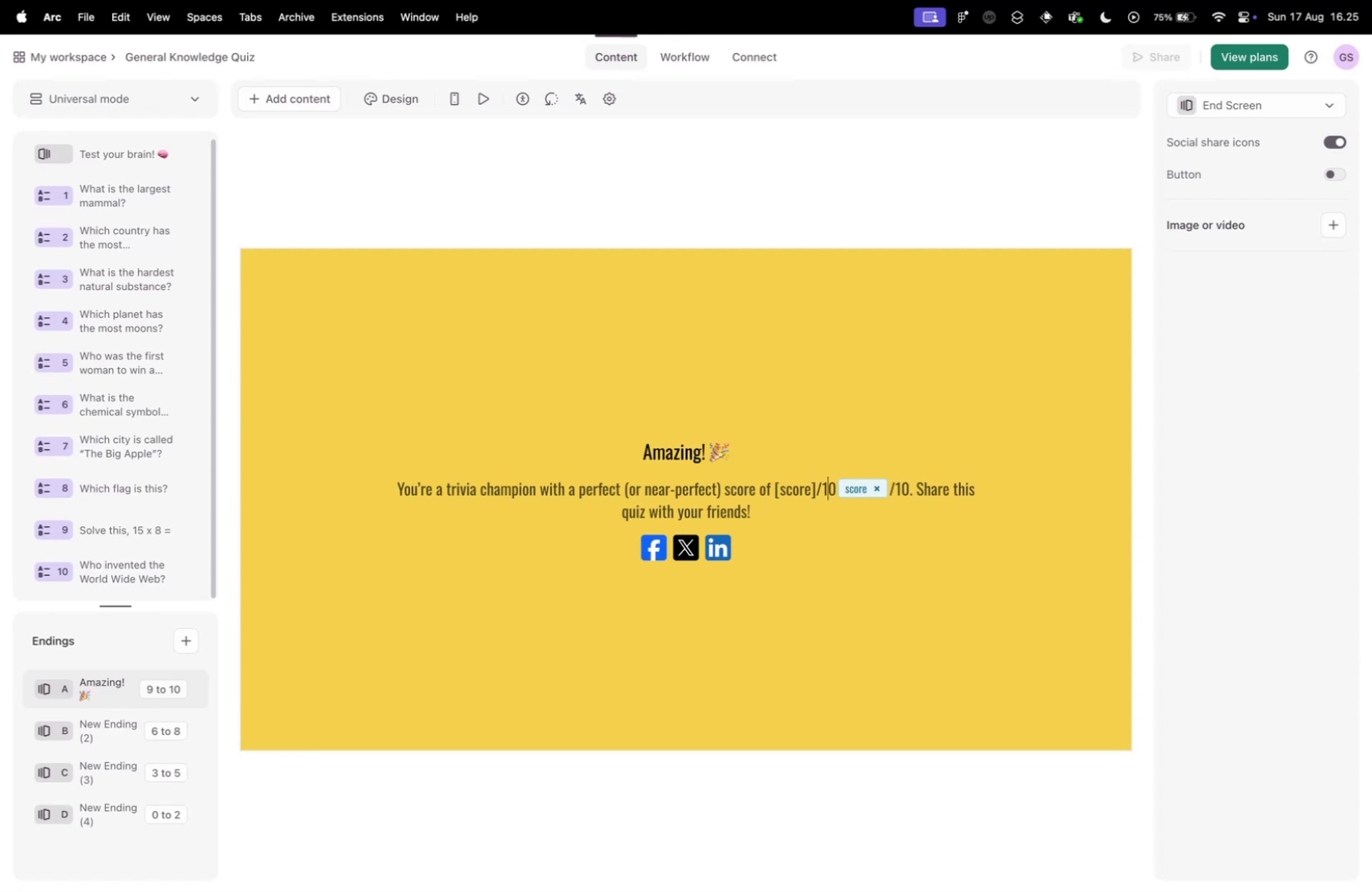 
key(ArrowLeft)
 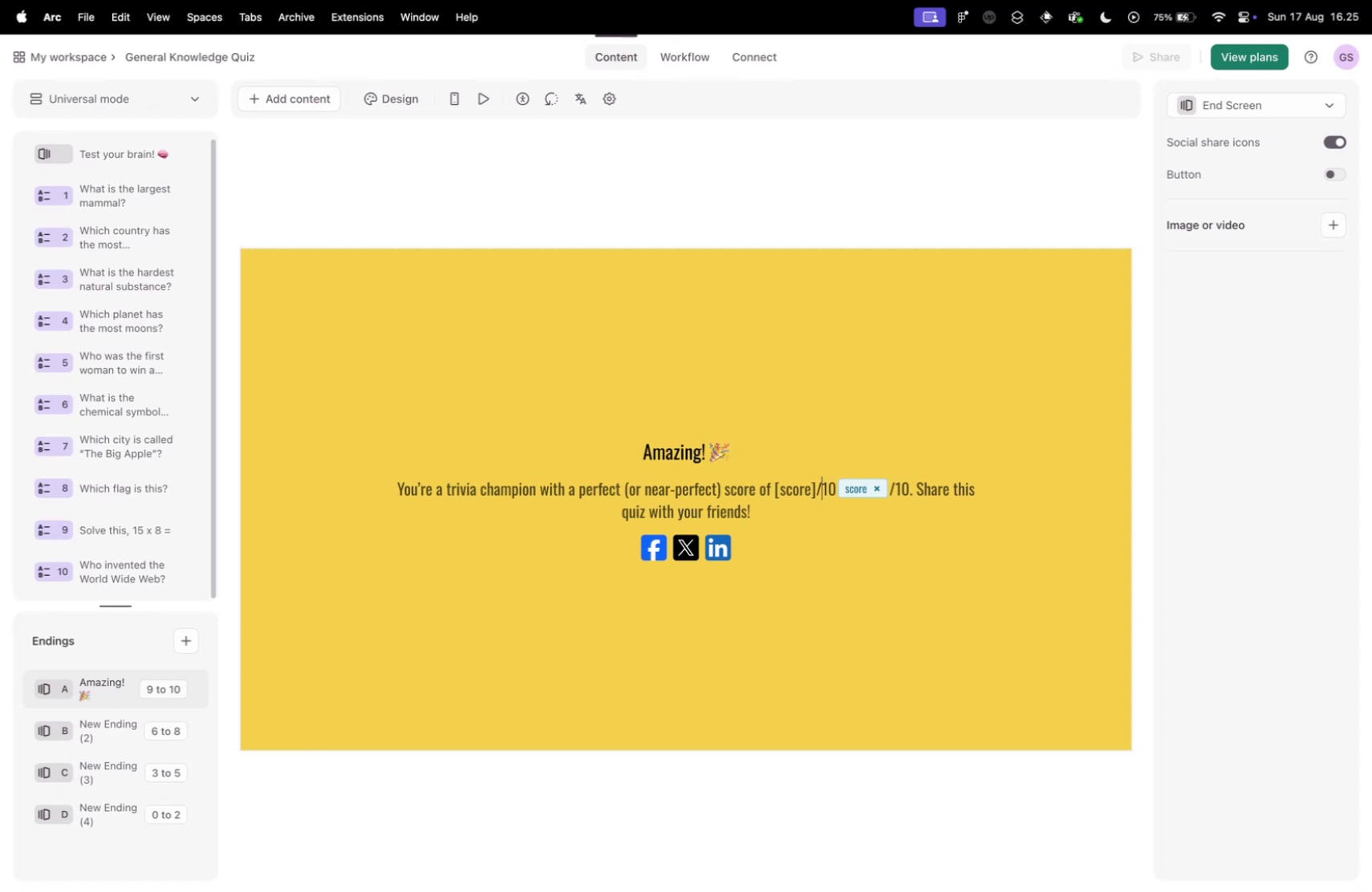 
key(ArrowLeft)
 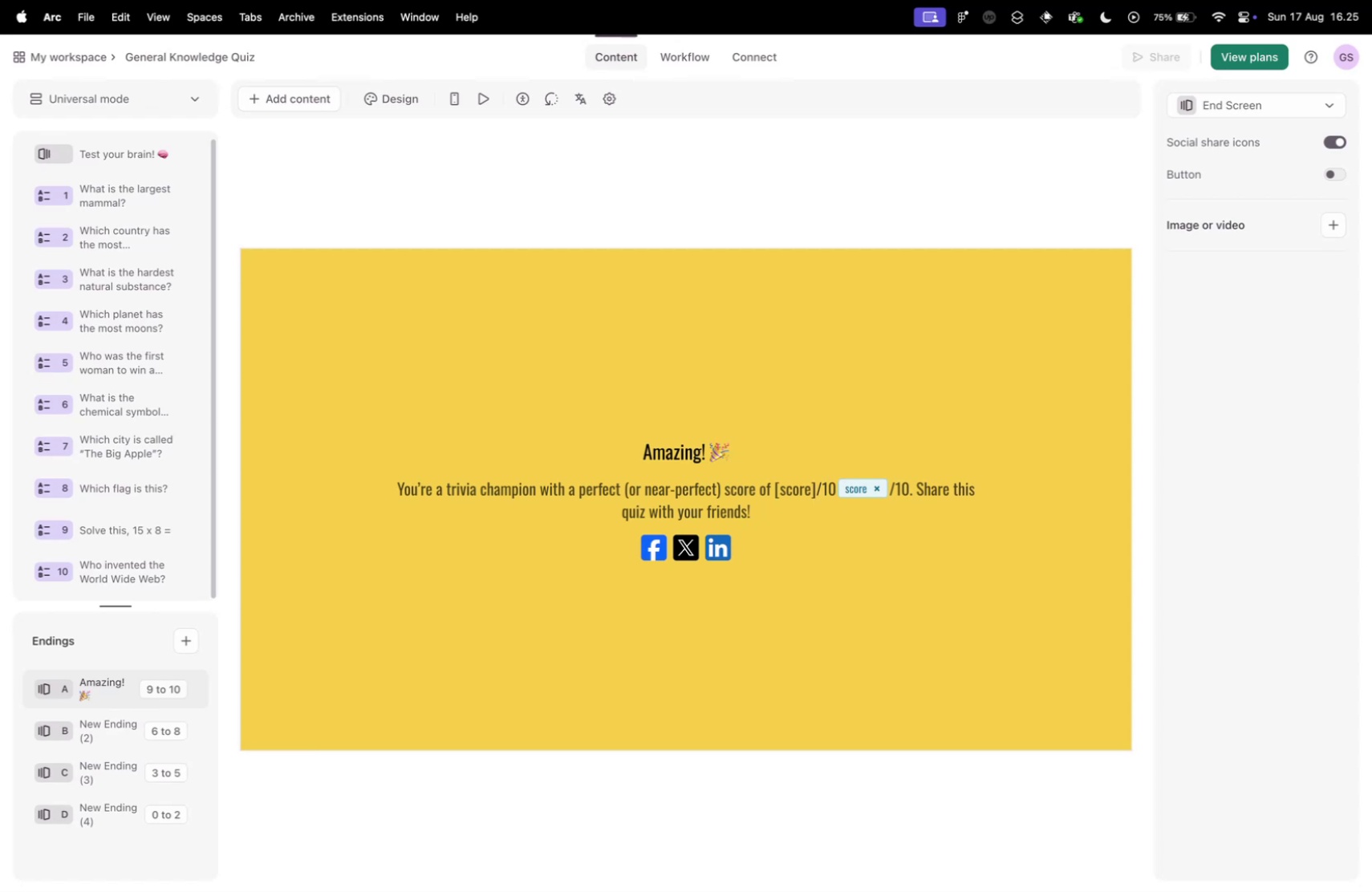 
key(ArrowRight)
 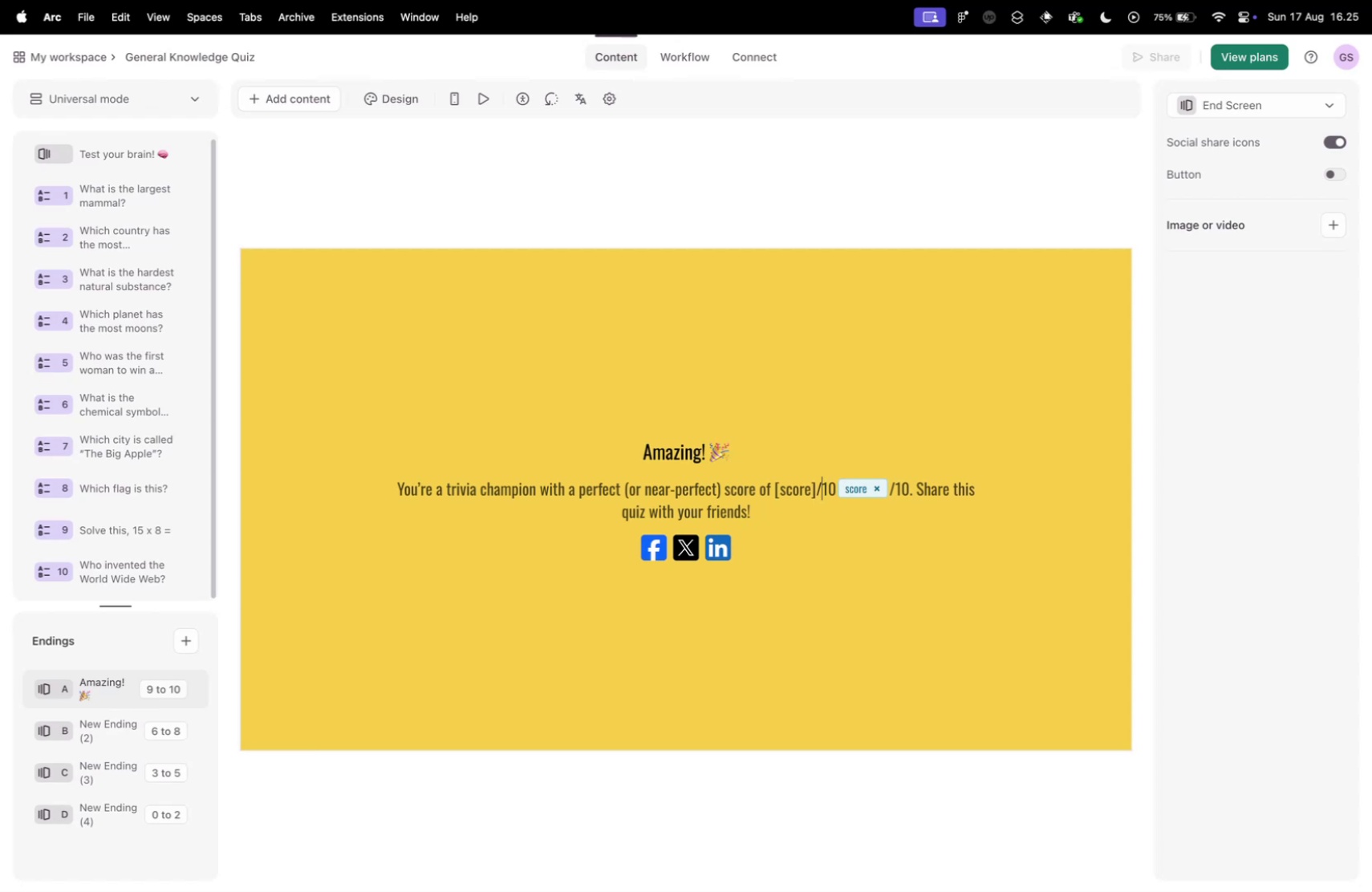 
key(ArrowRight)
 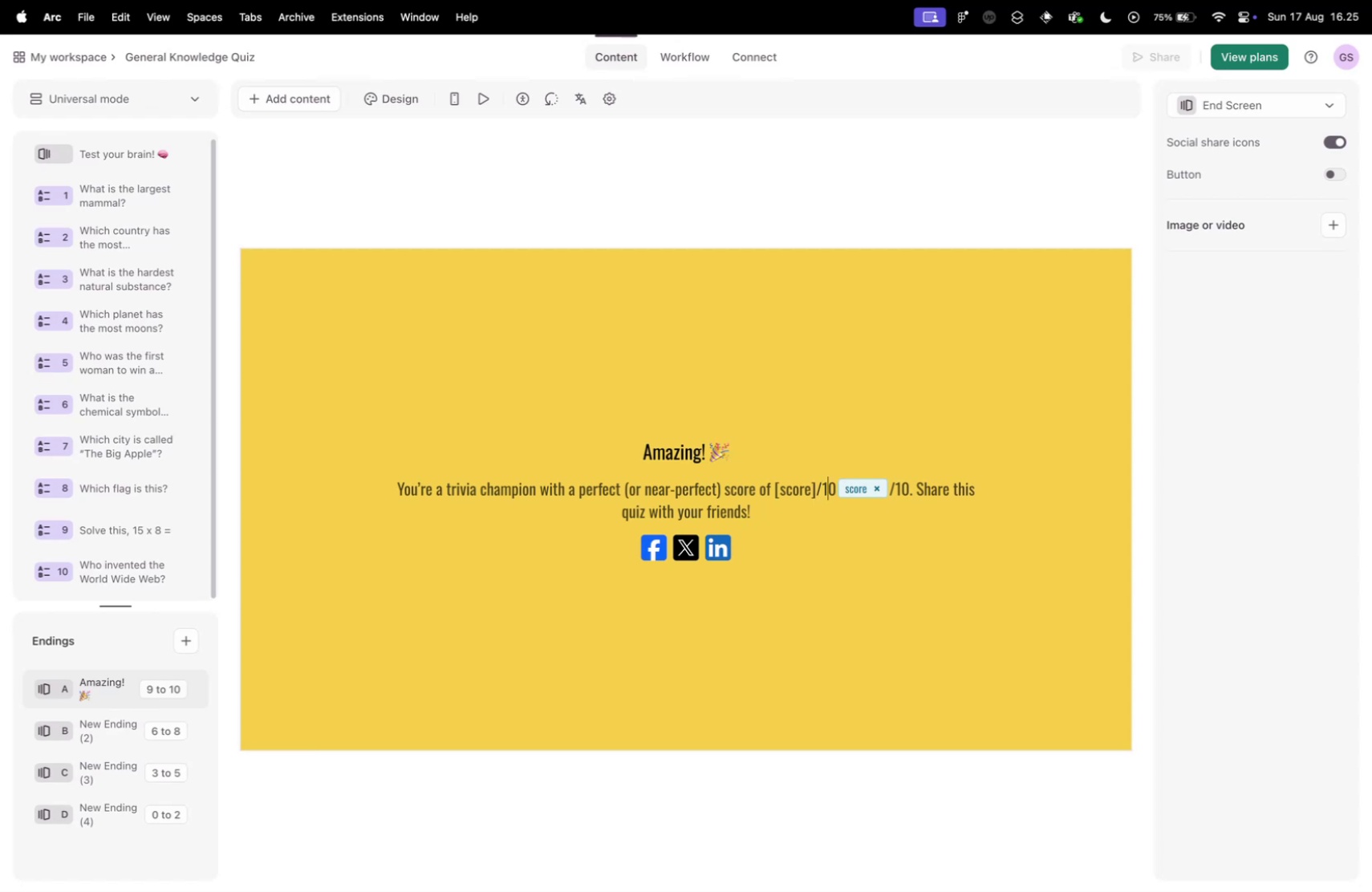 
key(ArrowRight)
 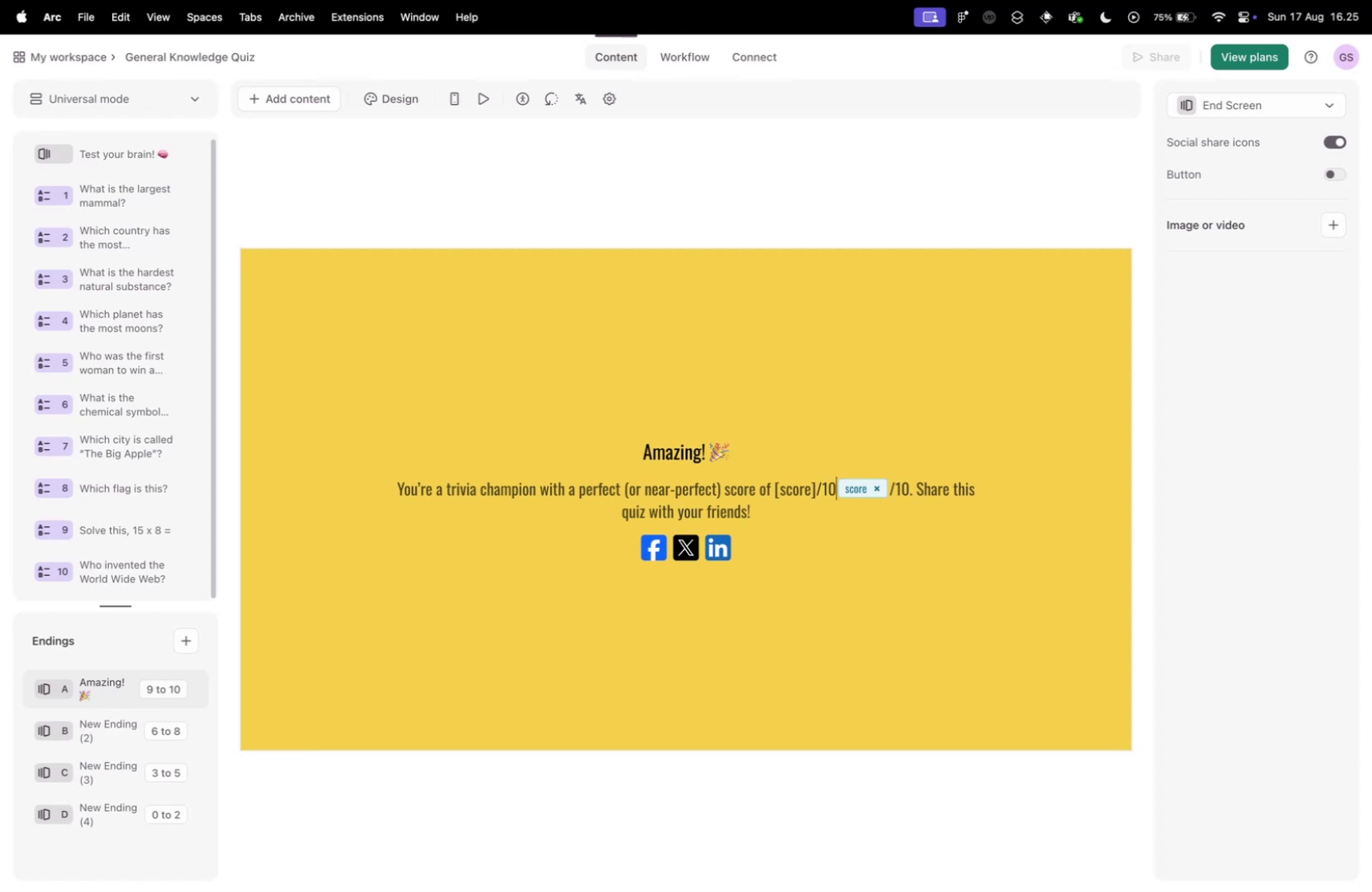 
key(Backspace)
 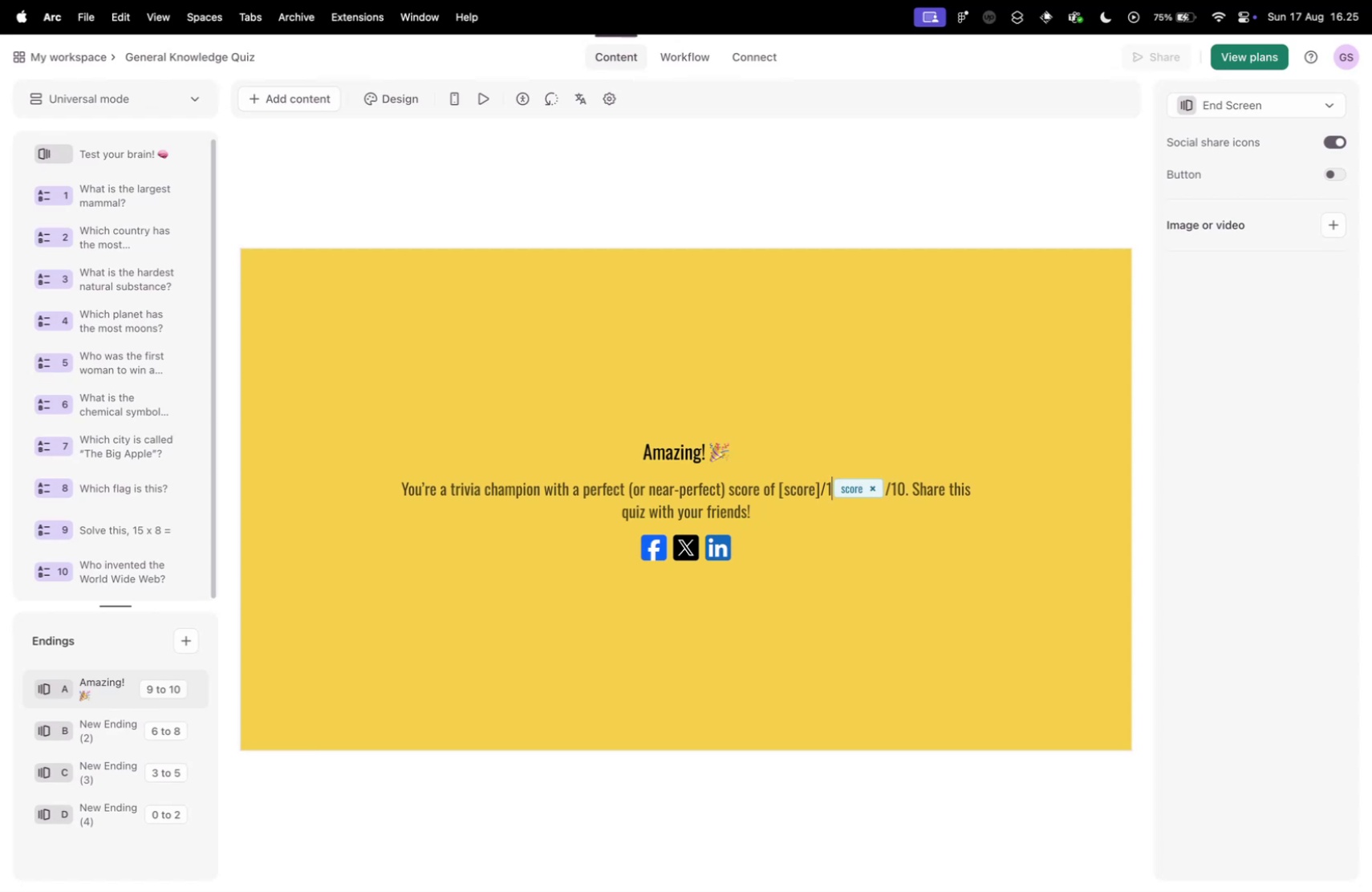 
key(Backspace)
 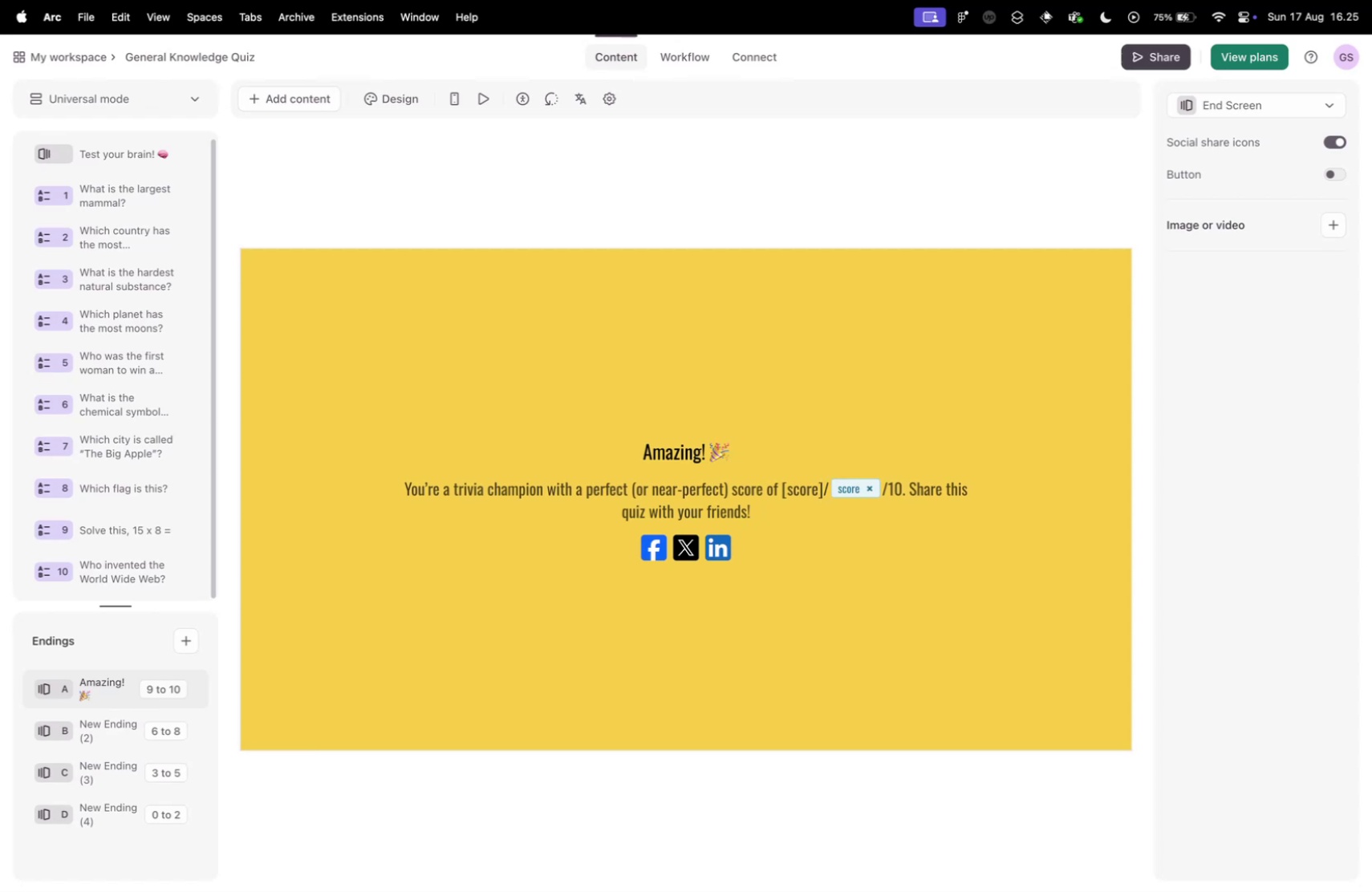 
key(Backspace)
 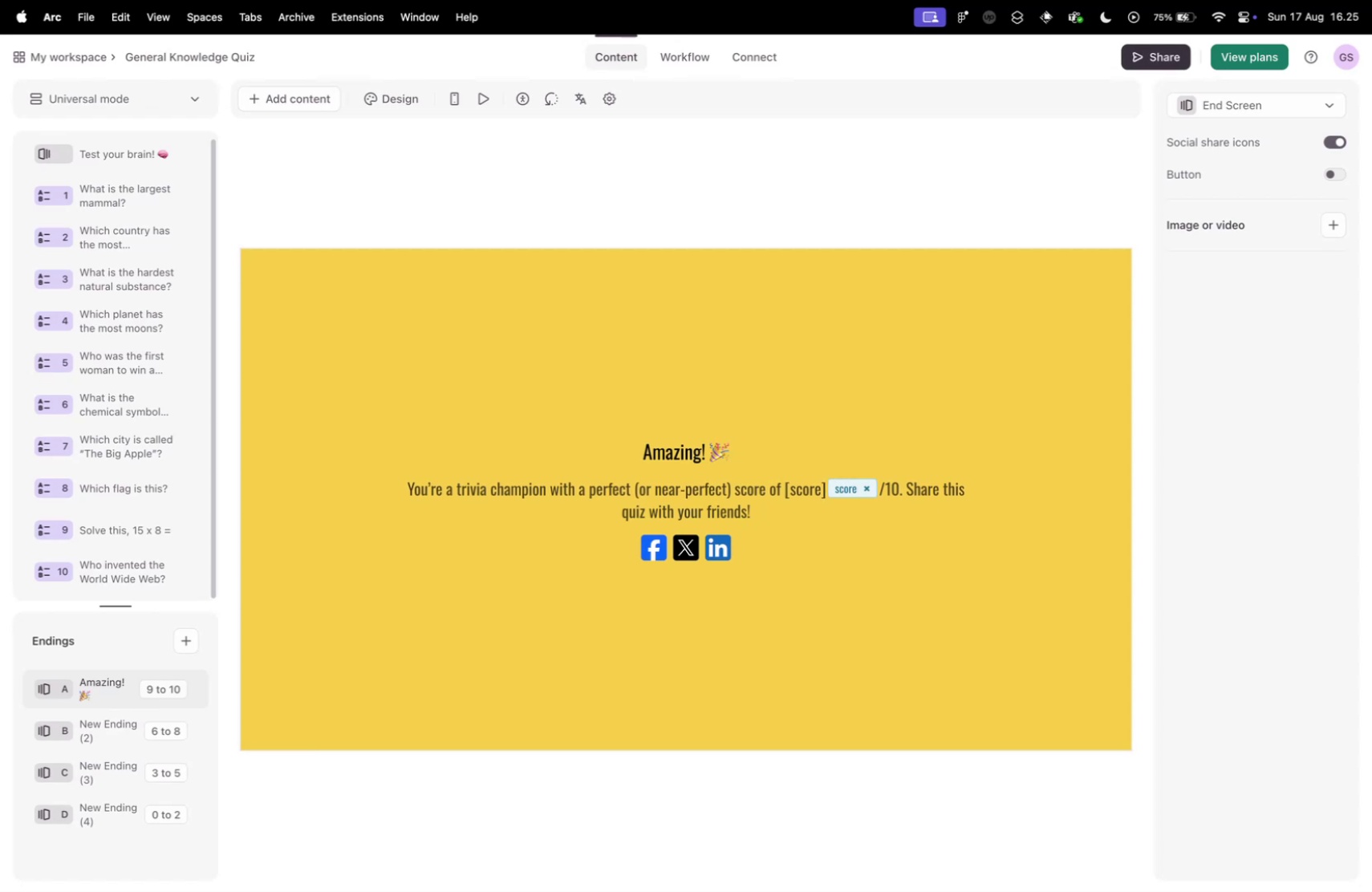 
key(Backspace)
 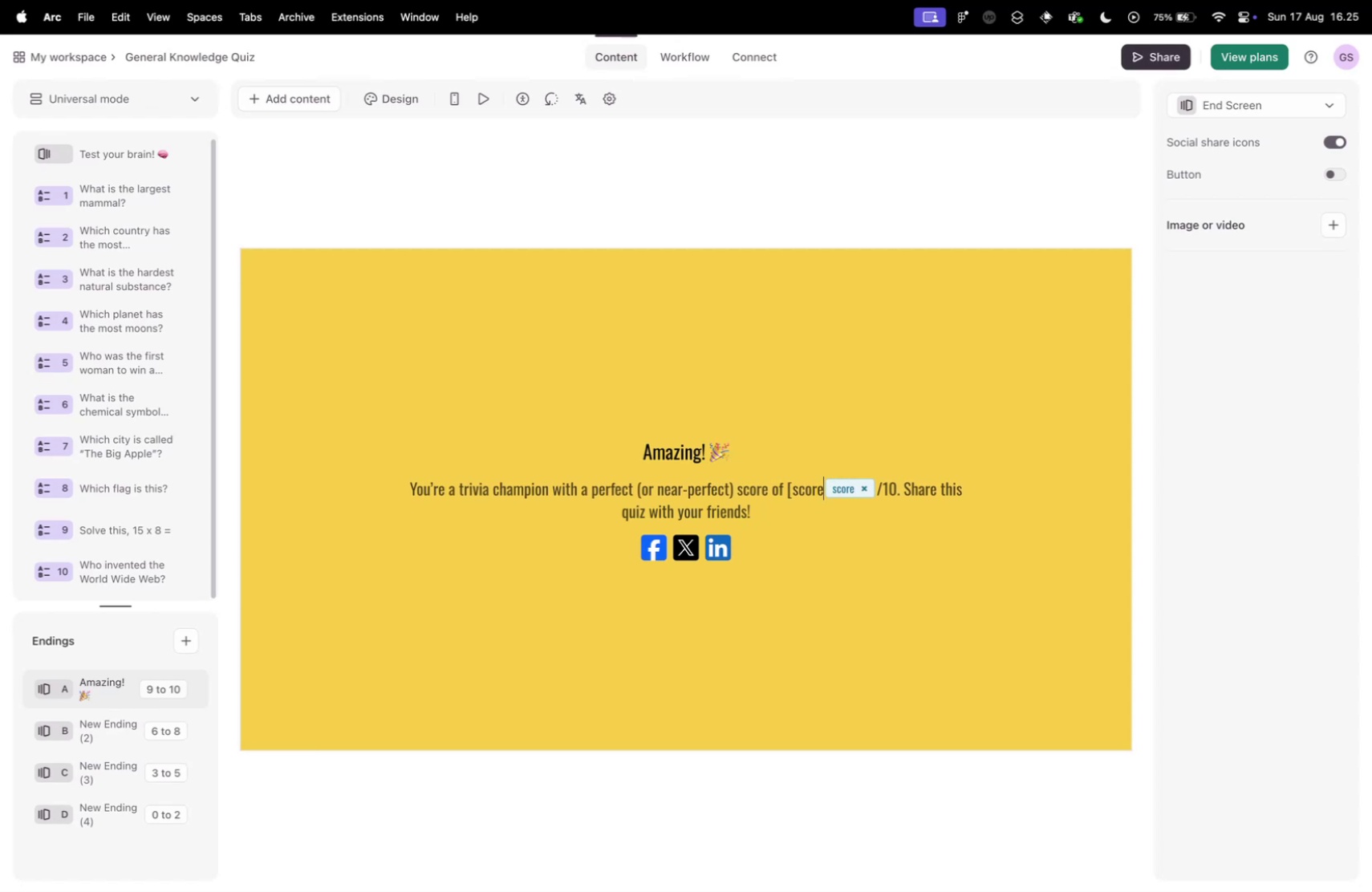 
key(Backspace)
 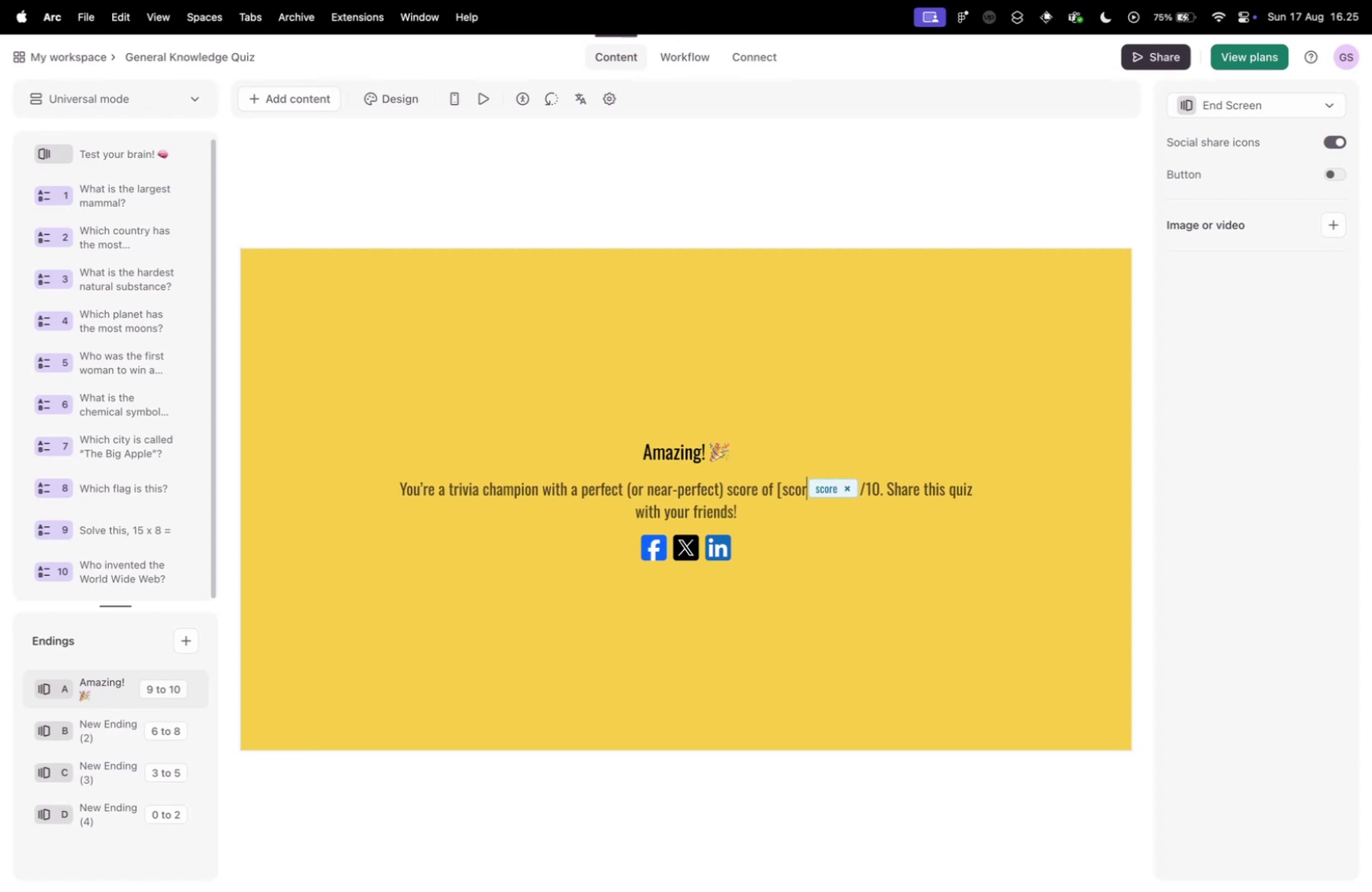 
key(Backspace)
 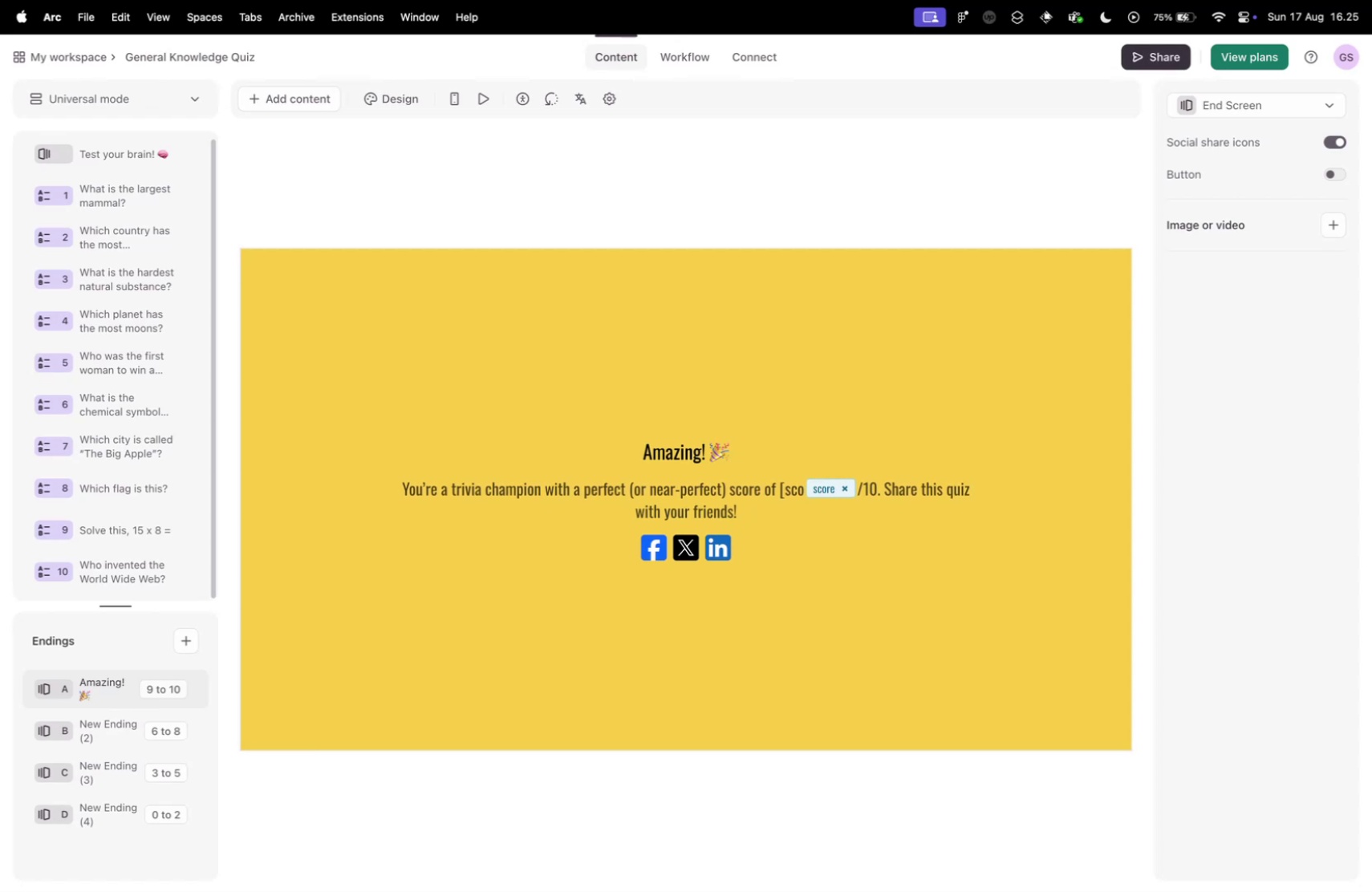 
key(Backspace)
 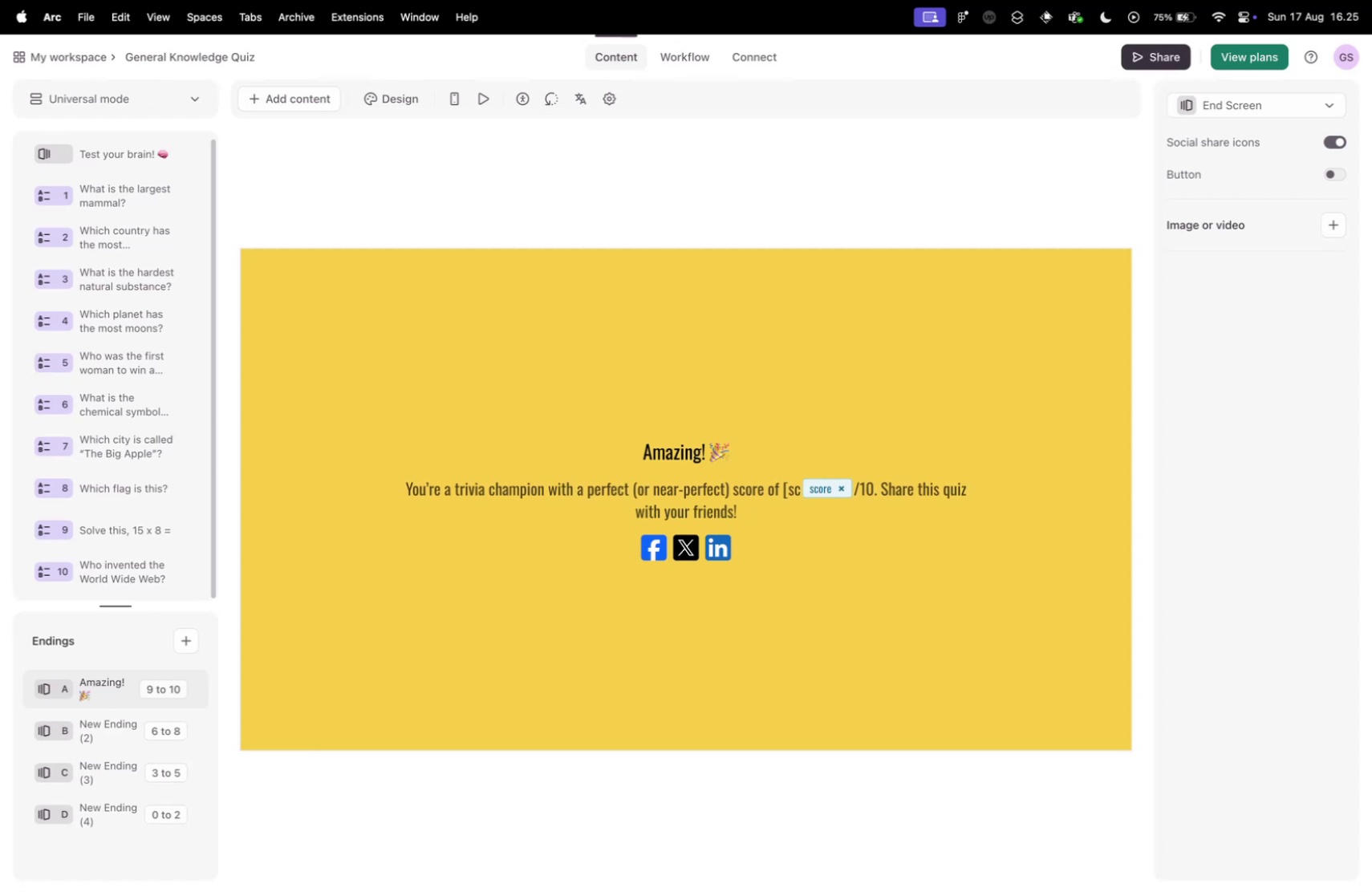 
key(Backspace)
 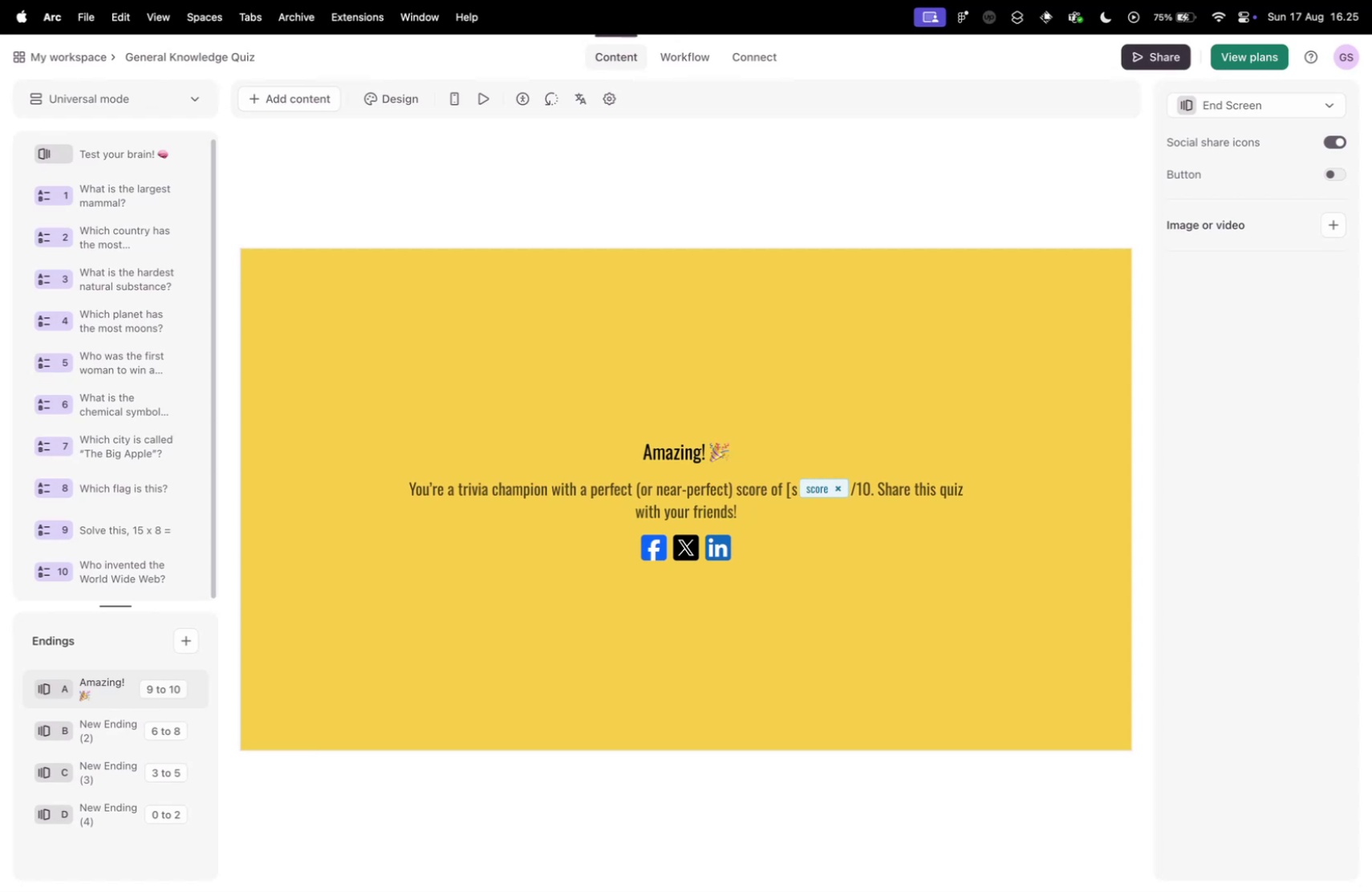 
key(Backspace)
 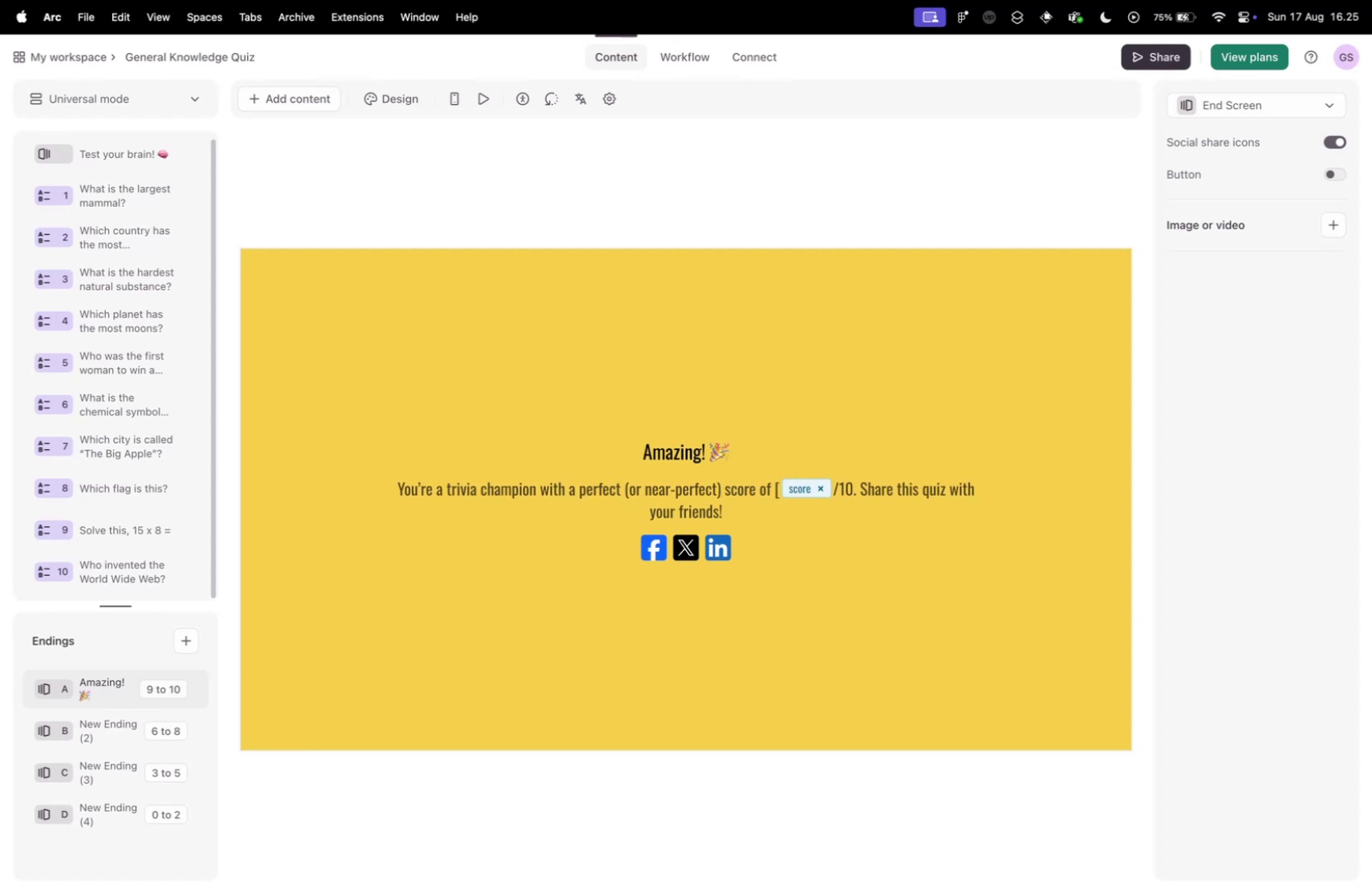 
key(Backspace)
 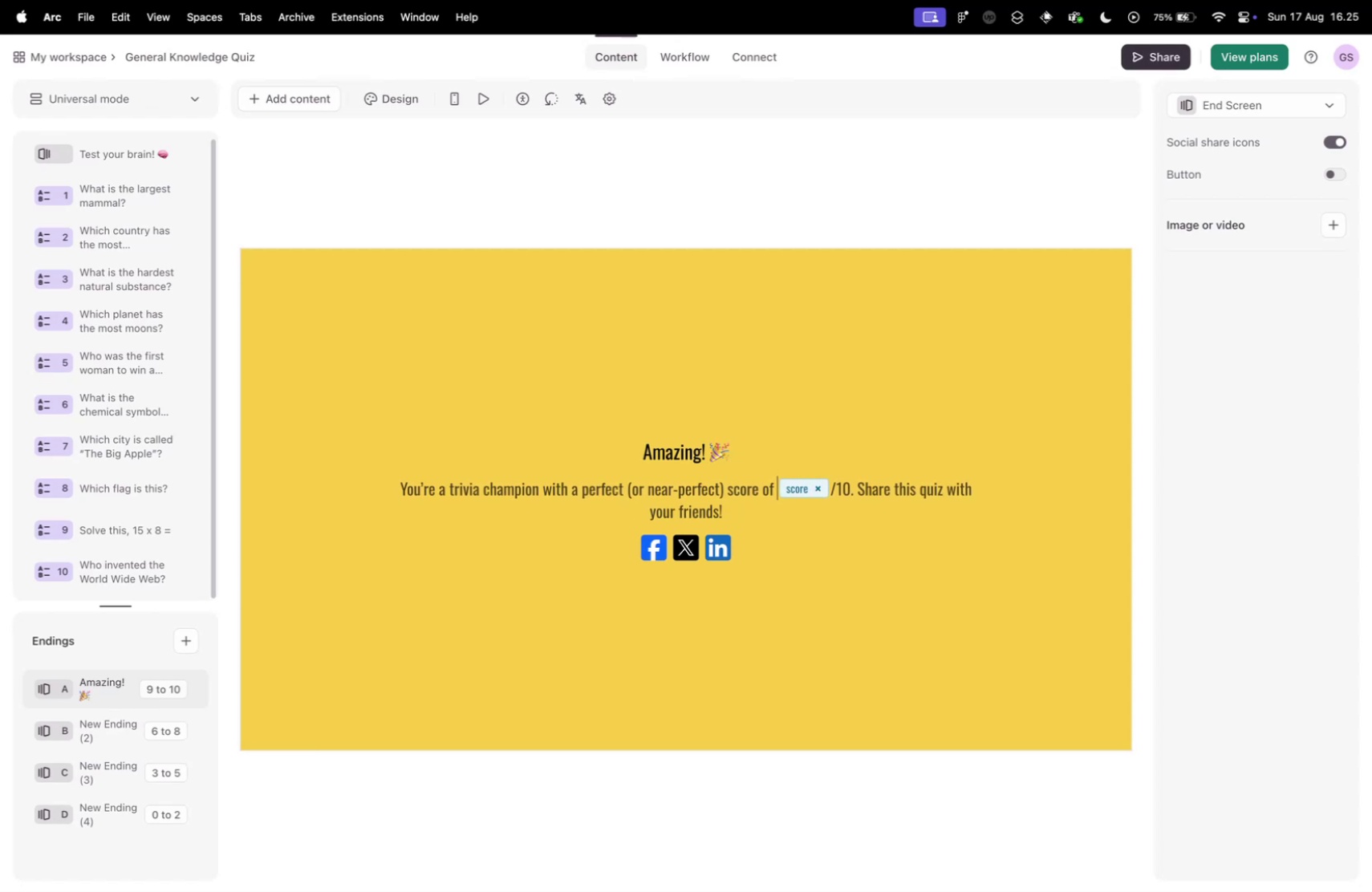 
key(Backspace)
 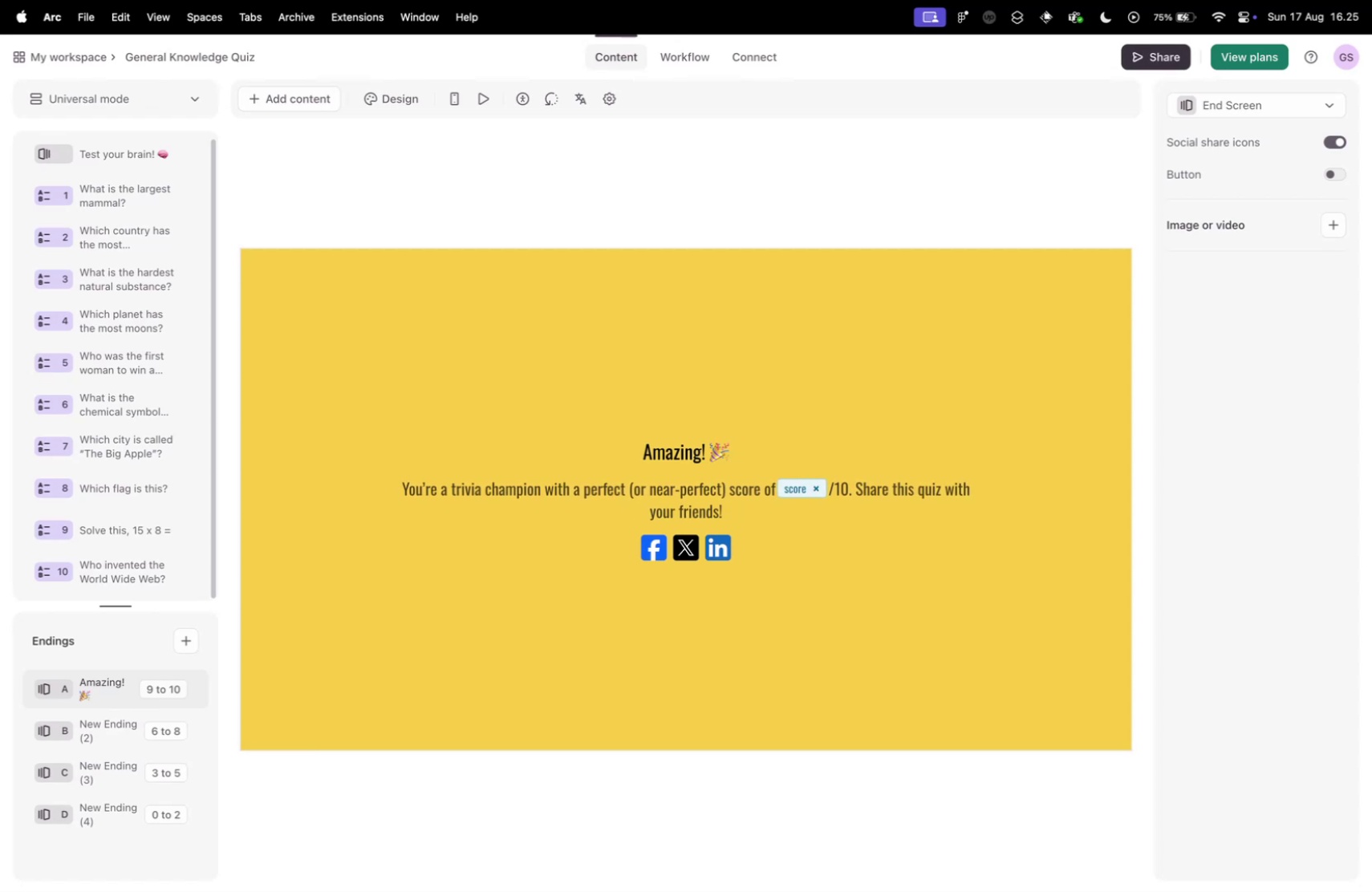 
key(Space)
 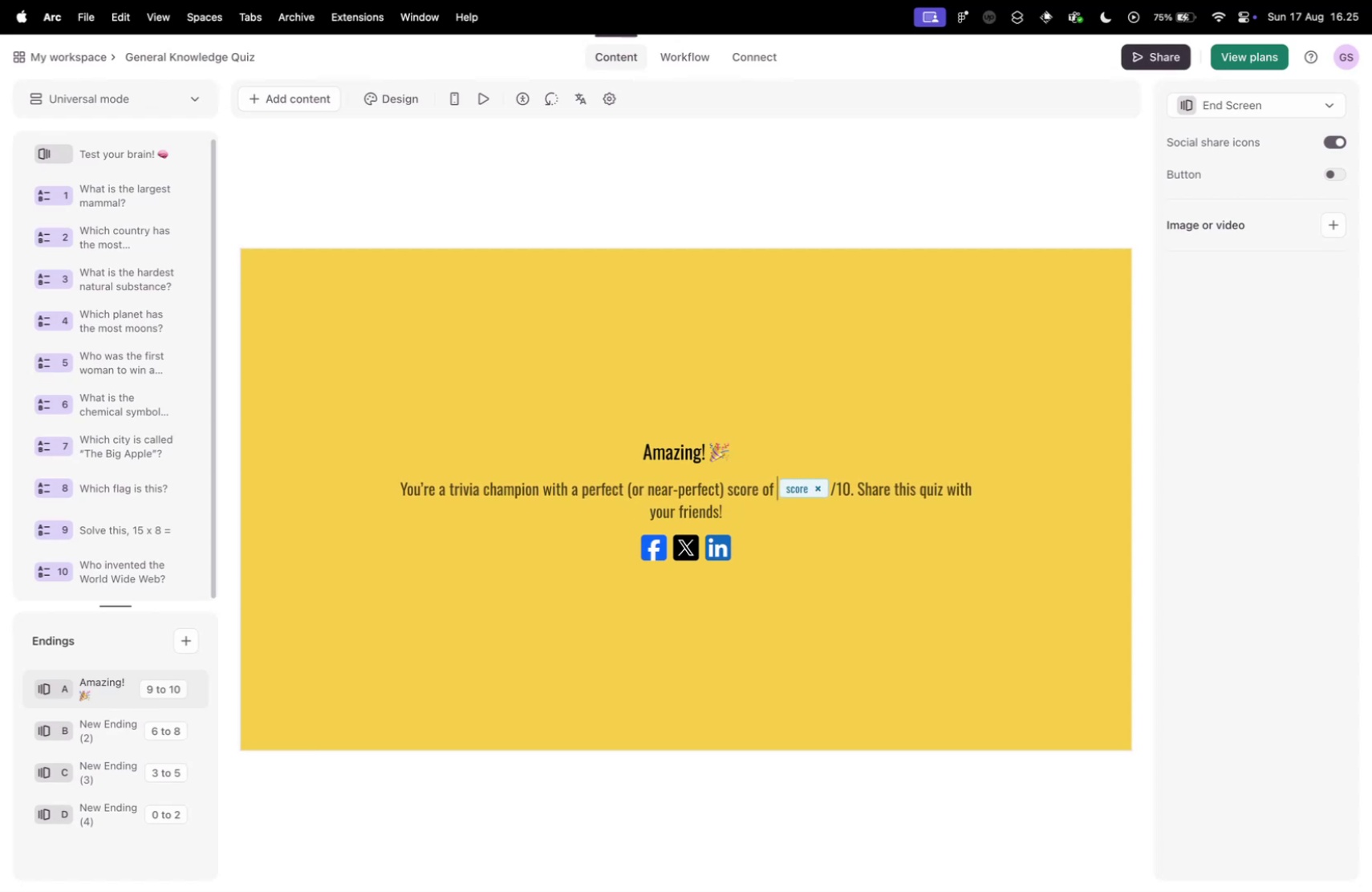 
key(Alt+ArrowRight)
 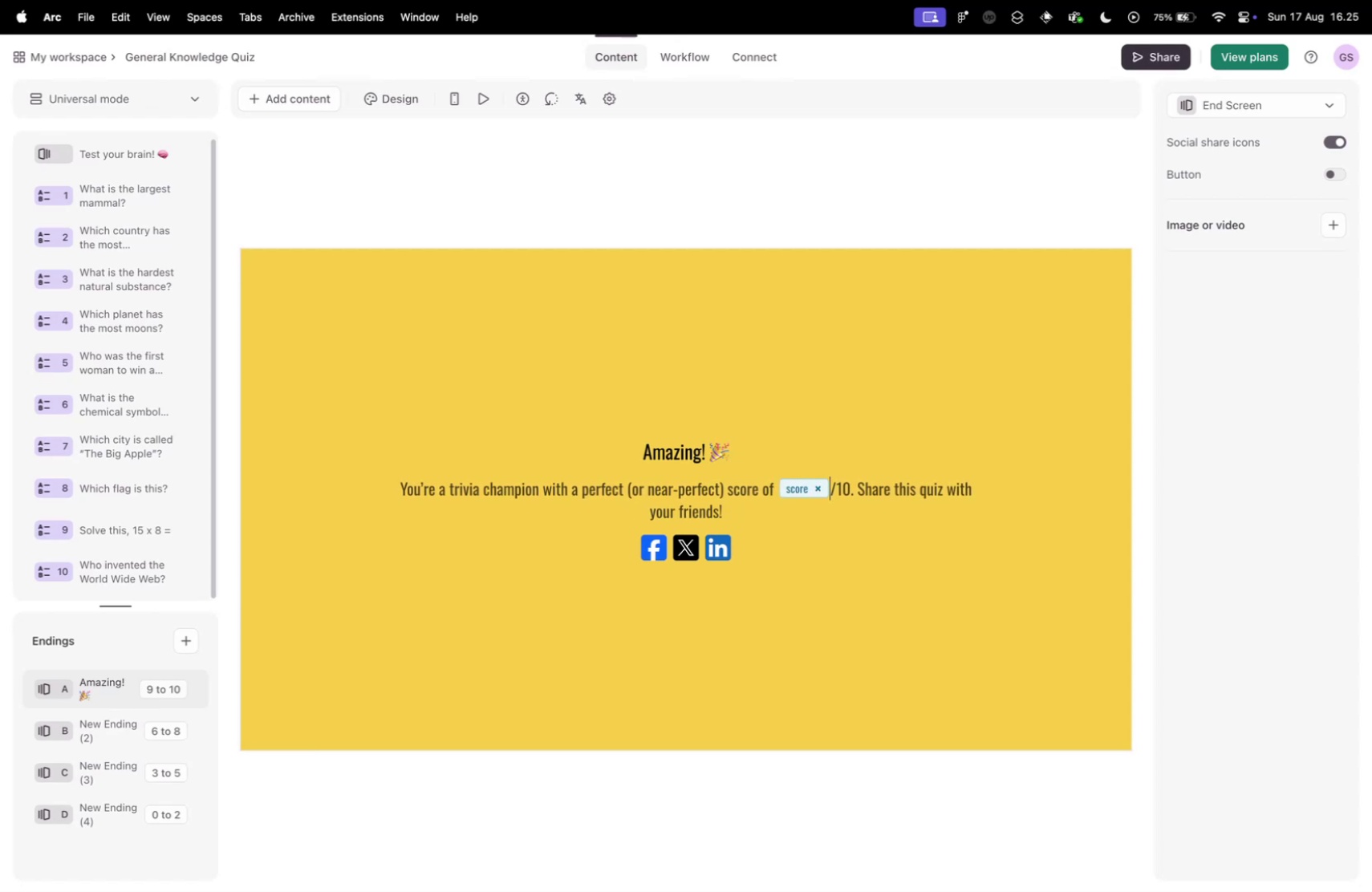 
key(Alt+ArrowRight)
 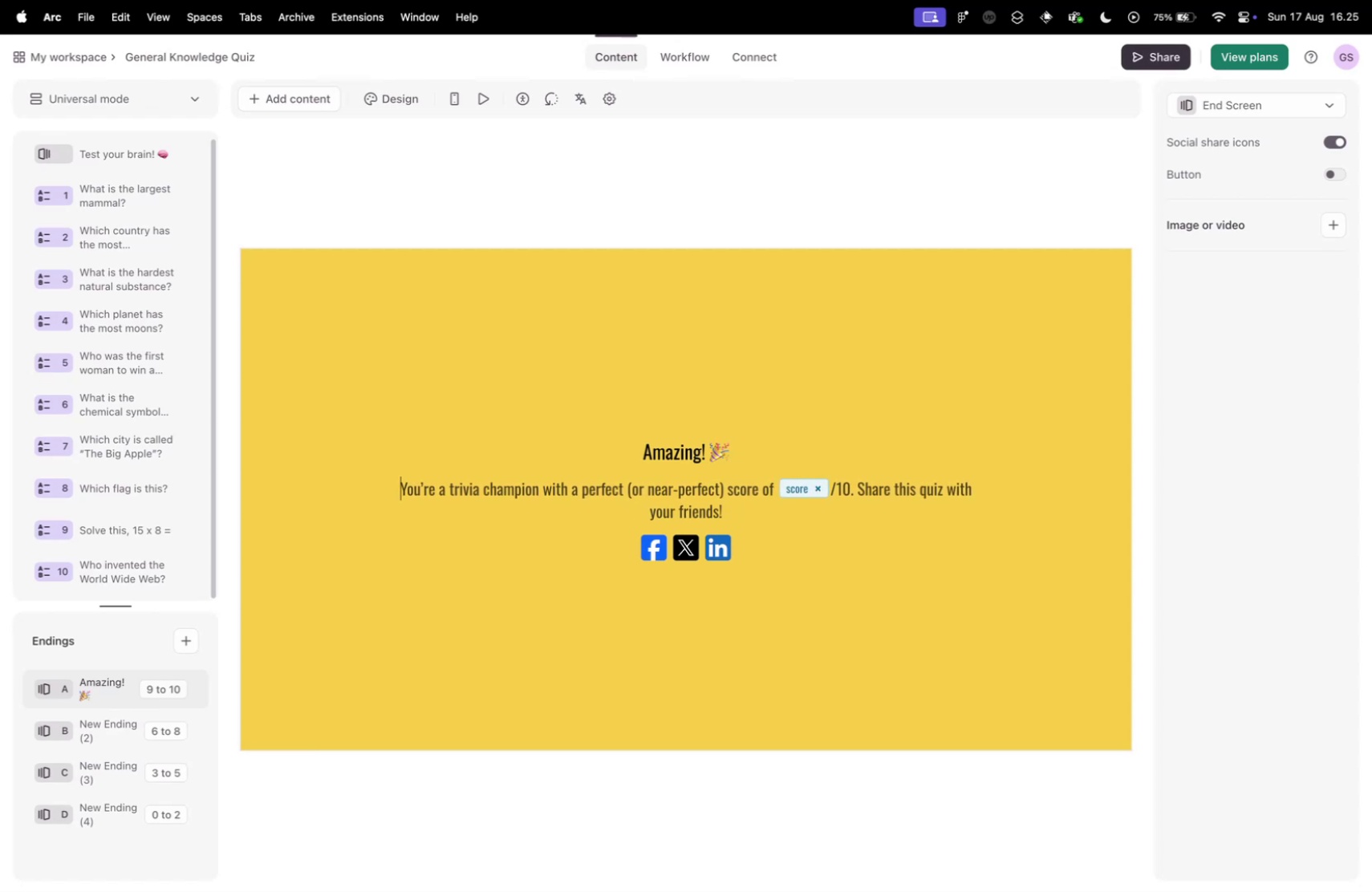 
key(ArrowRight)
 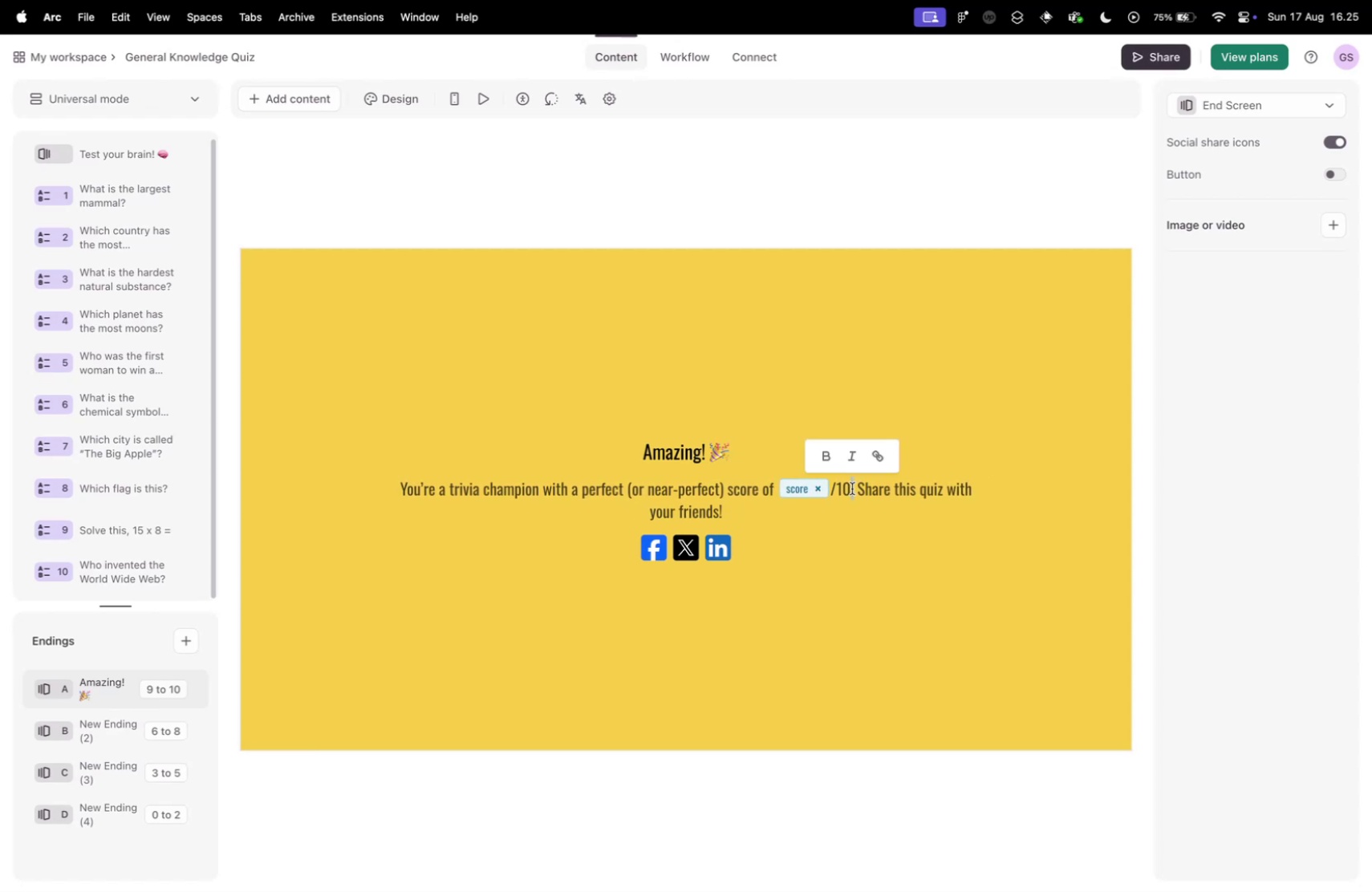 
left_click([858, 489])
 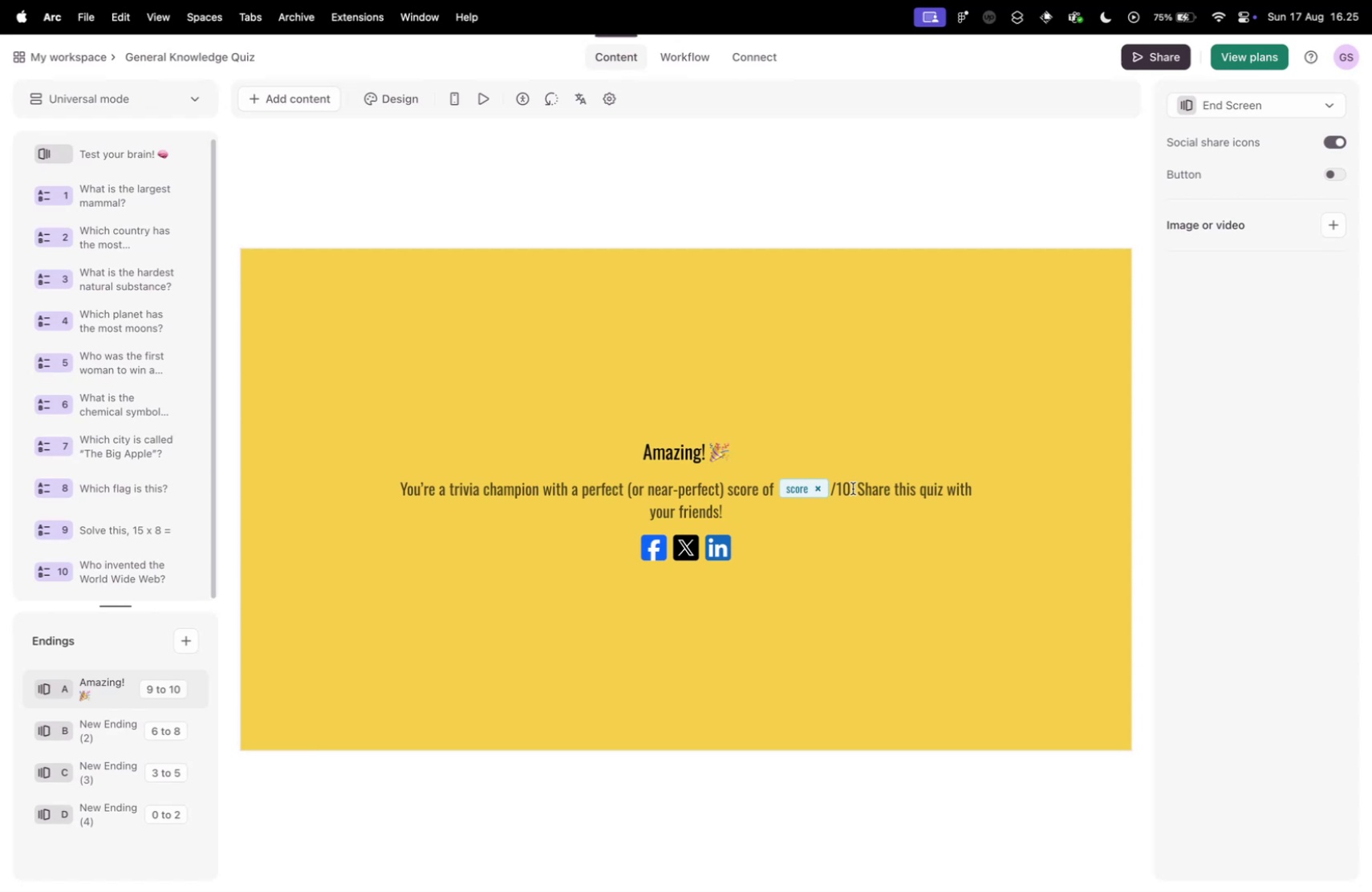 
left_click_drag(start_coordinate=[852, 487], to_coordinate=[874, 518])
 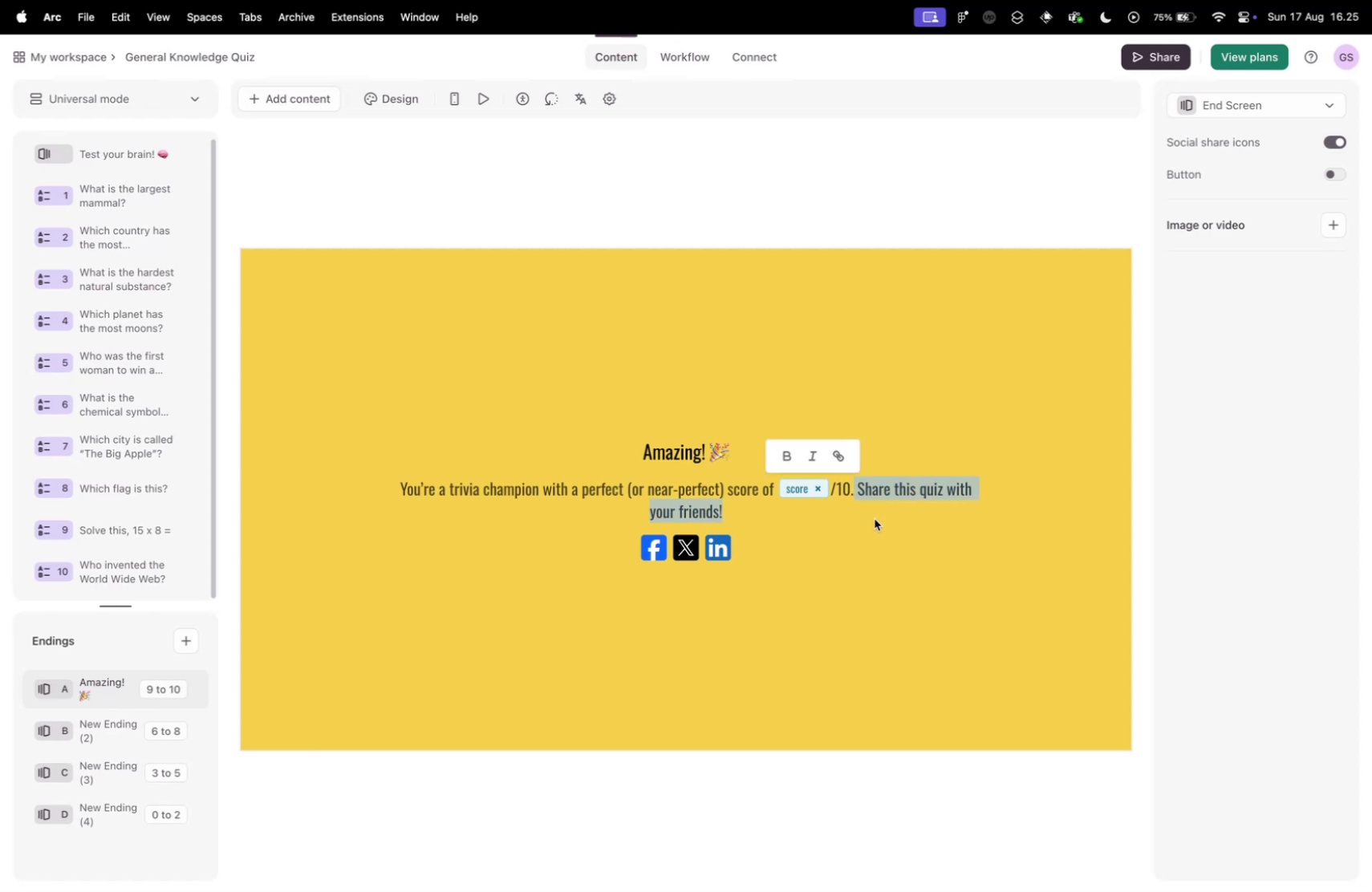 
key(Backspace)
 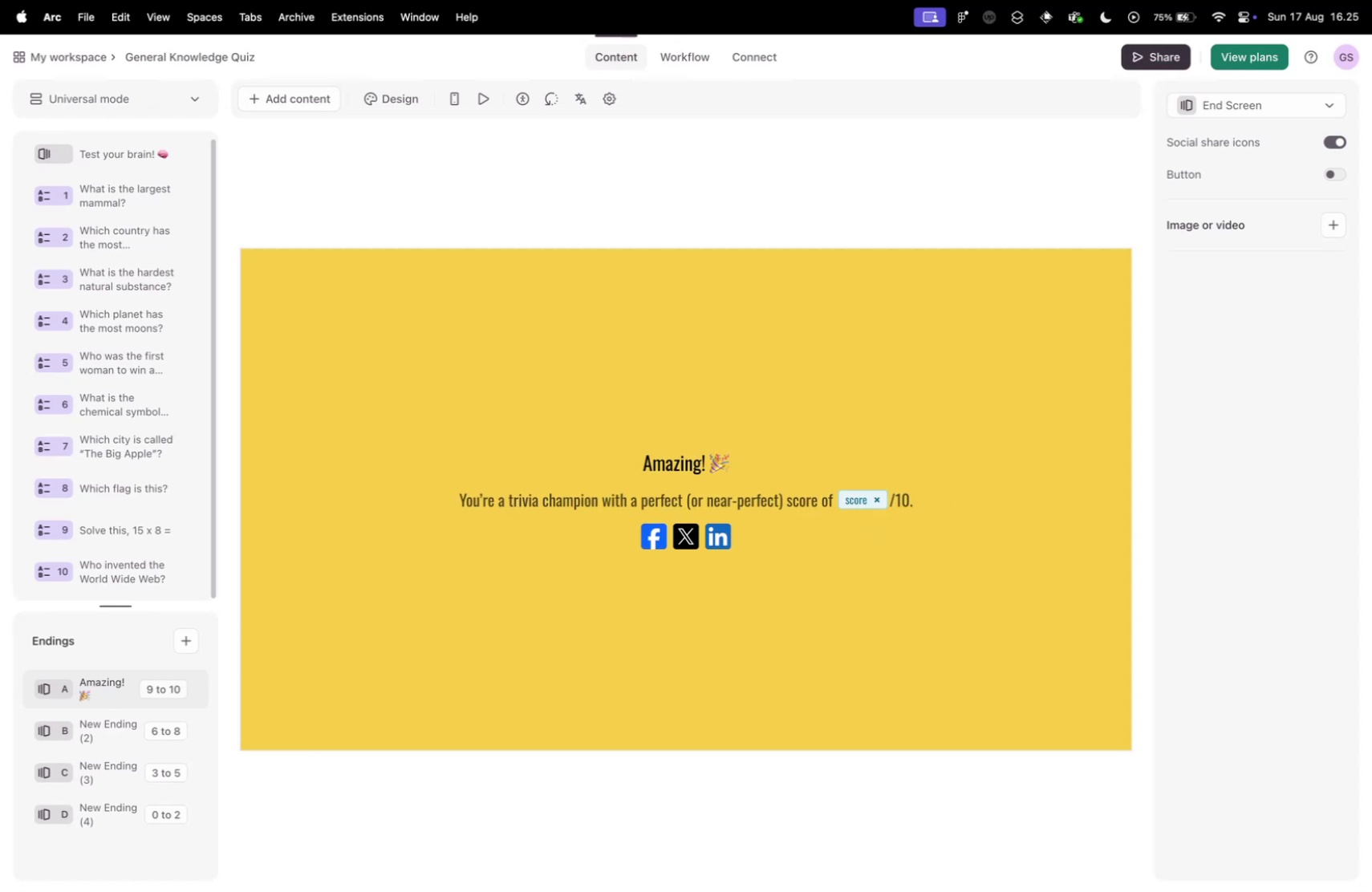 
key(Control+ControlLeft)
 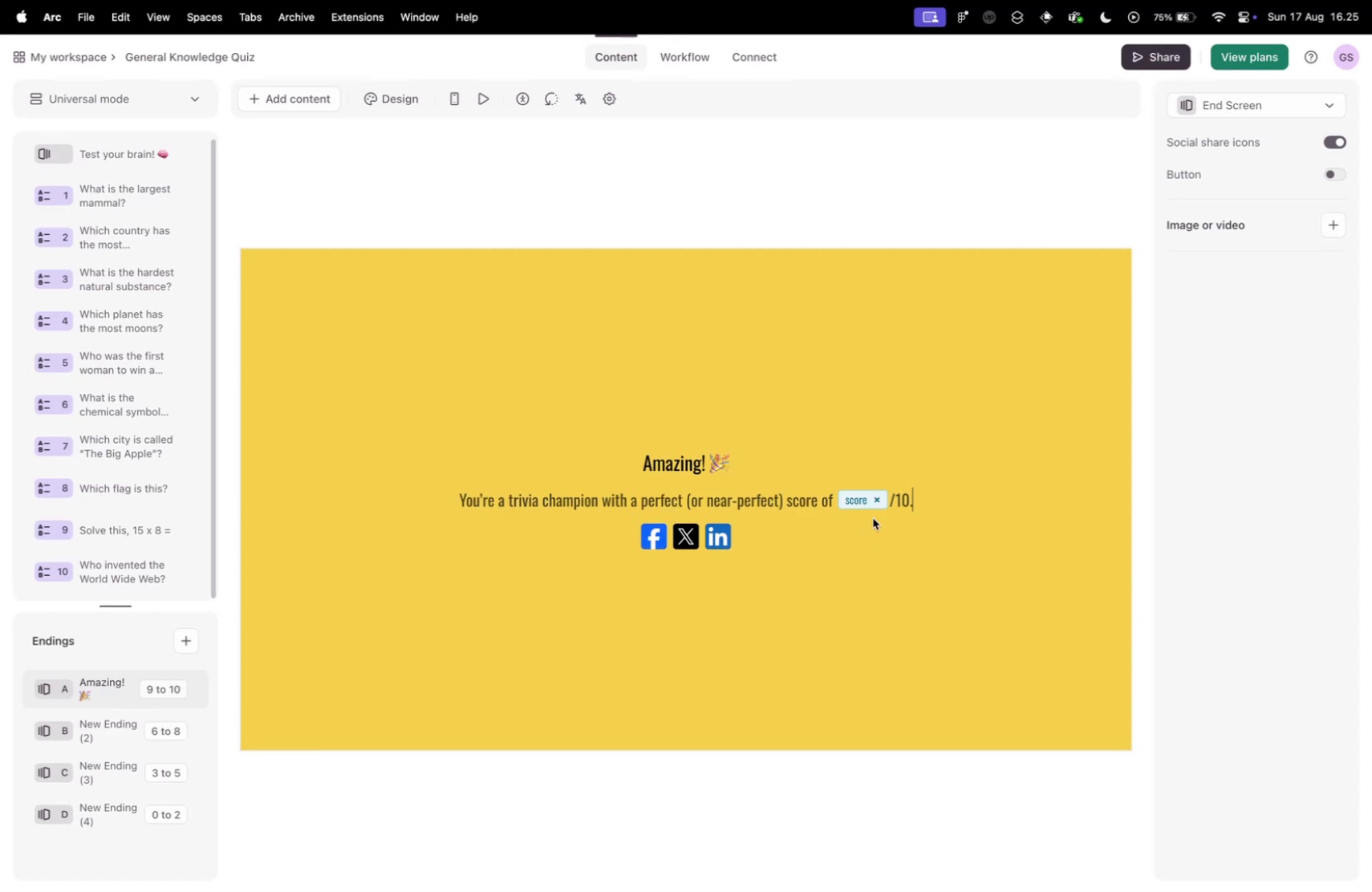 
key(Control+Tab)
 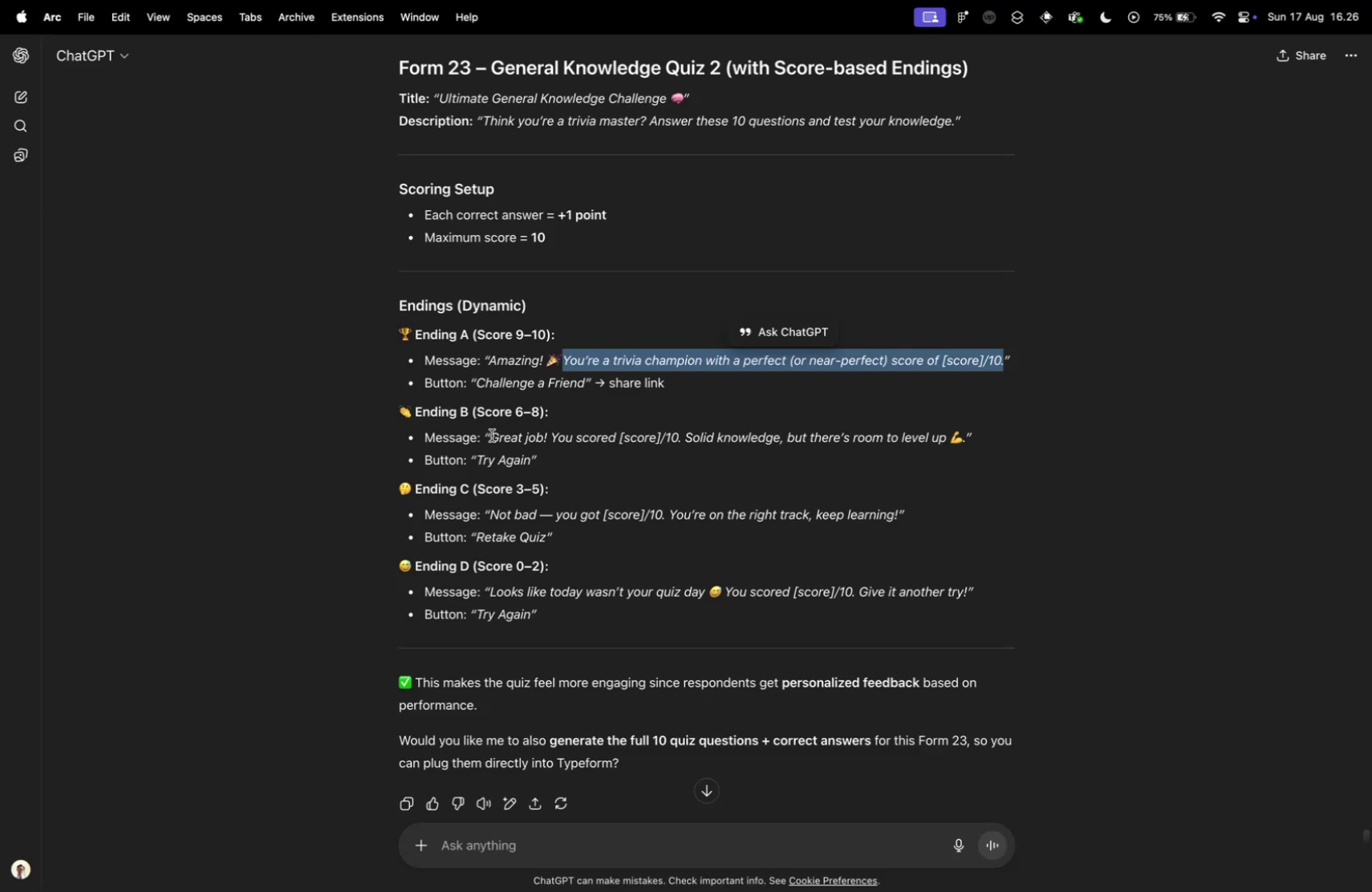 
left_click_drag(start_coordinate=[493, 434], to_coordinate=[547, 430])
 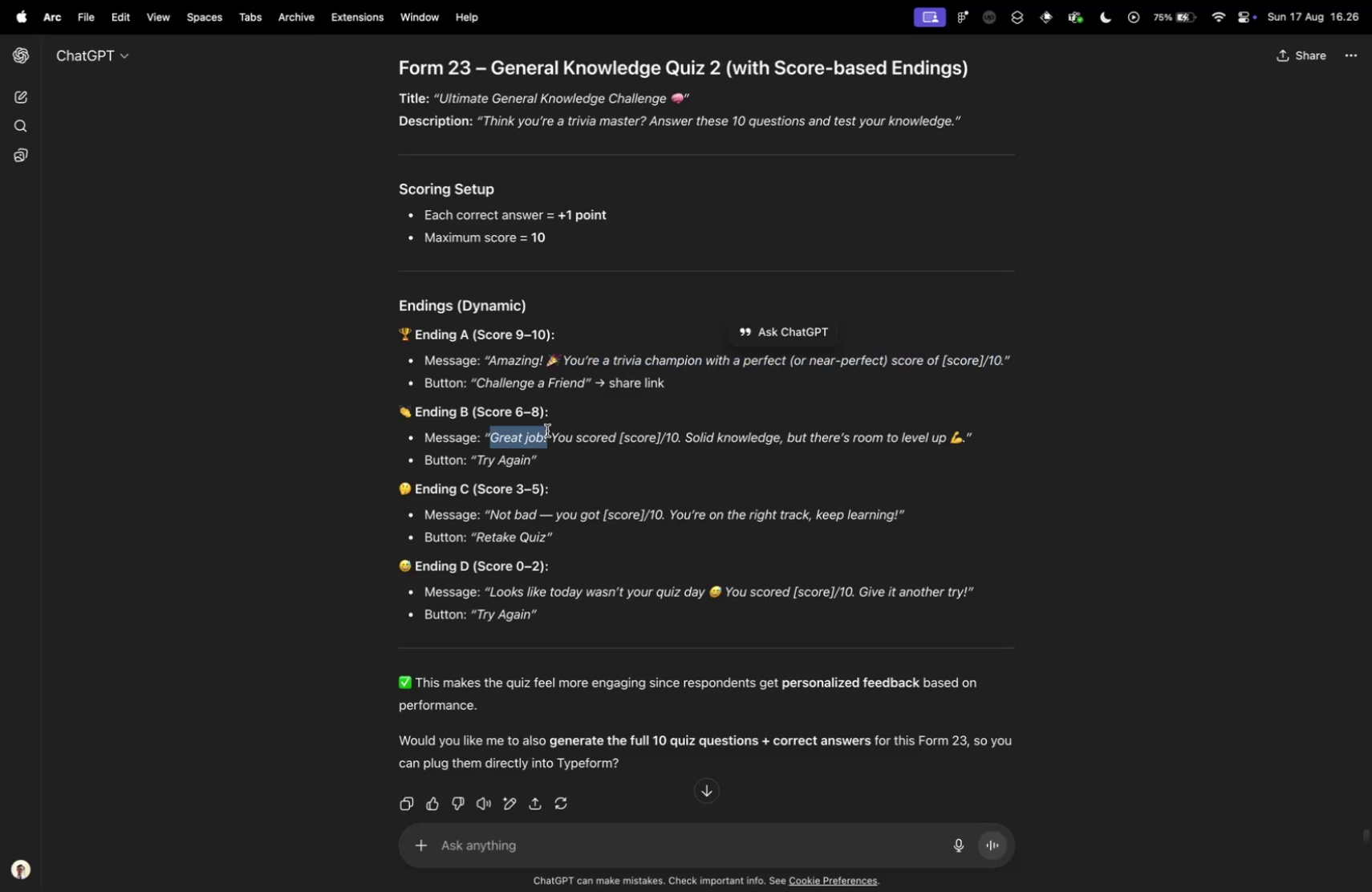 
key(Meta+CommandLeft)
 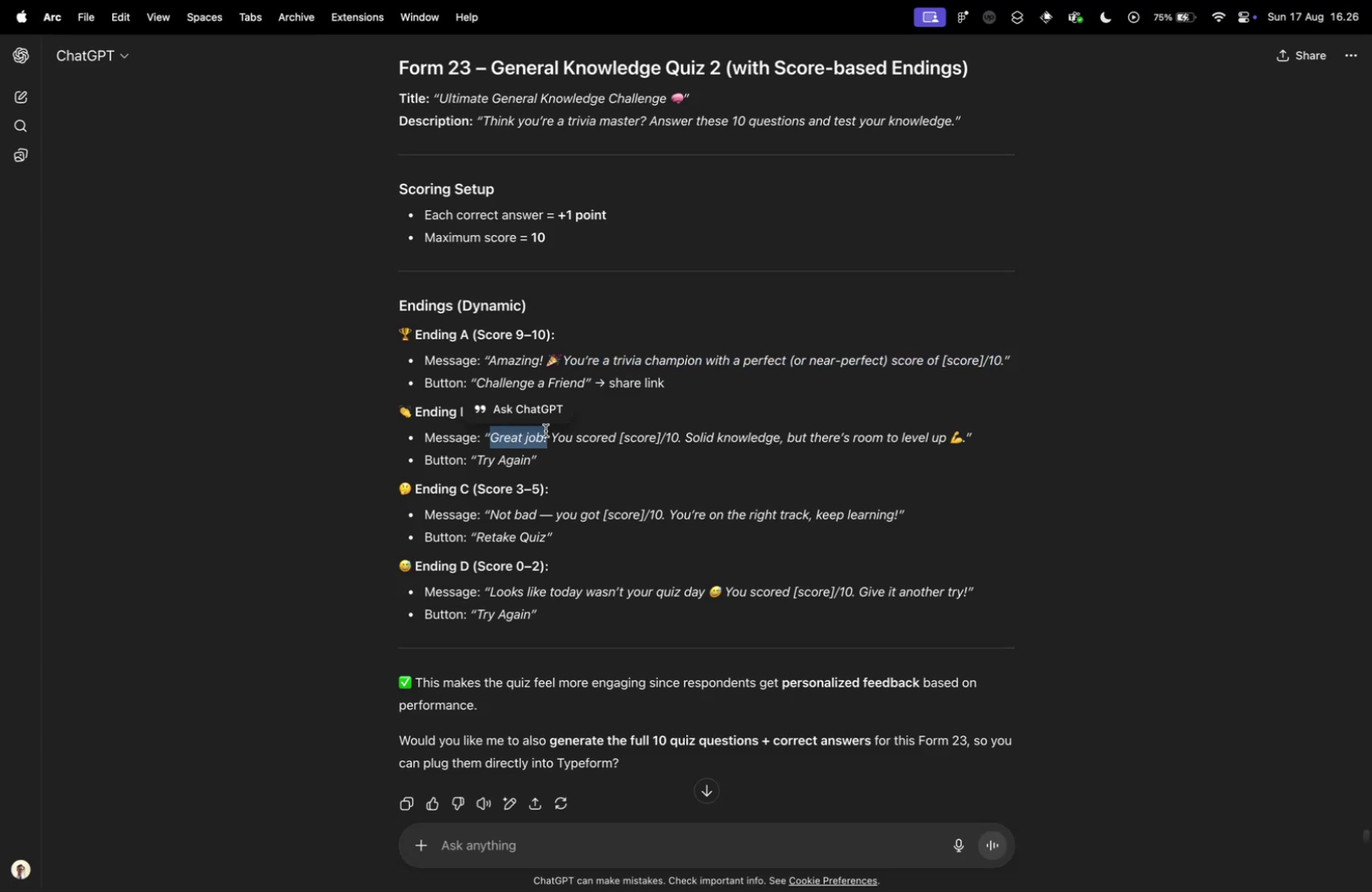 
key(Meta+C)
 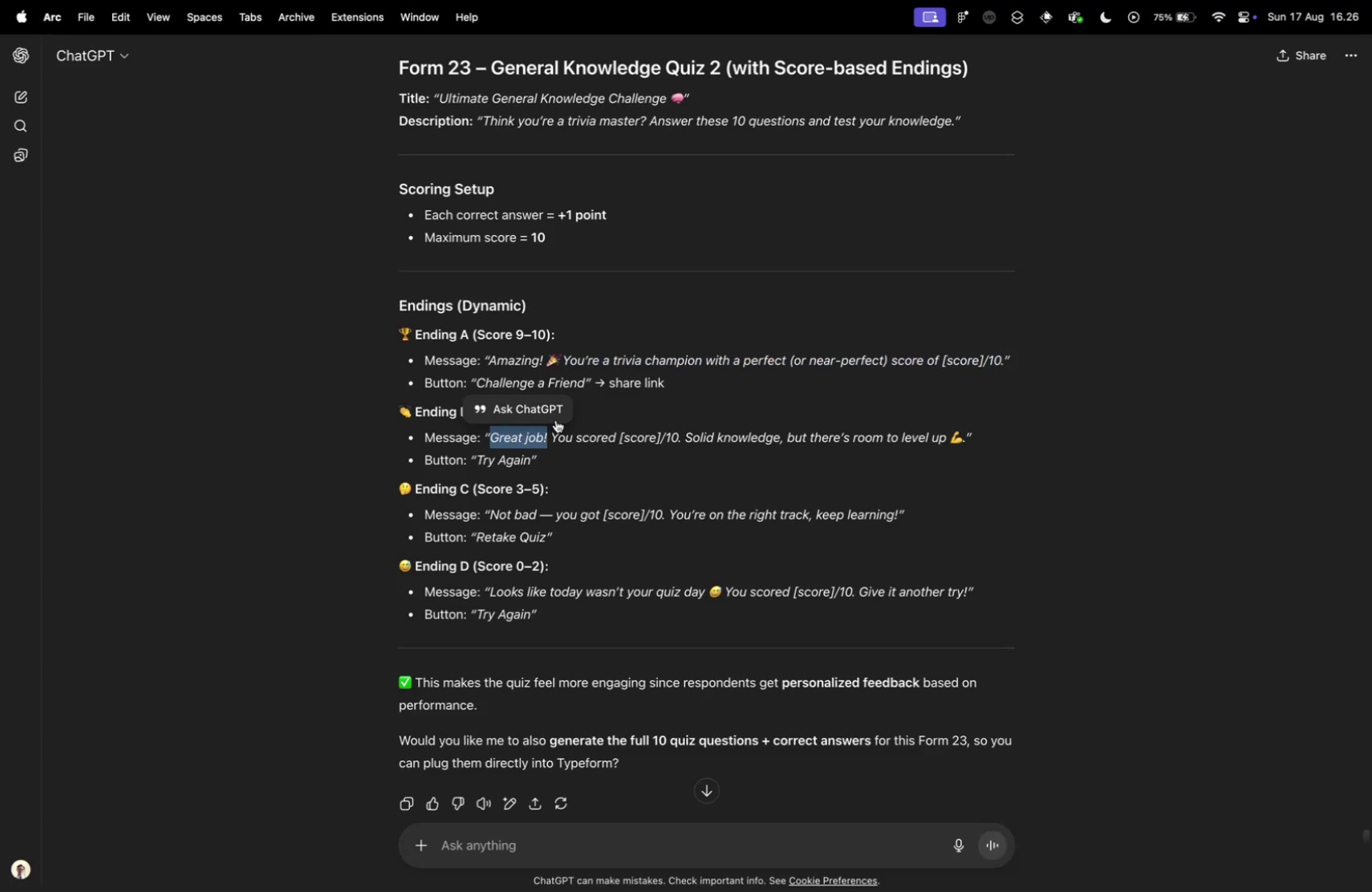 
key(Control+ControlLeft)
 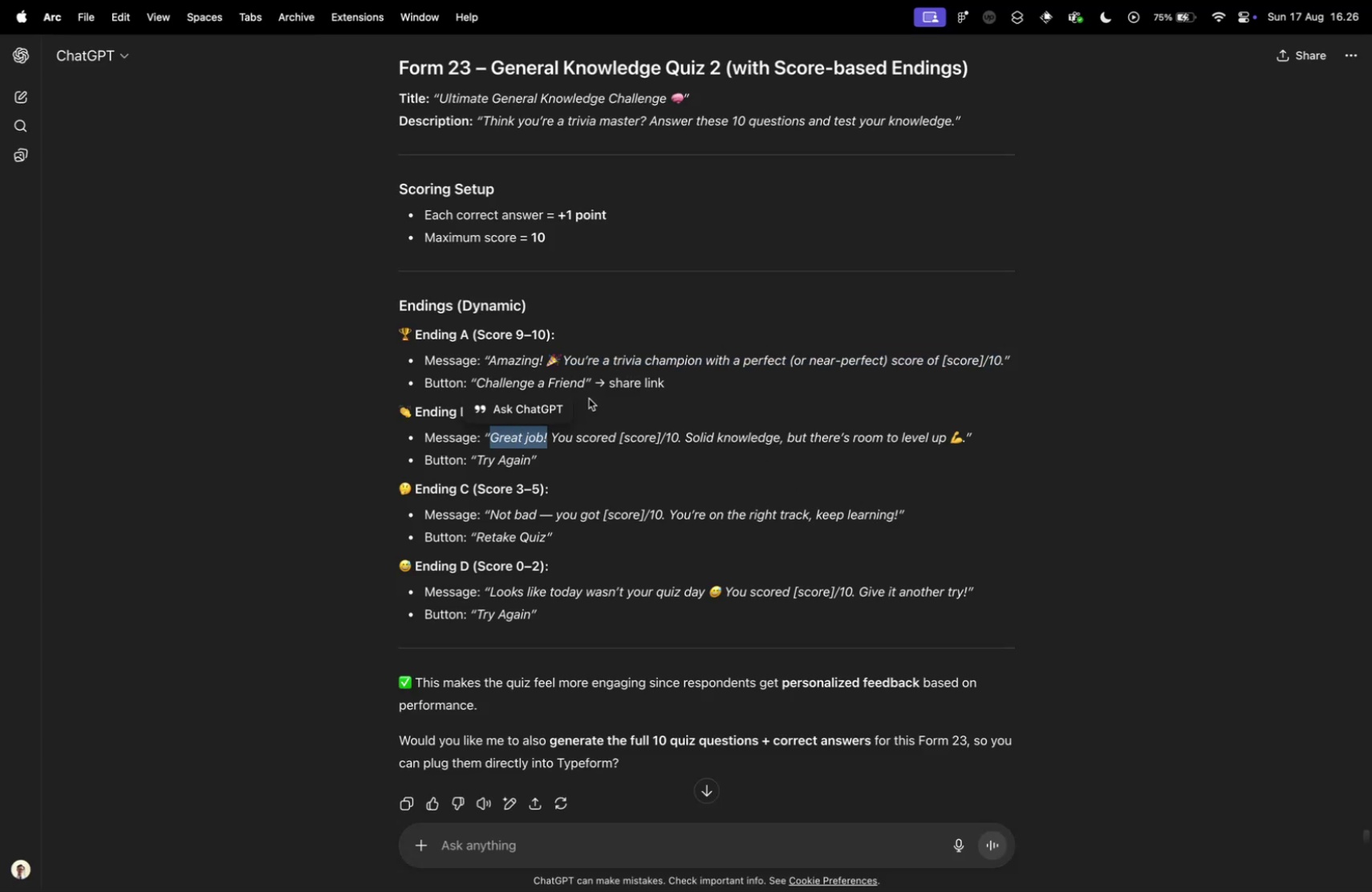 
key(Control+Tab)
 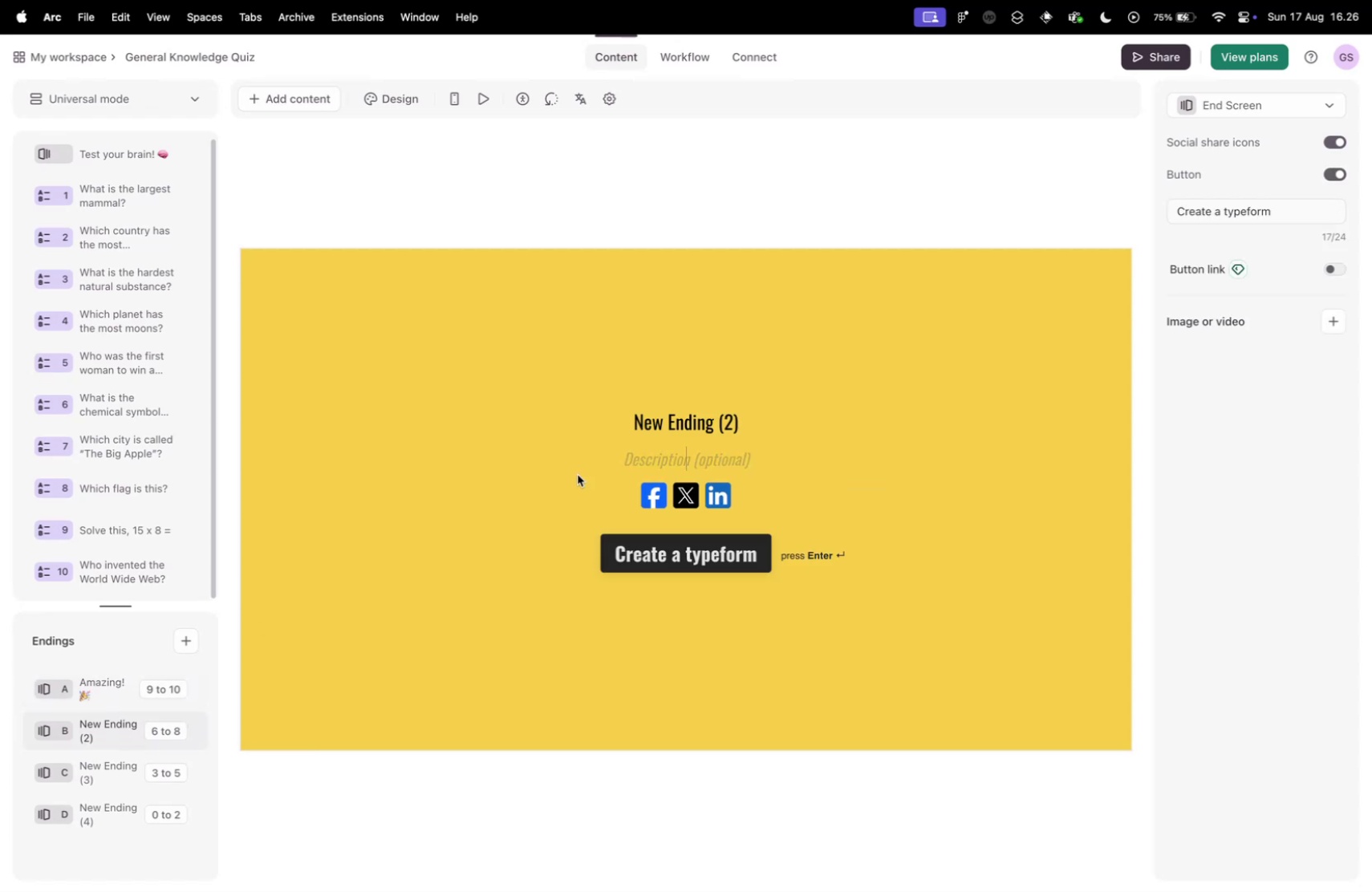 
left_click([656, 416])
 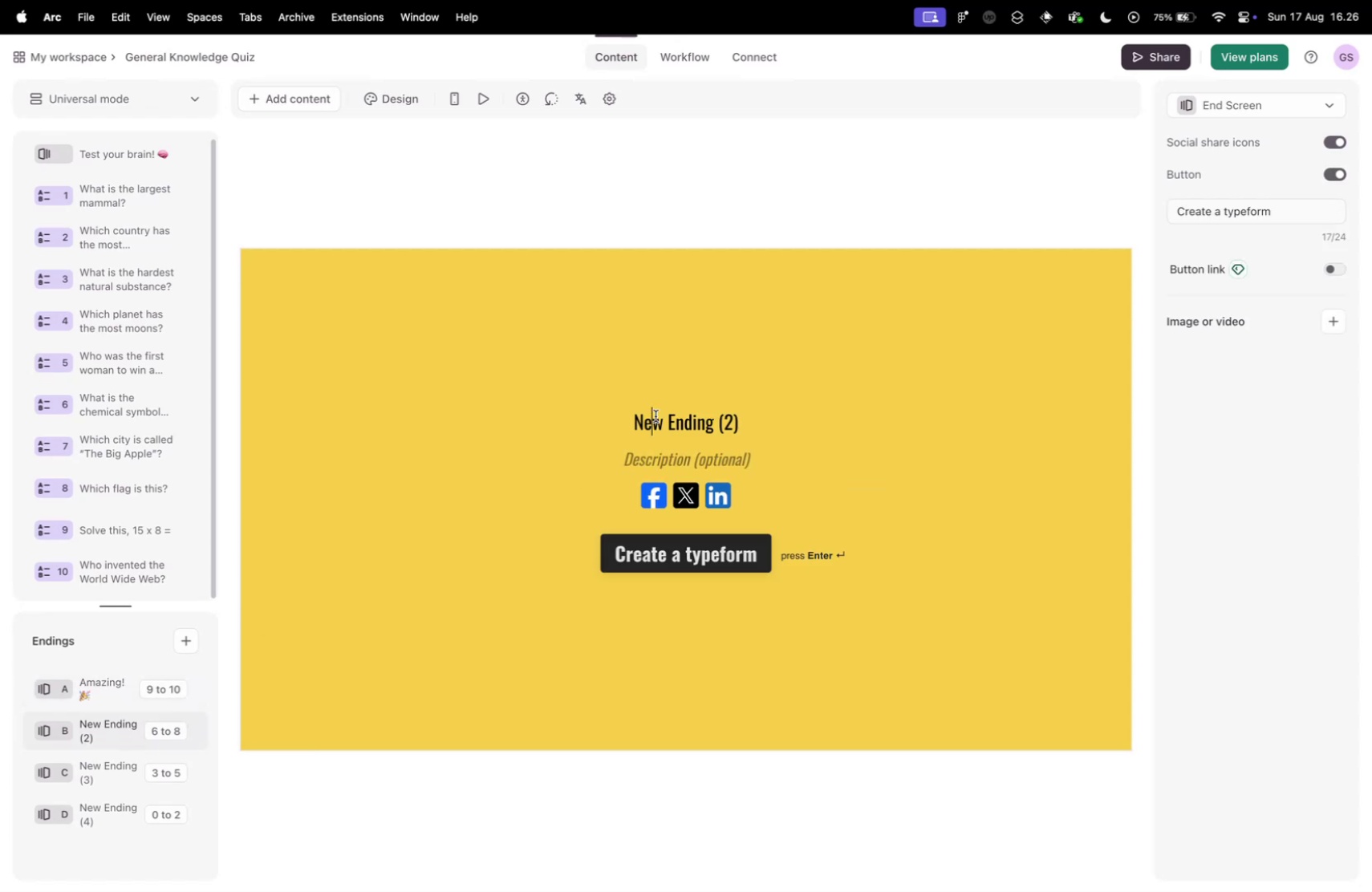 
key(Meta+A)
 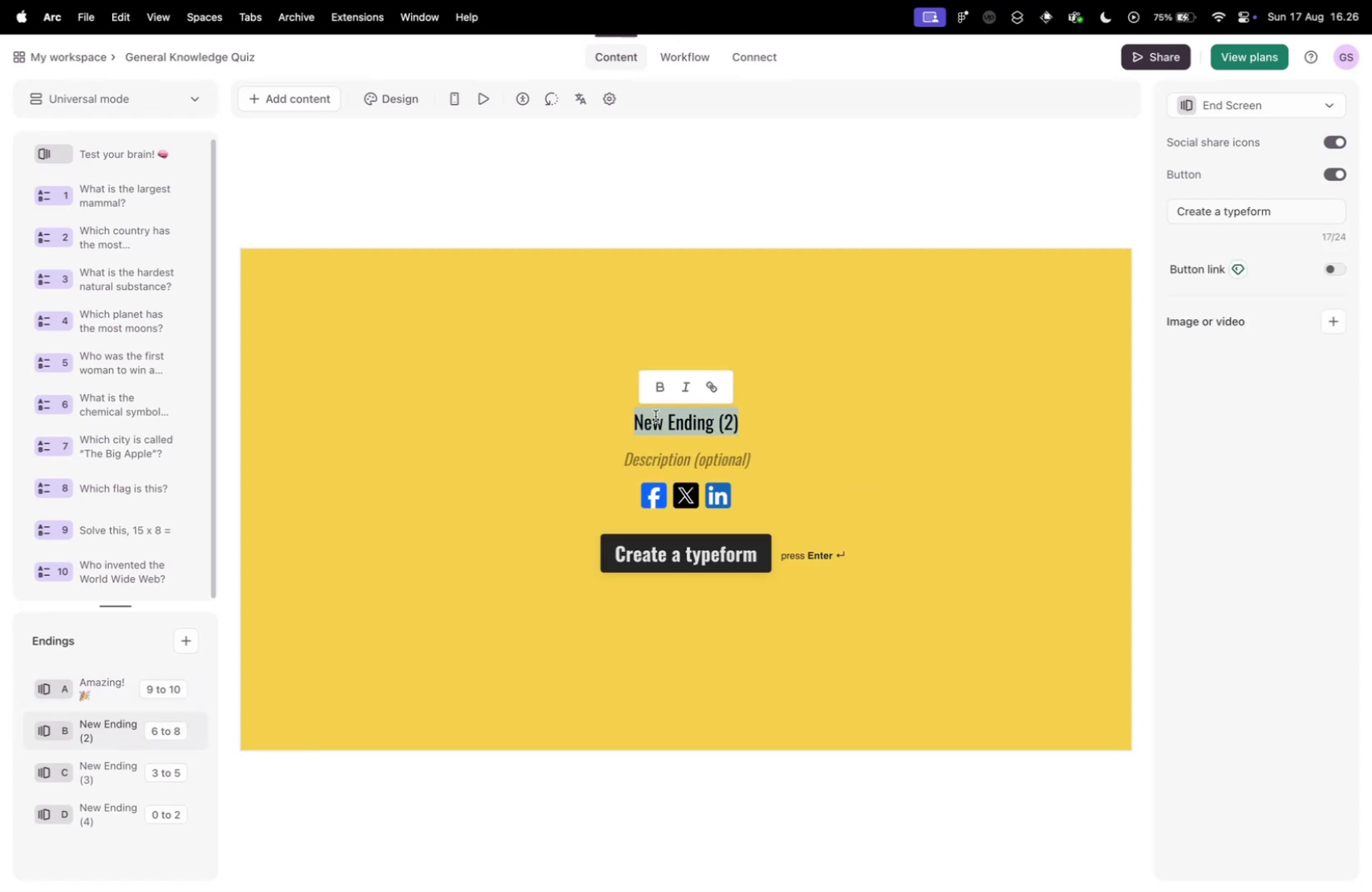 
key(Meta+V)
 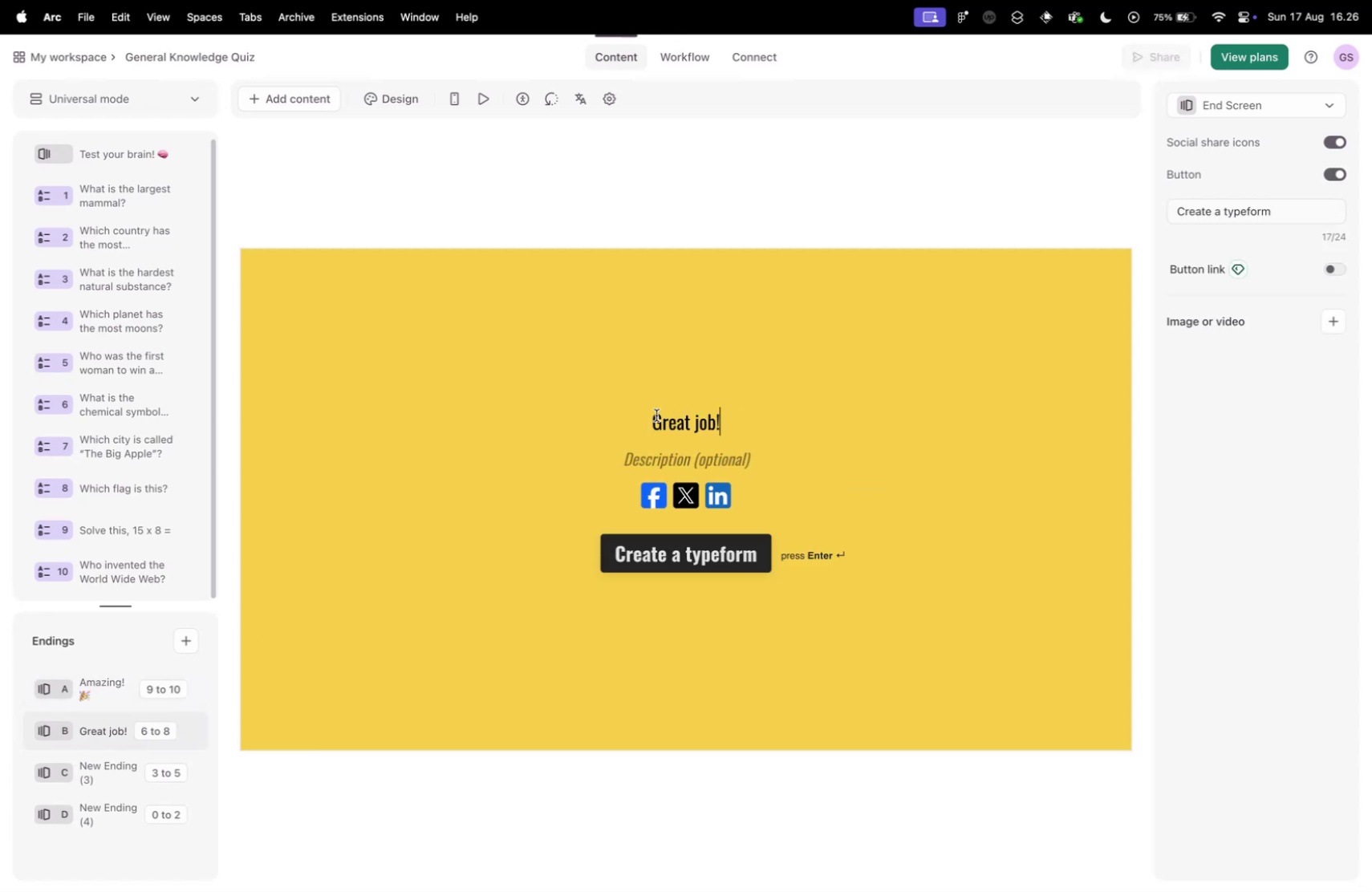 
key(Control+ControlLeft)
 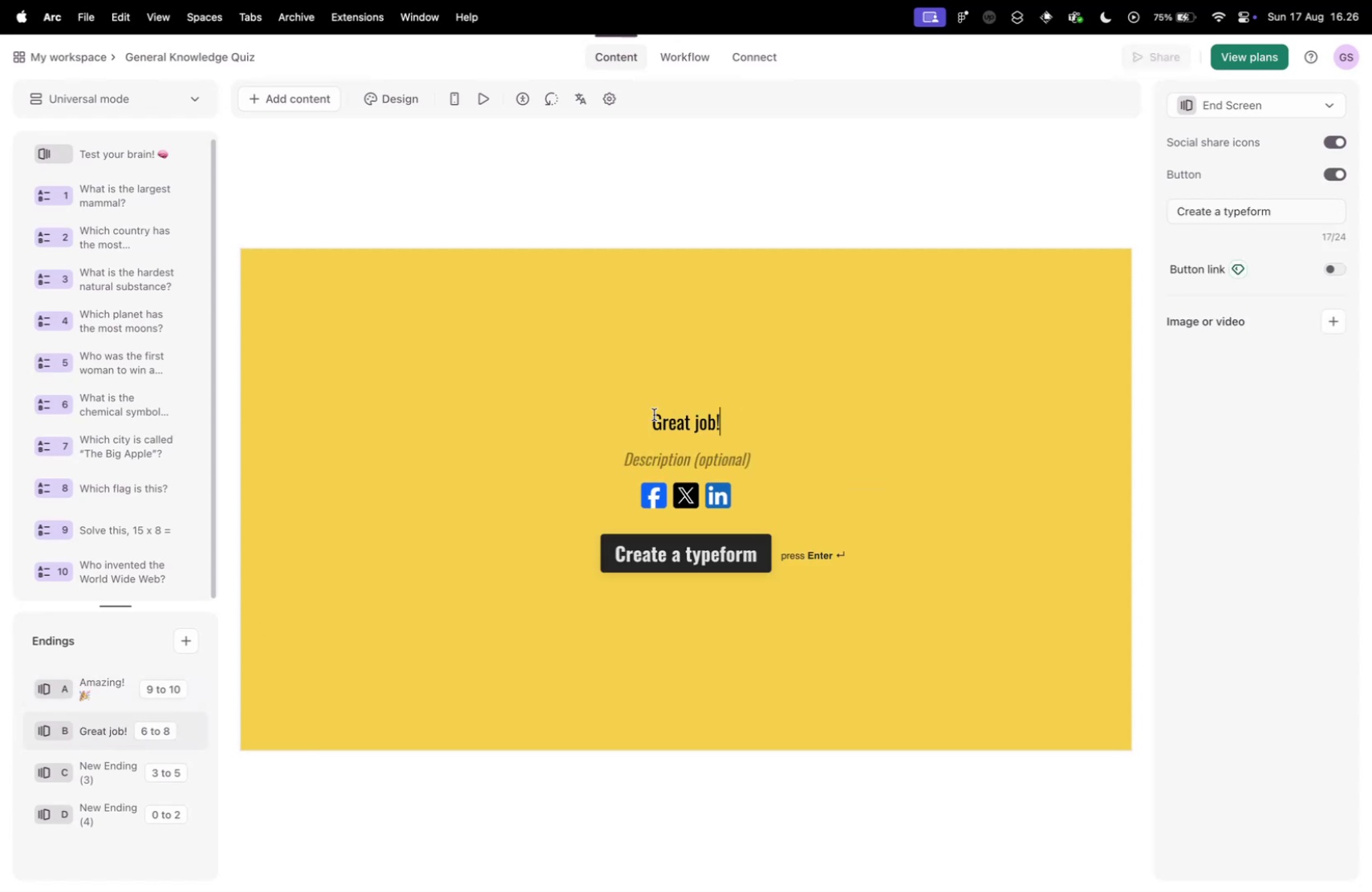 
key(Control+Tab)
 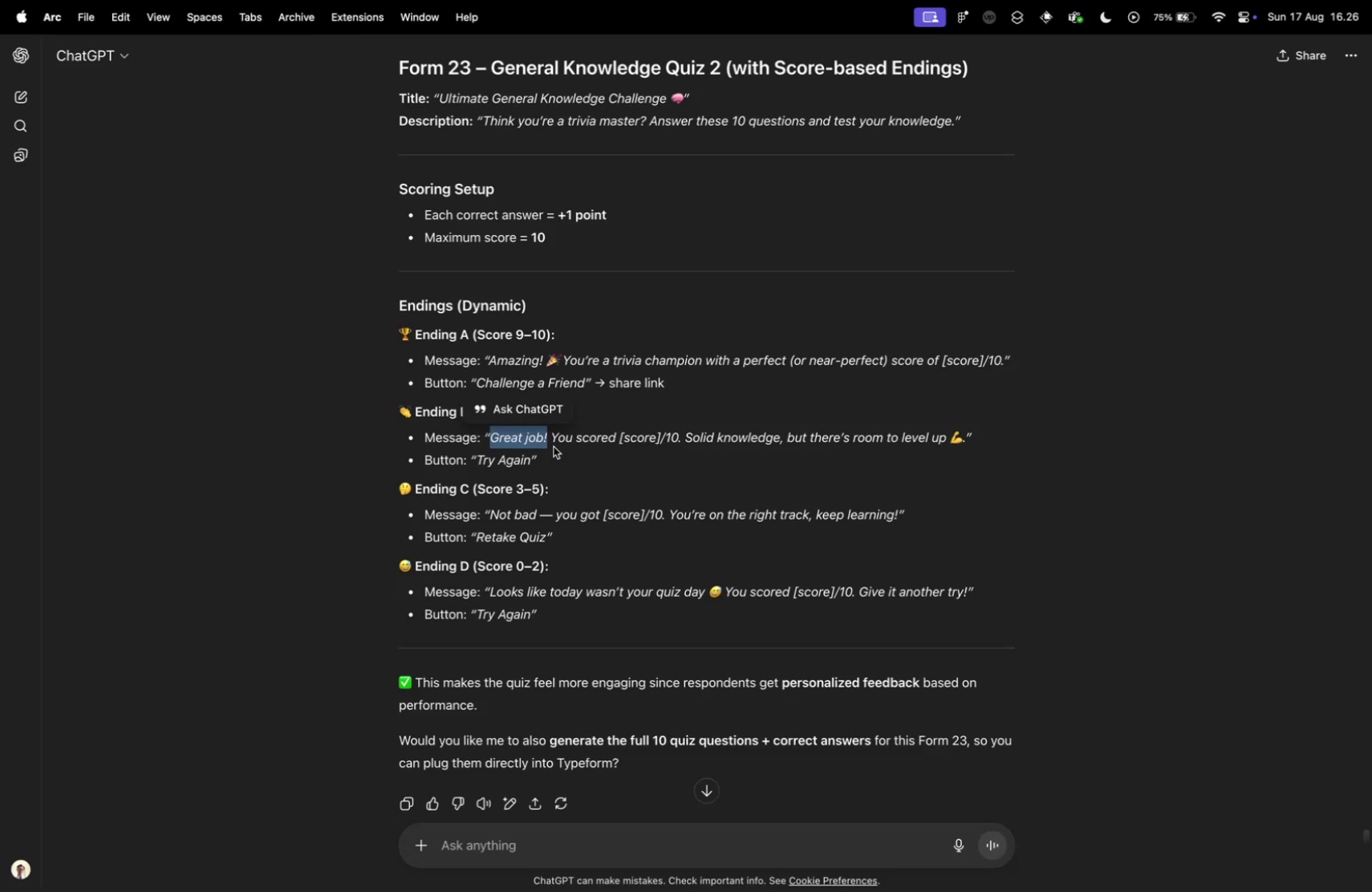 
left_click_drag(start_coordinate=[554, 439], to_coordinate=[961, 440])
 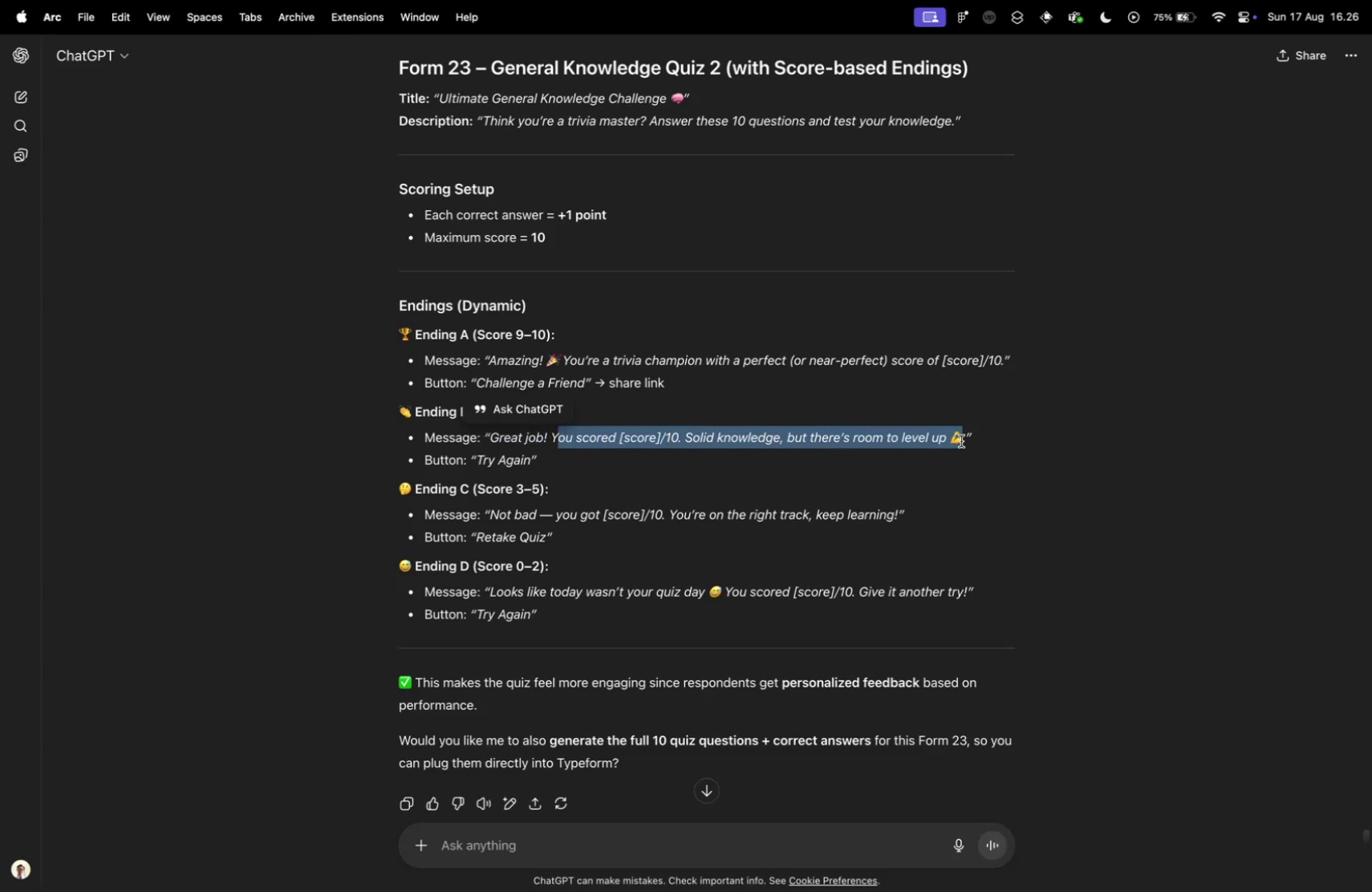 
key(Meta+CommandLeft)
 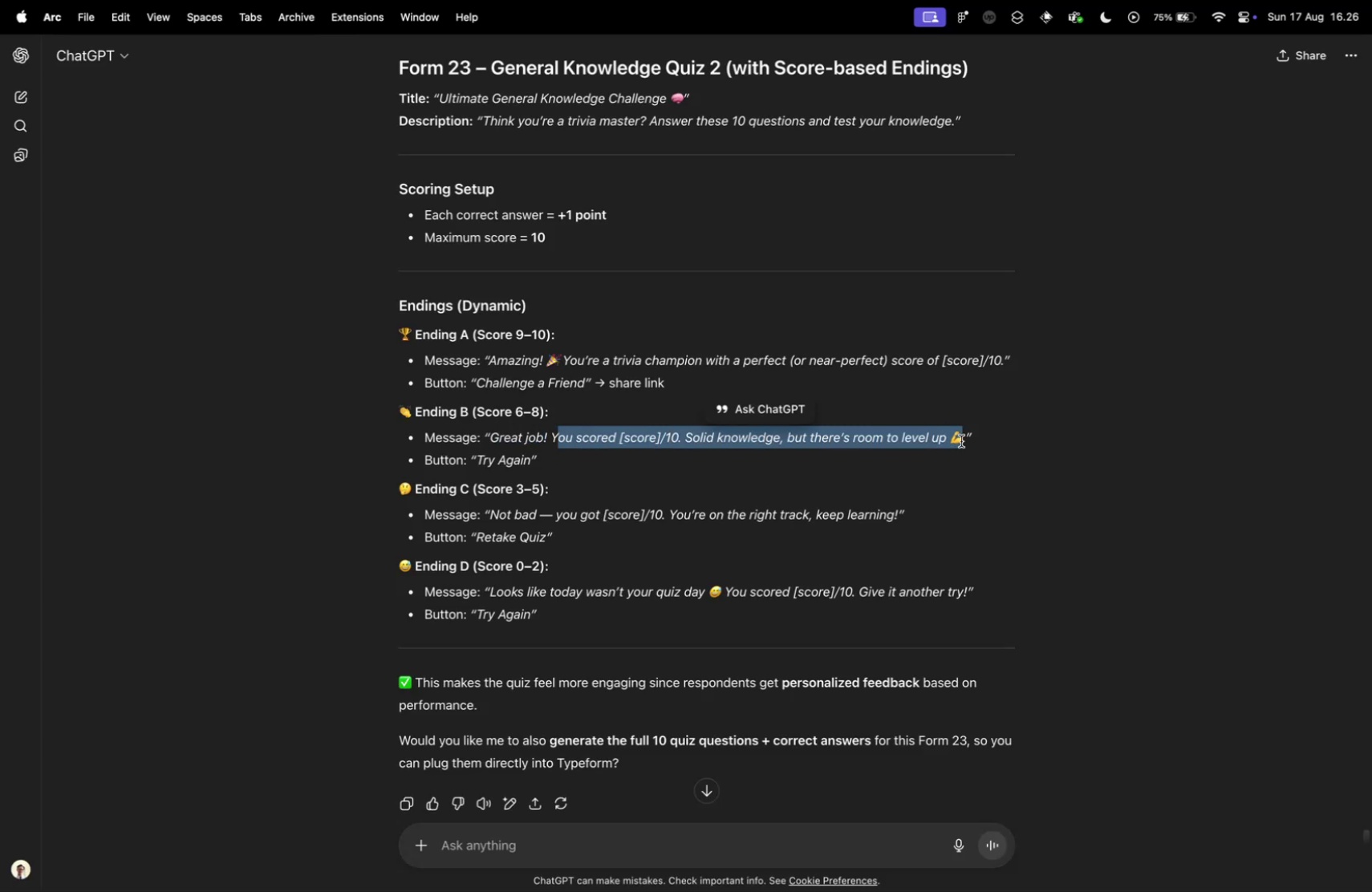 
key(Meta+C)
 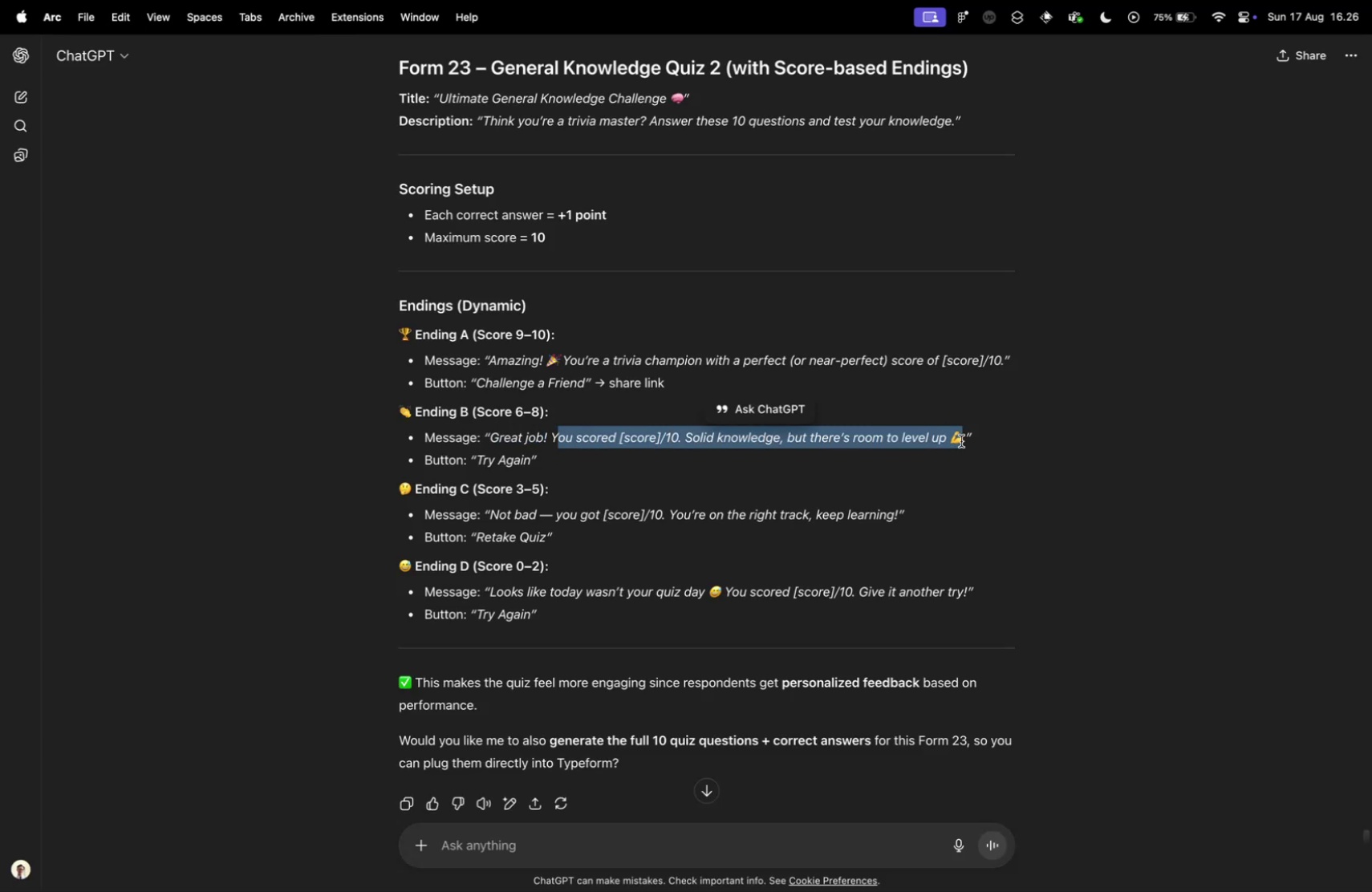 
key(Control+ControlLeft)
 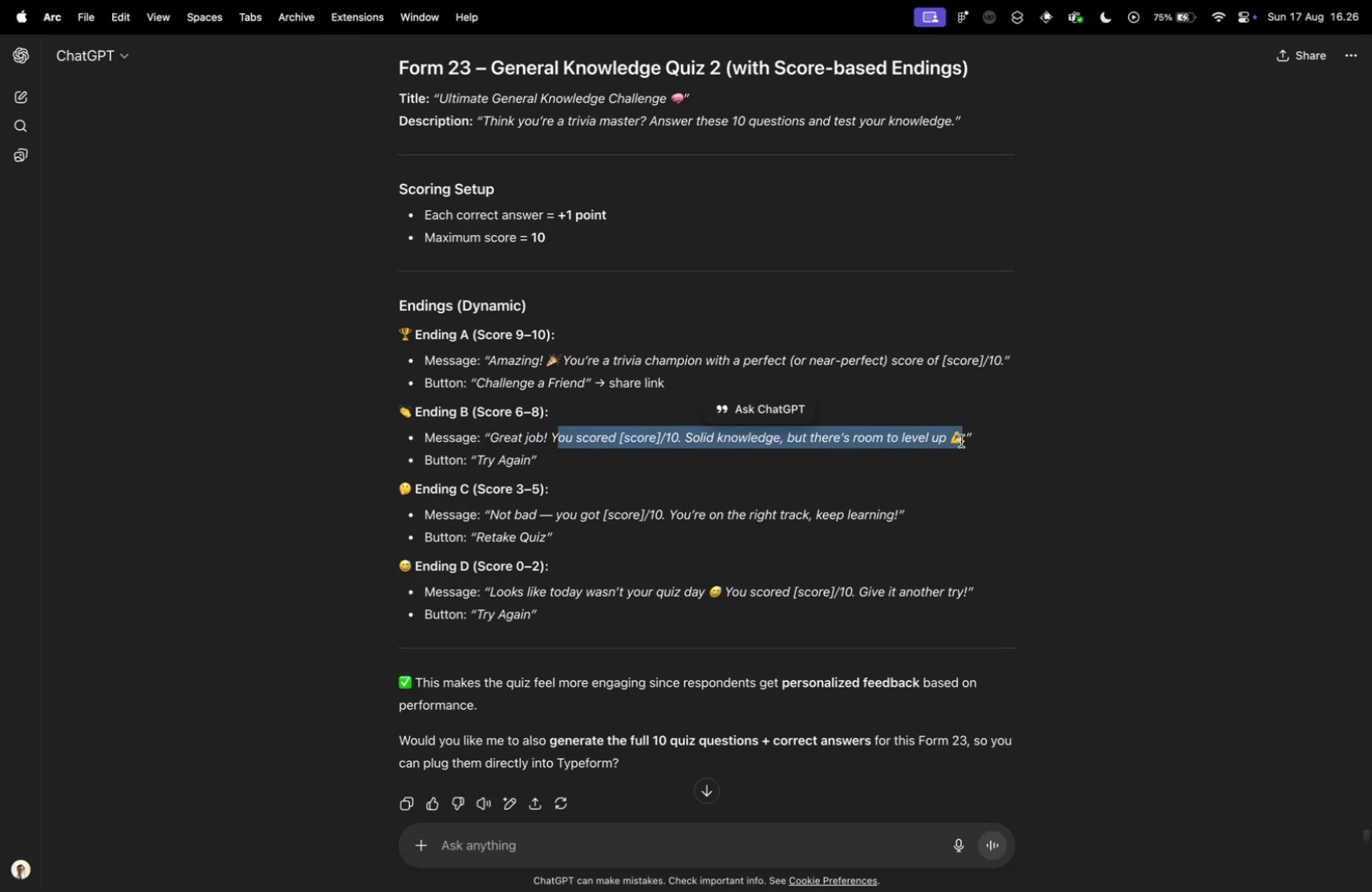 
key(Control+Tab)
 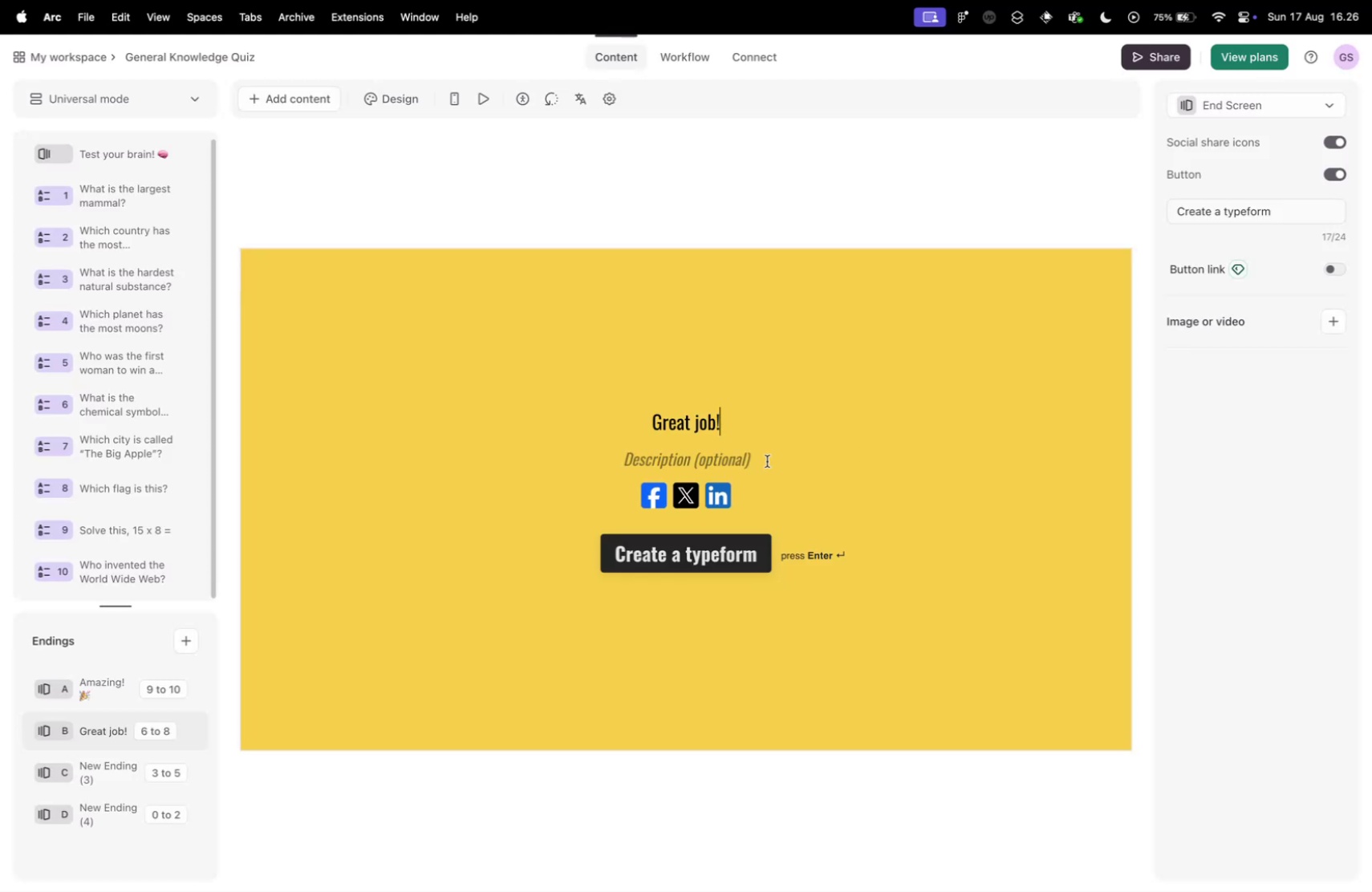 
left_click([758, 460])
 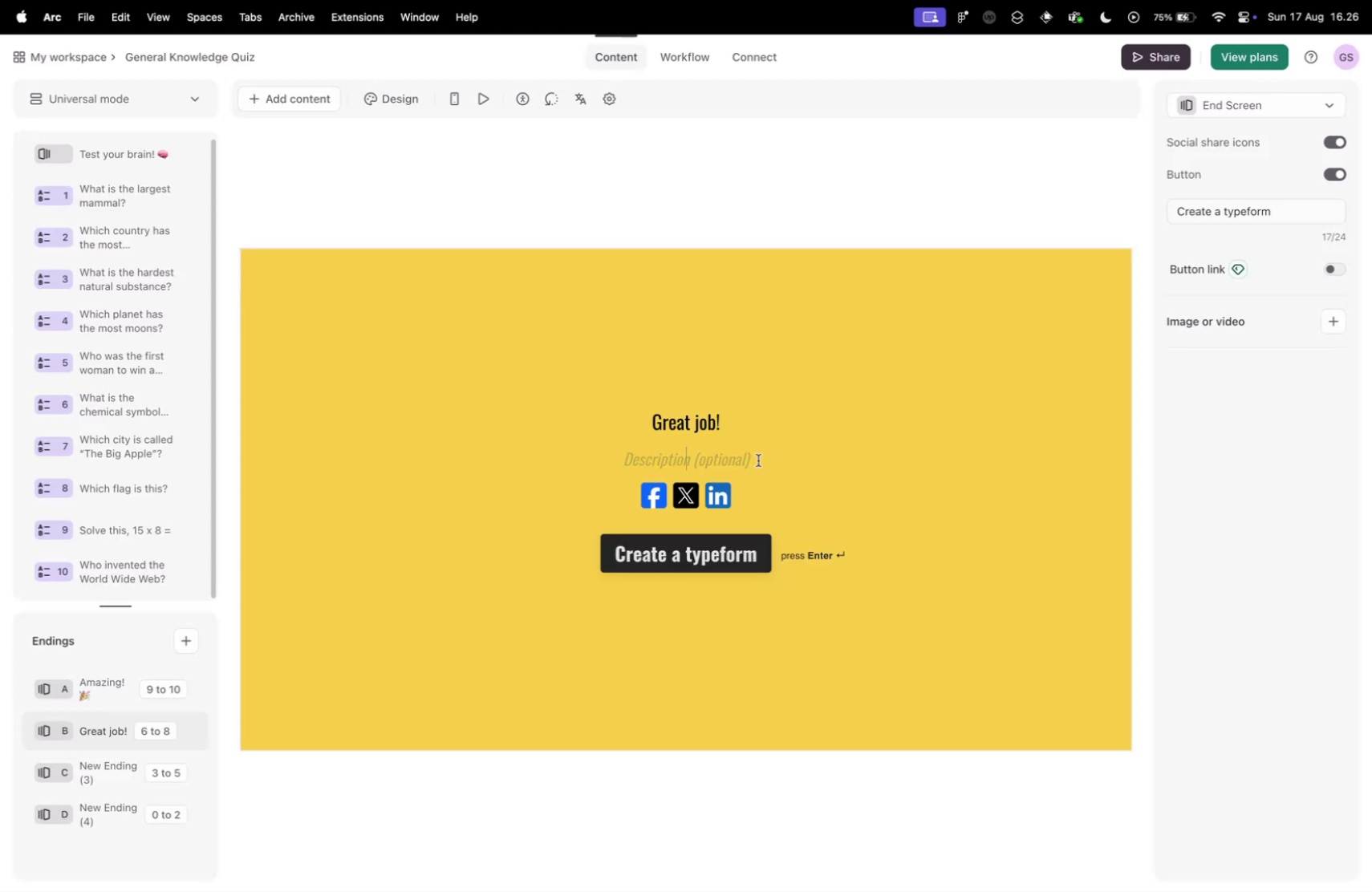 
key(Meta+V)
 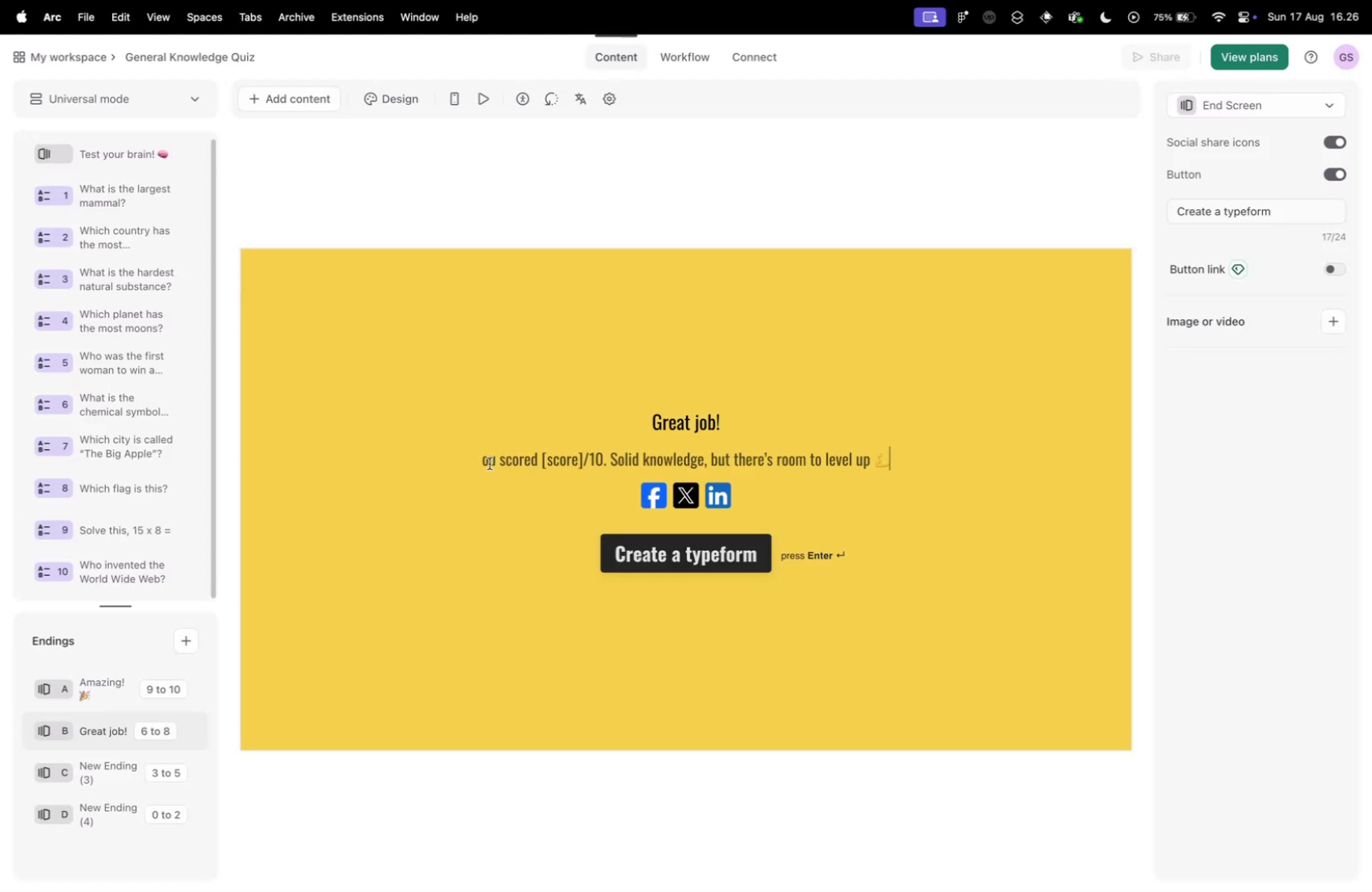 
key(Control+ControlLeft)
 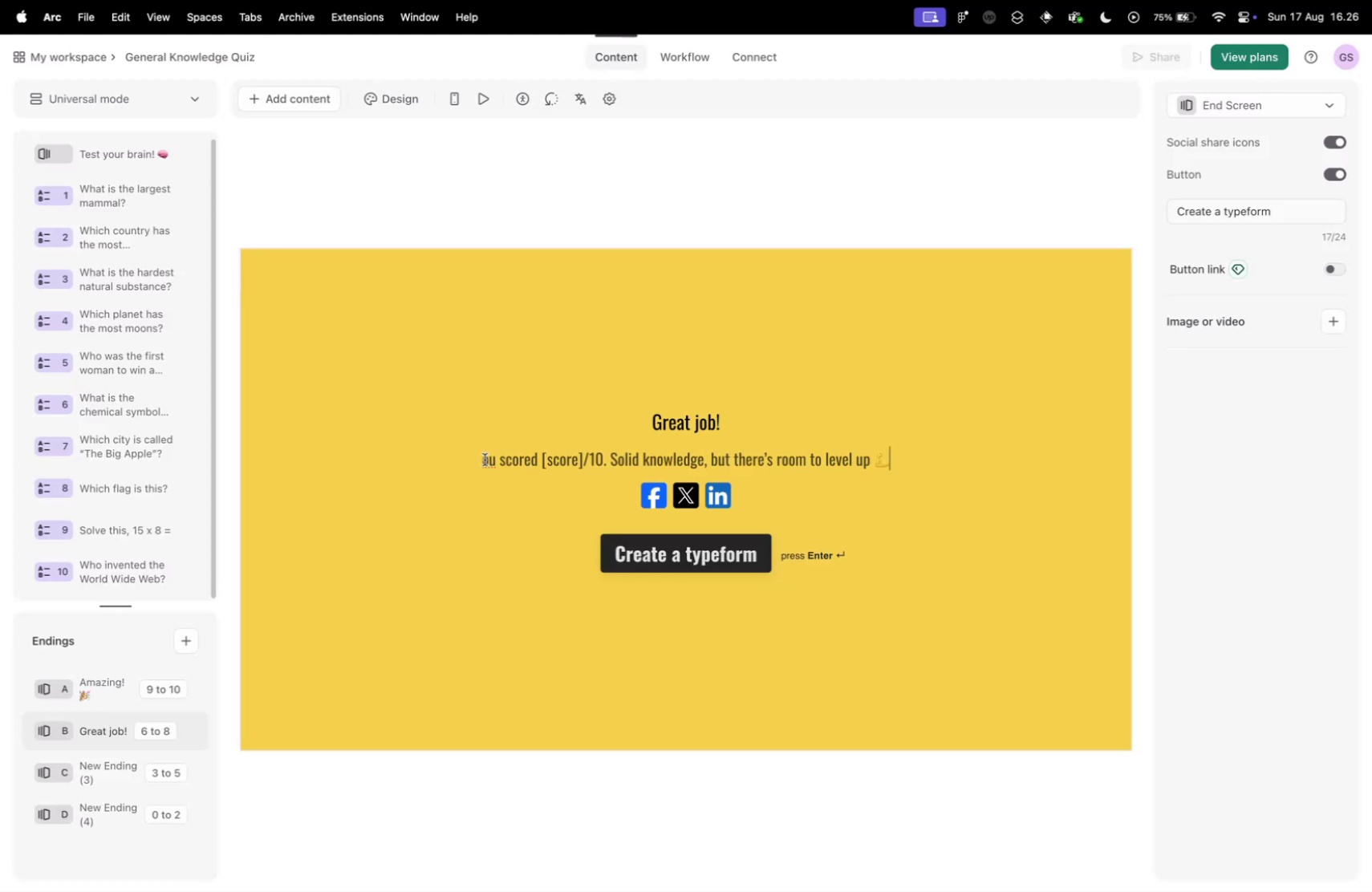 
key(Control+Tab)
 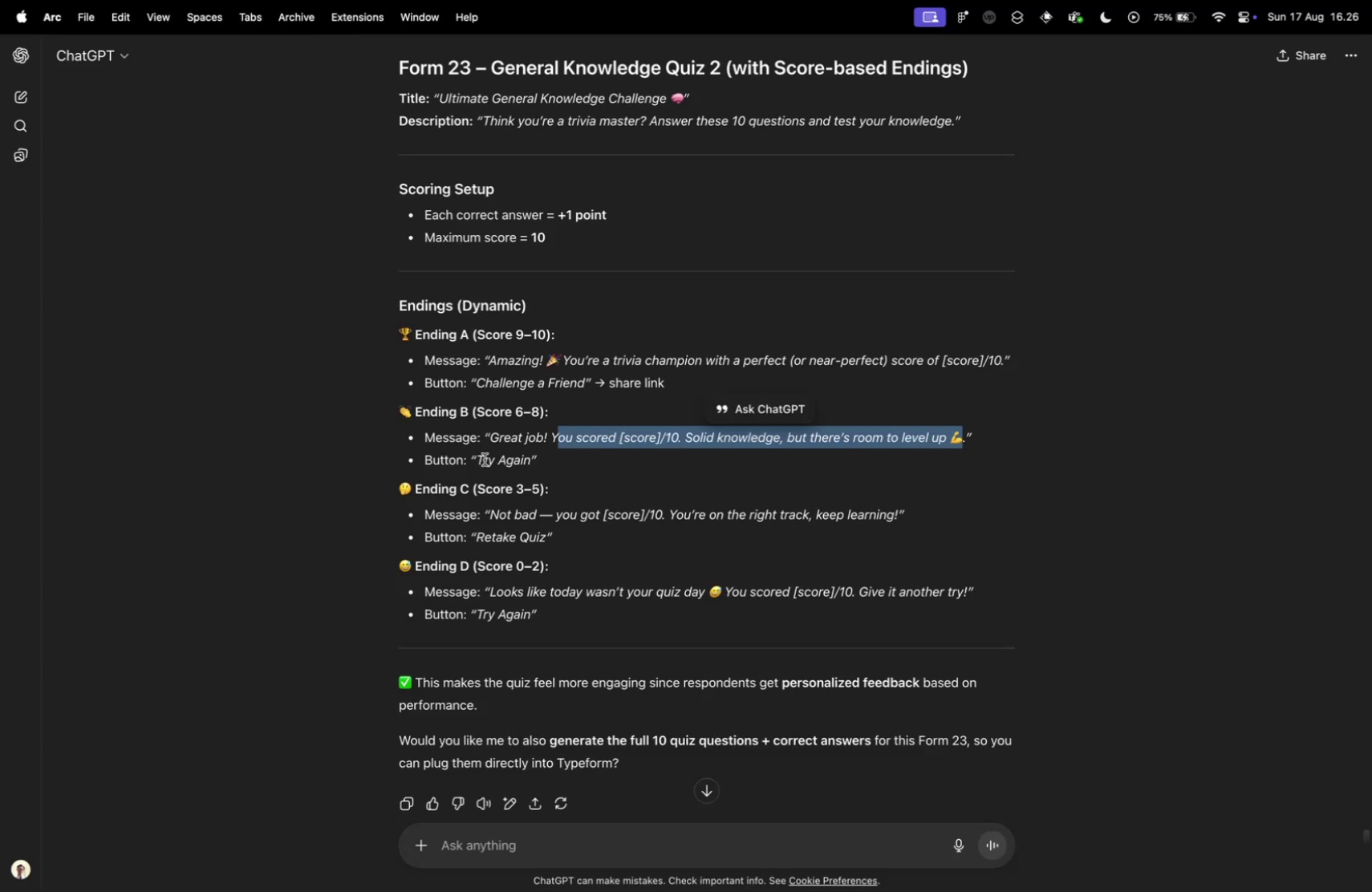 
key(Control+ControlLeft)
 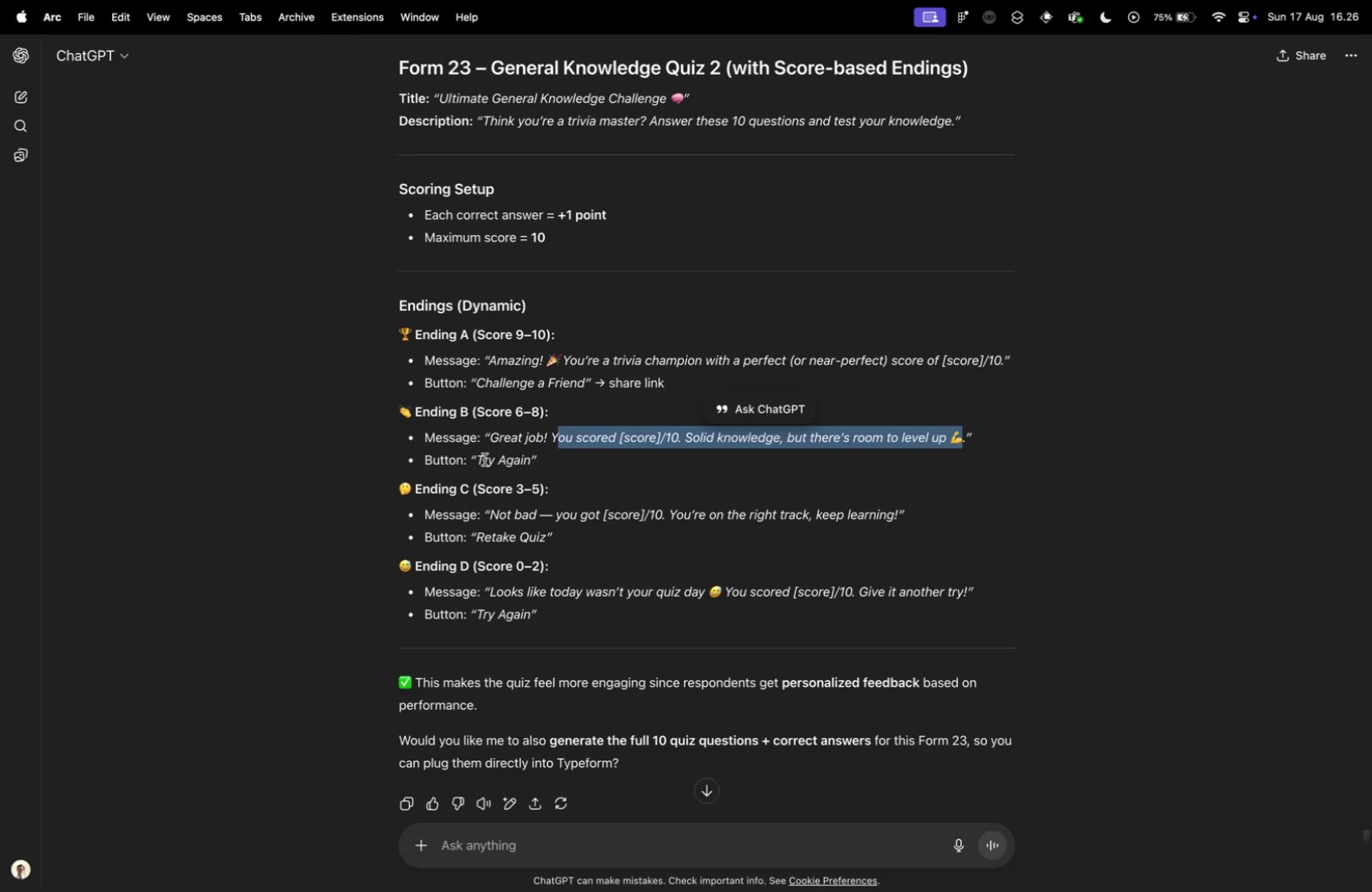 
key(Control+Tab)
 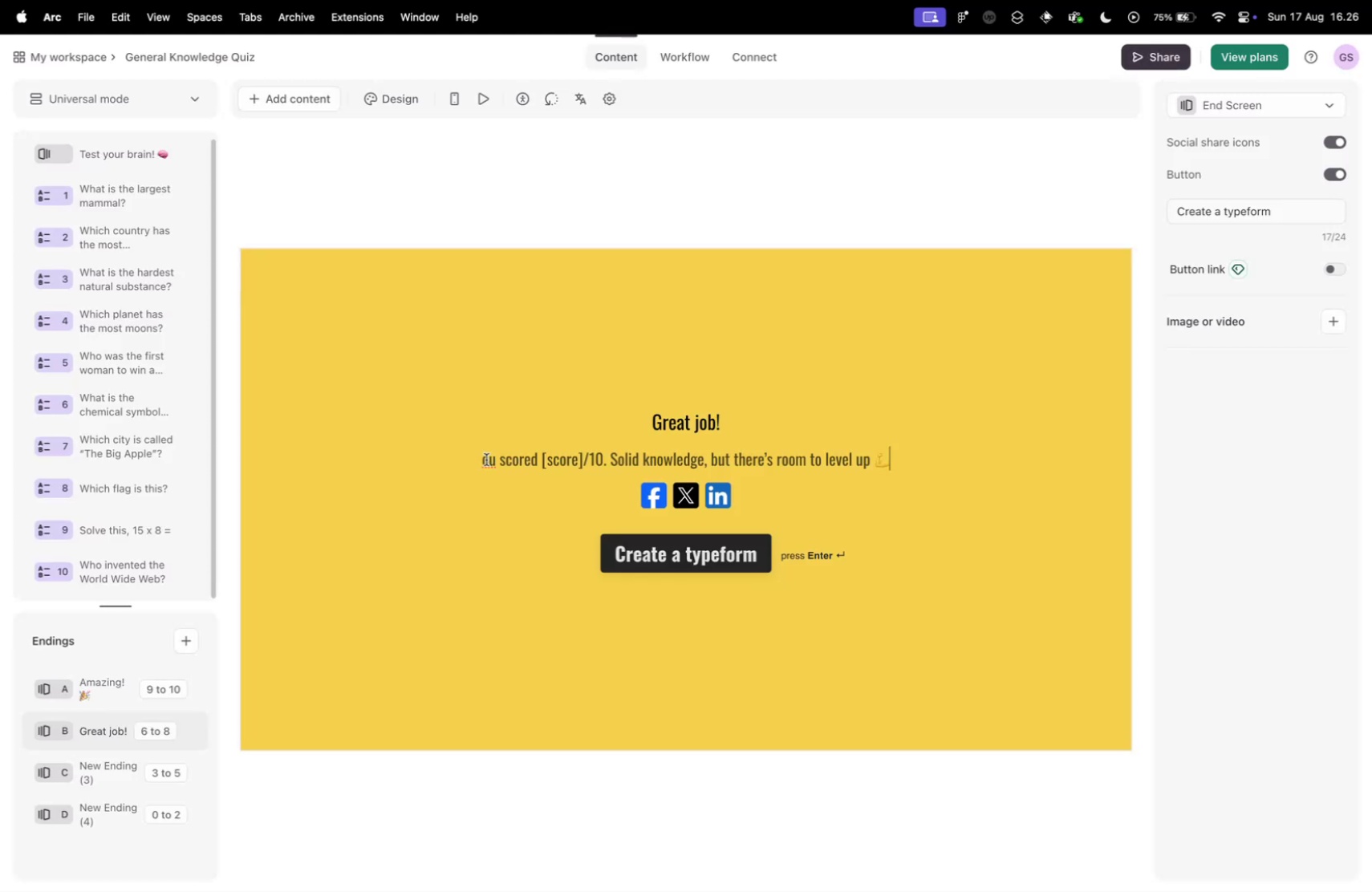 
left_click([481, 459])
 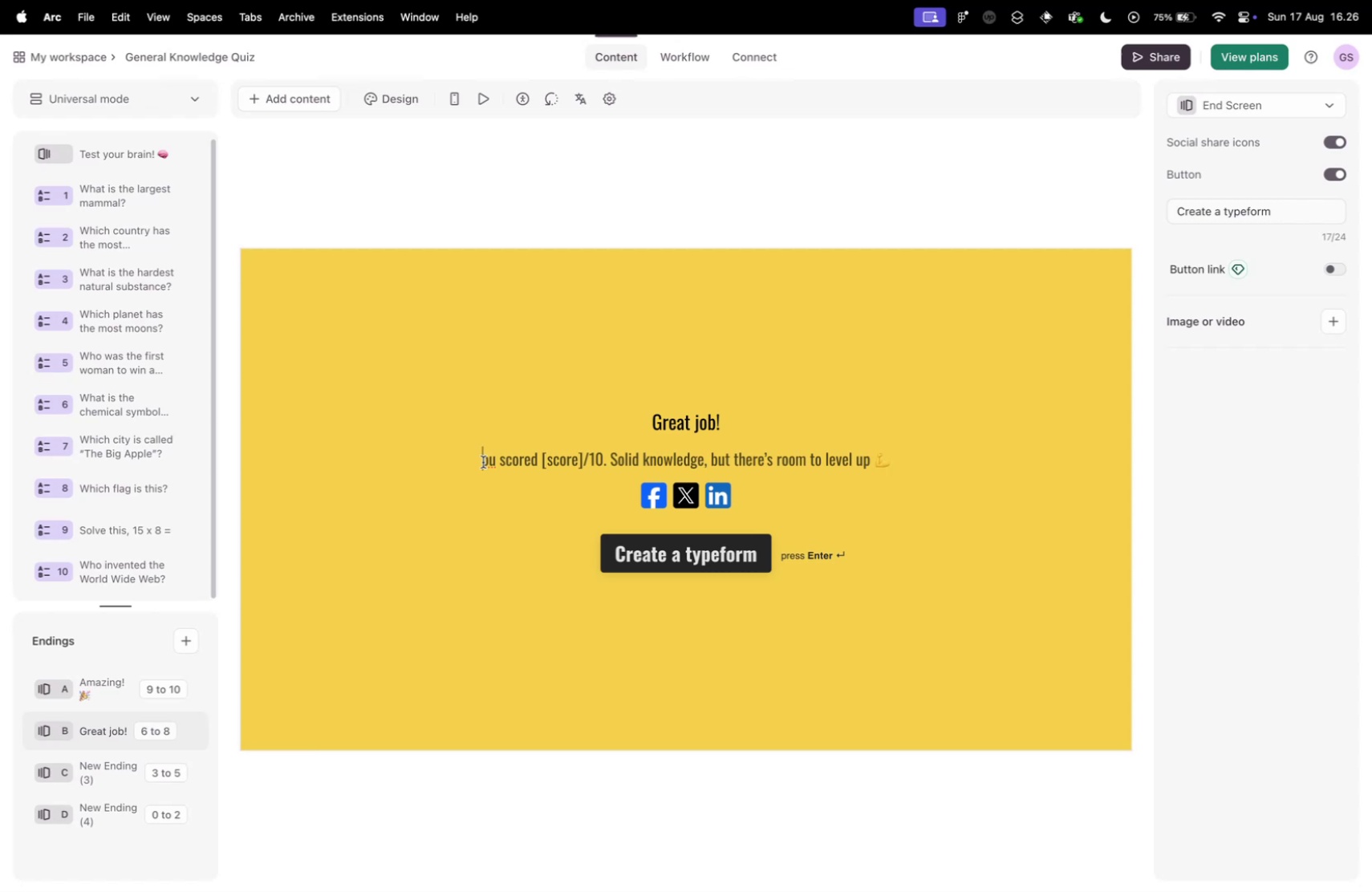 
type(Y@)
 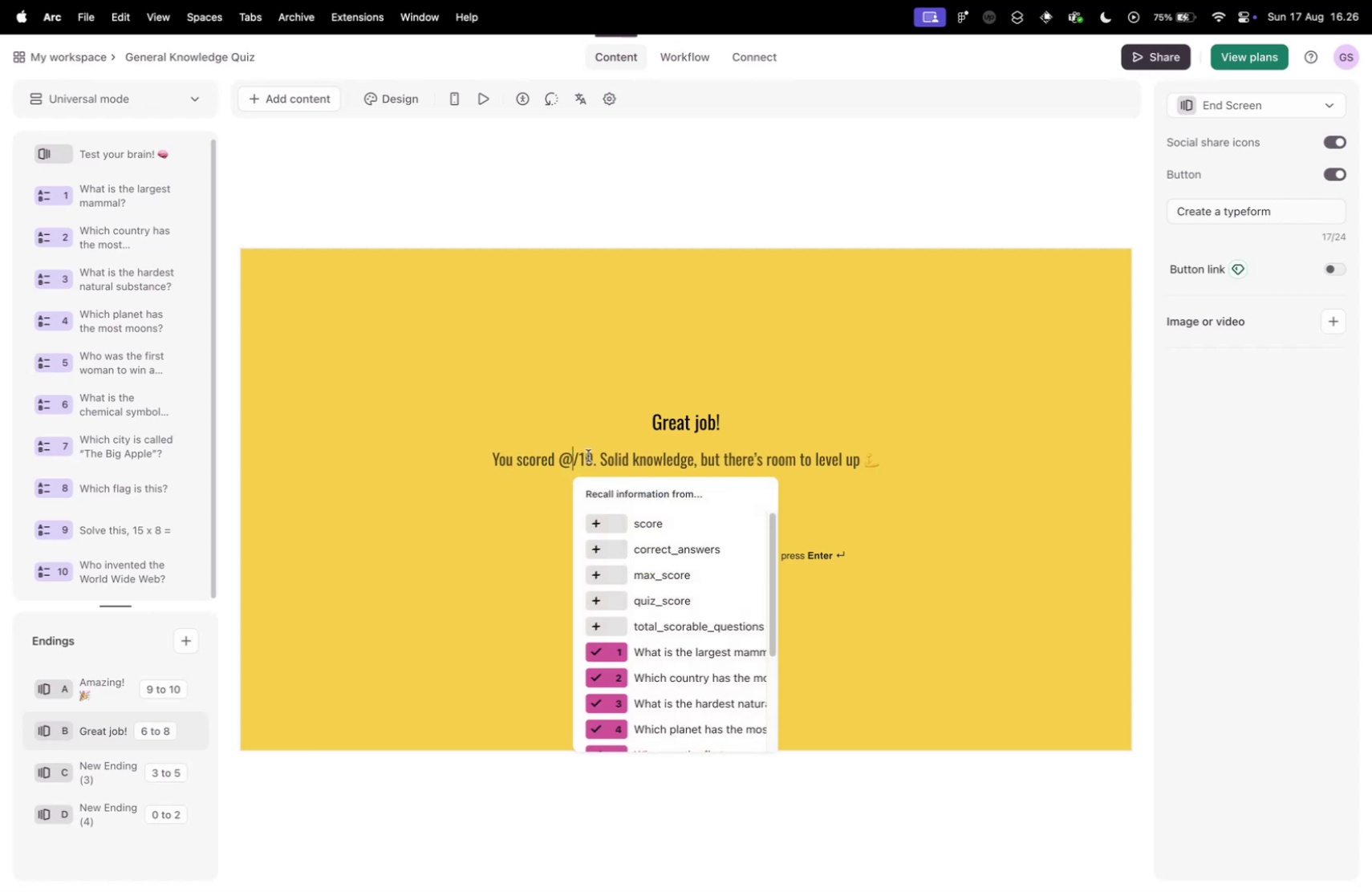 
left_click_drag(start_coordinate=[544, 457], to_coordinate=[588, 455])
 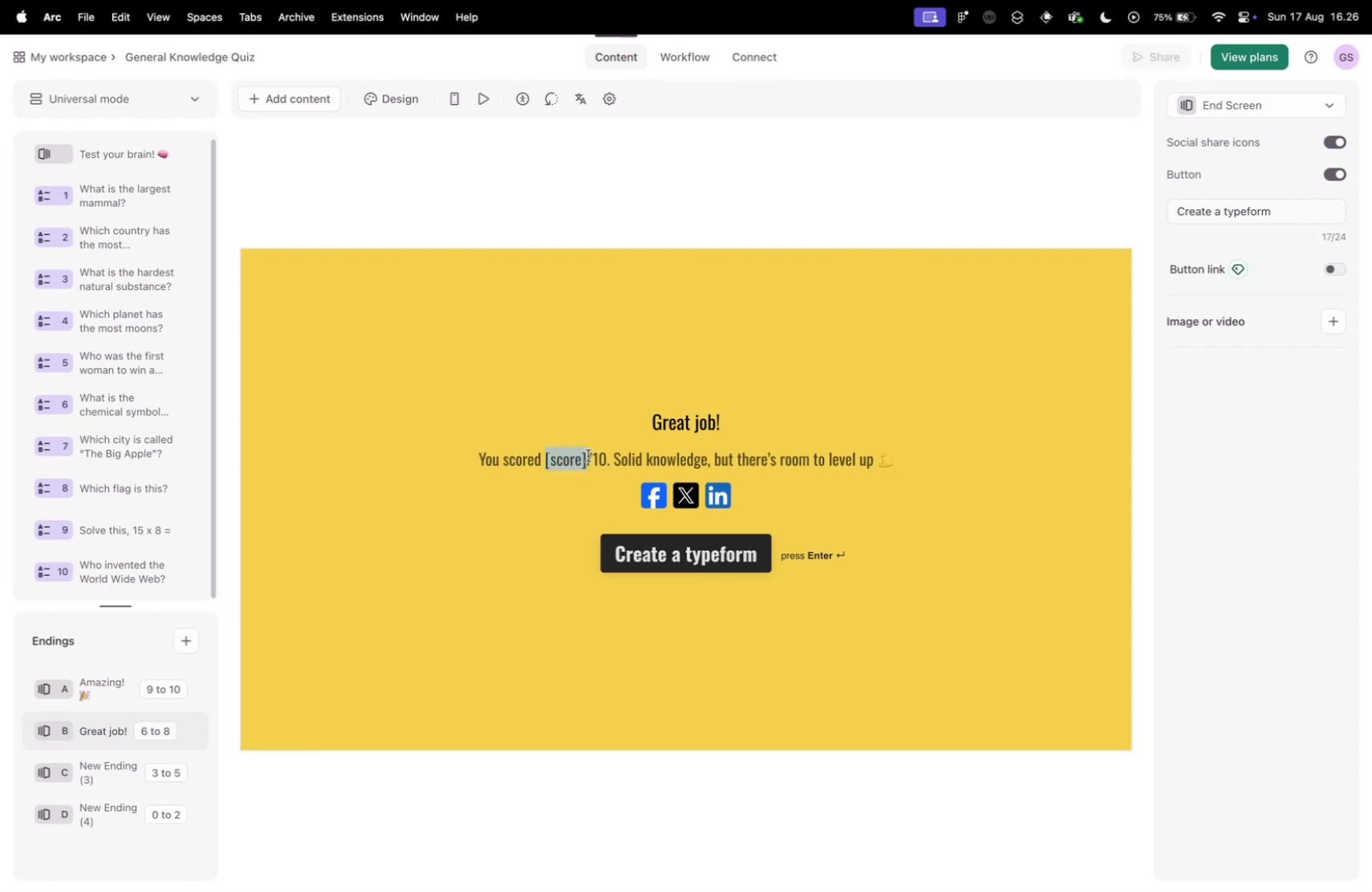 
wait(11.32)
 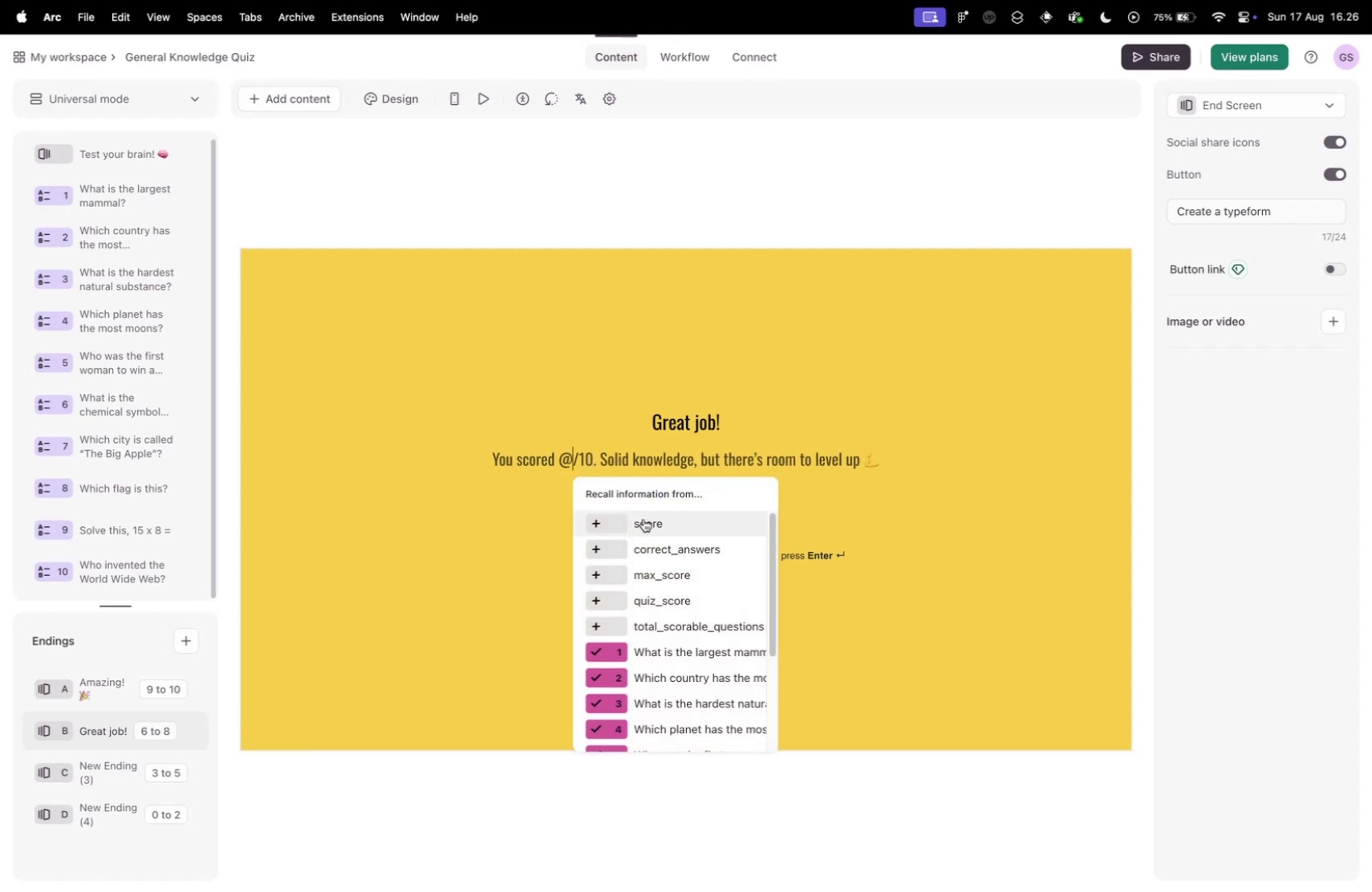 
left_click([644, 602])
 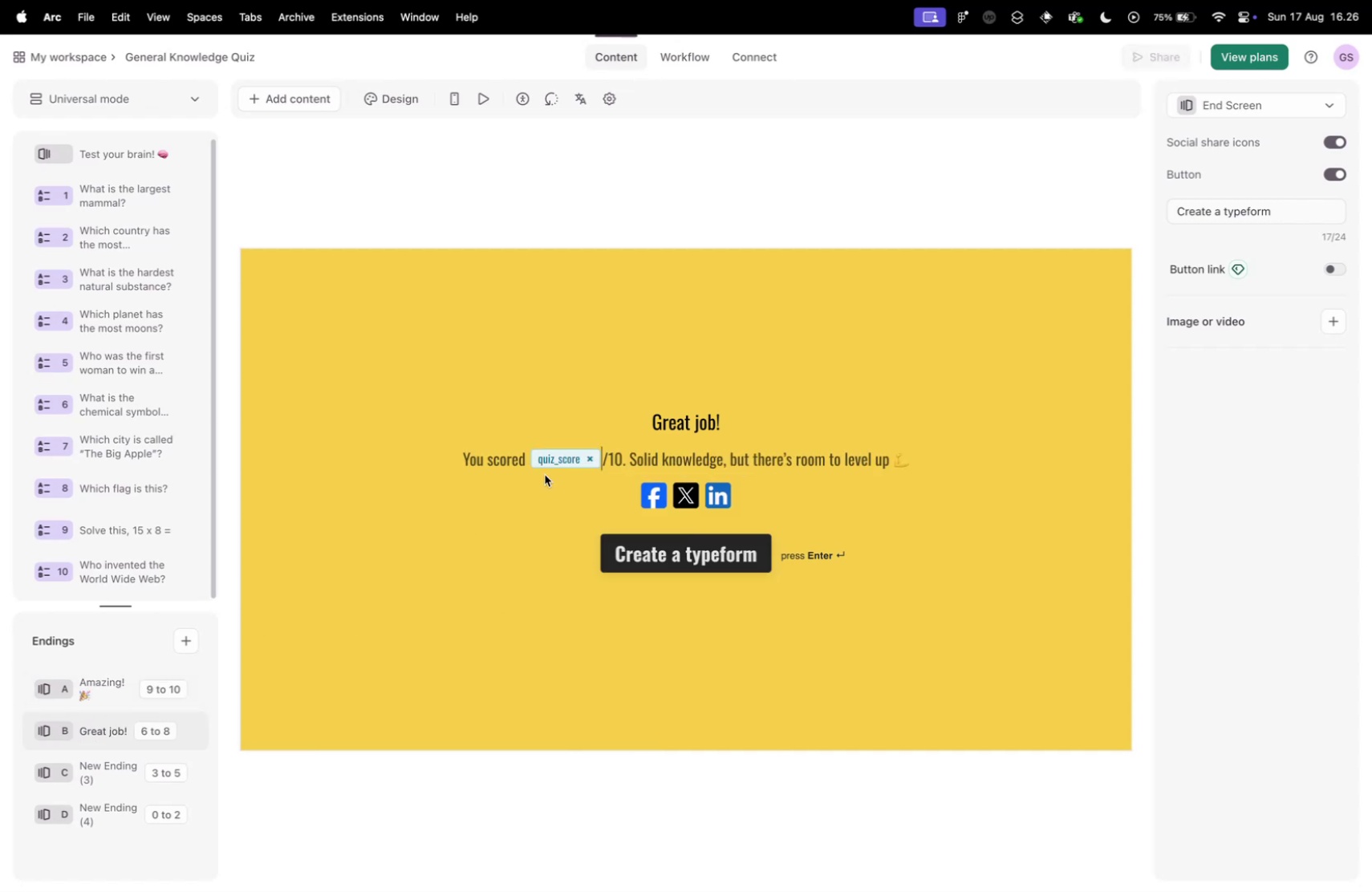 
left_click([565, 456])
 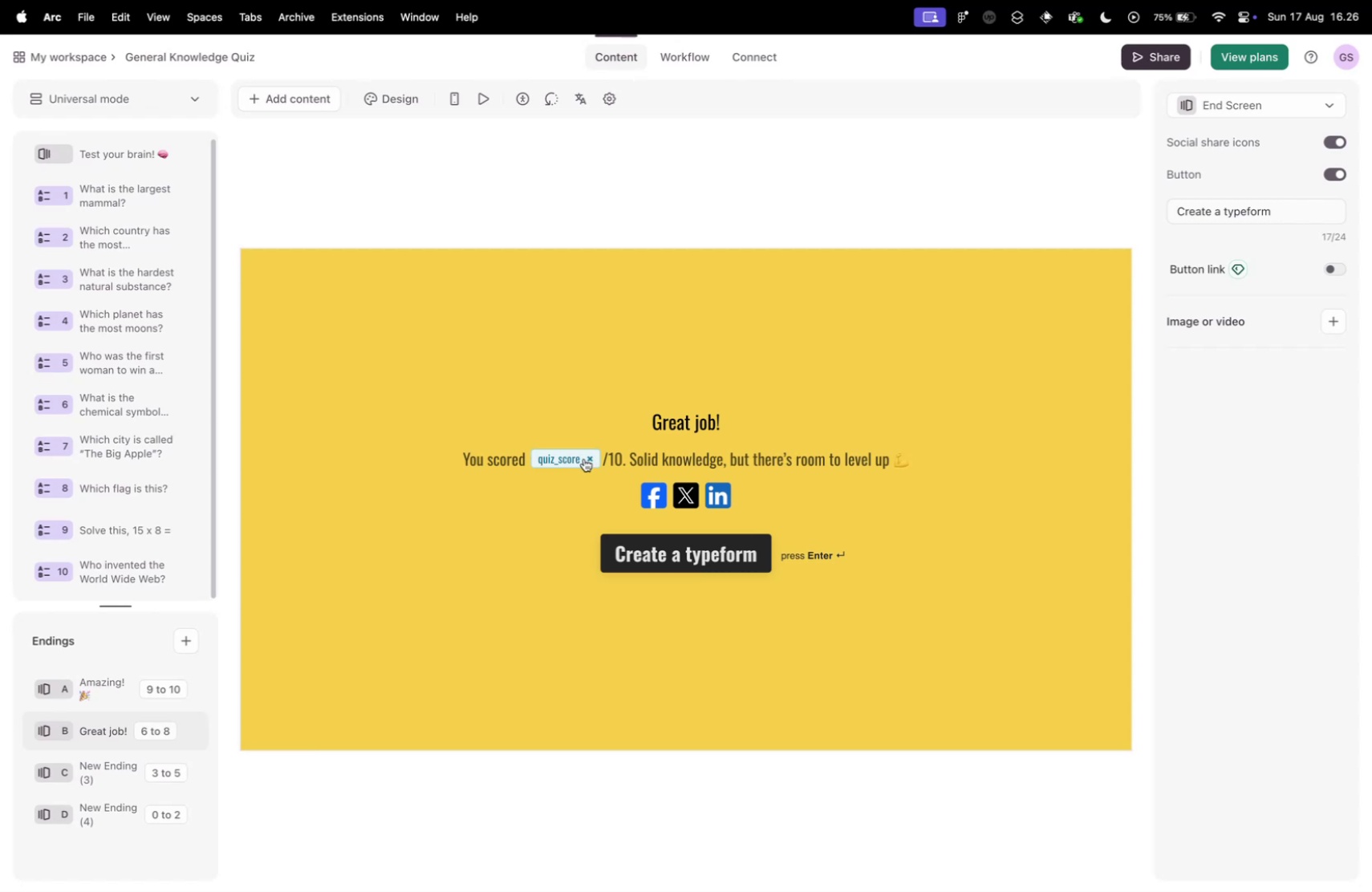 
left_click([590, 457])
 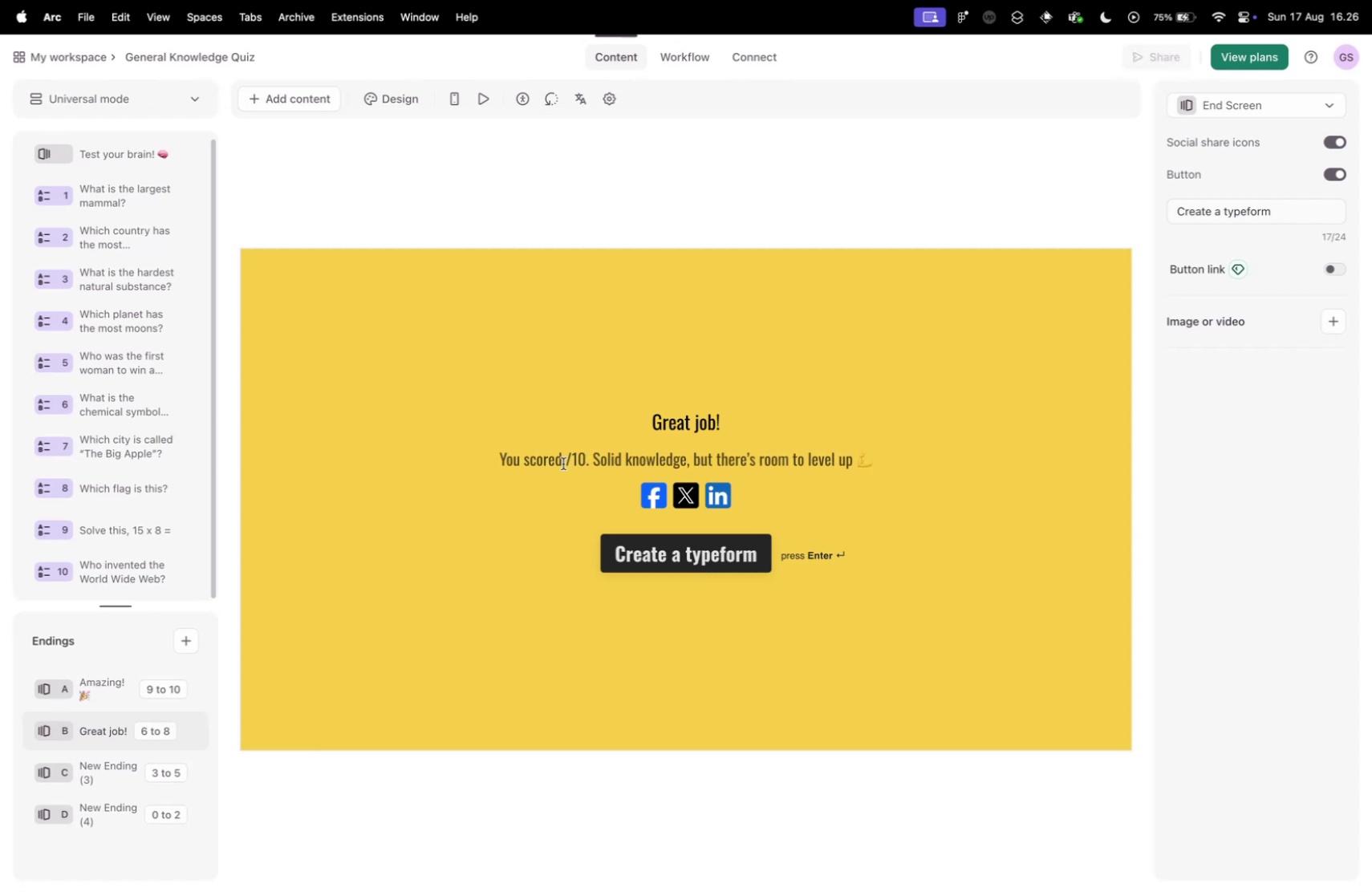 
left_click([562, 463])
 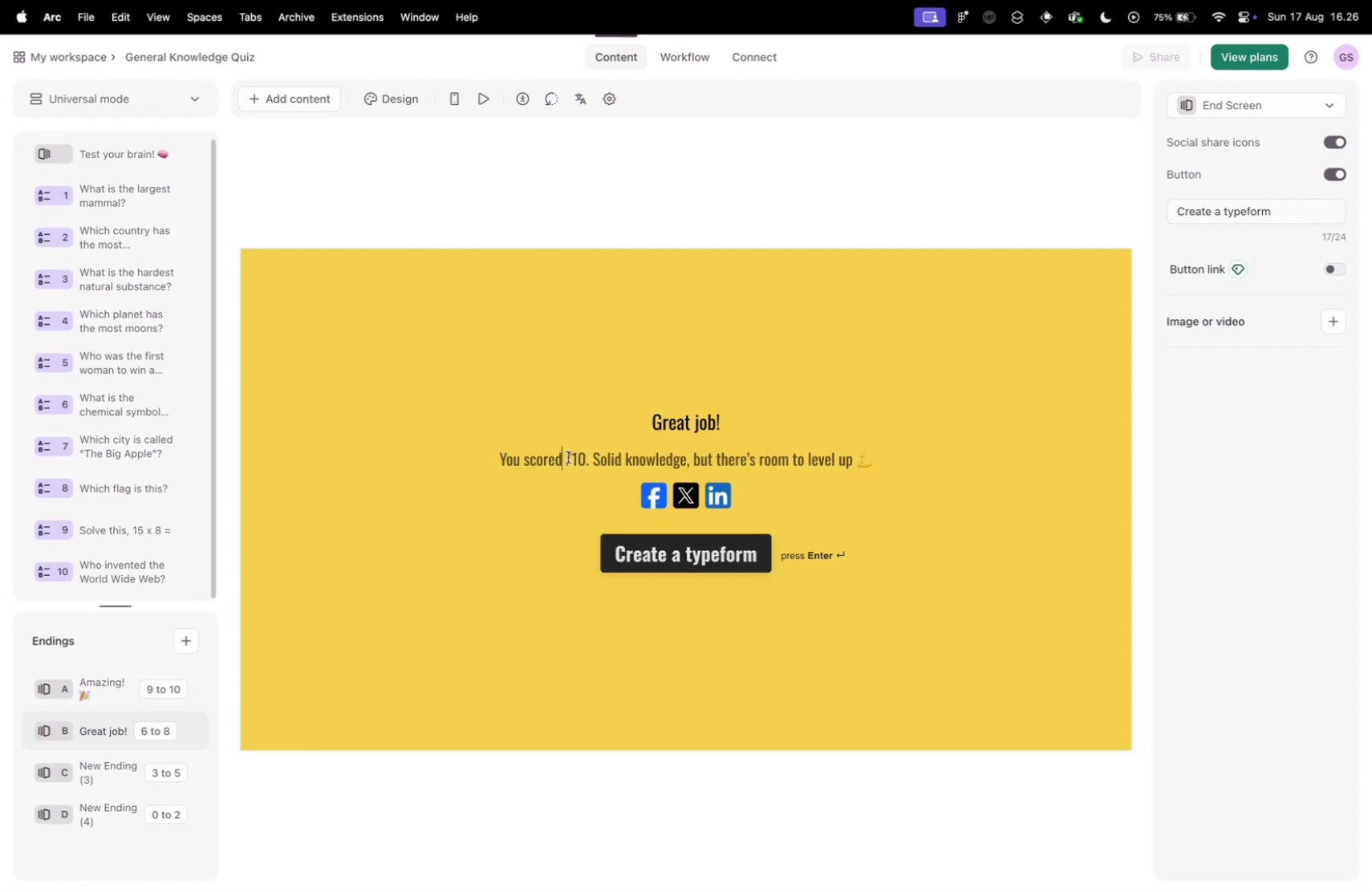 
double_click([568, 456])
 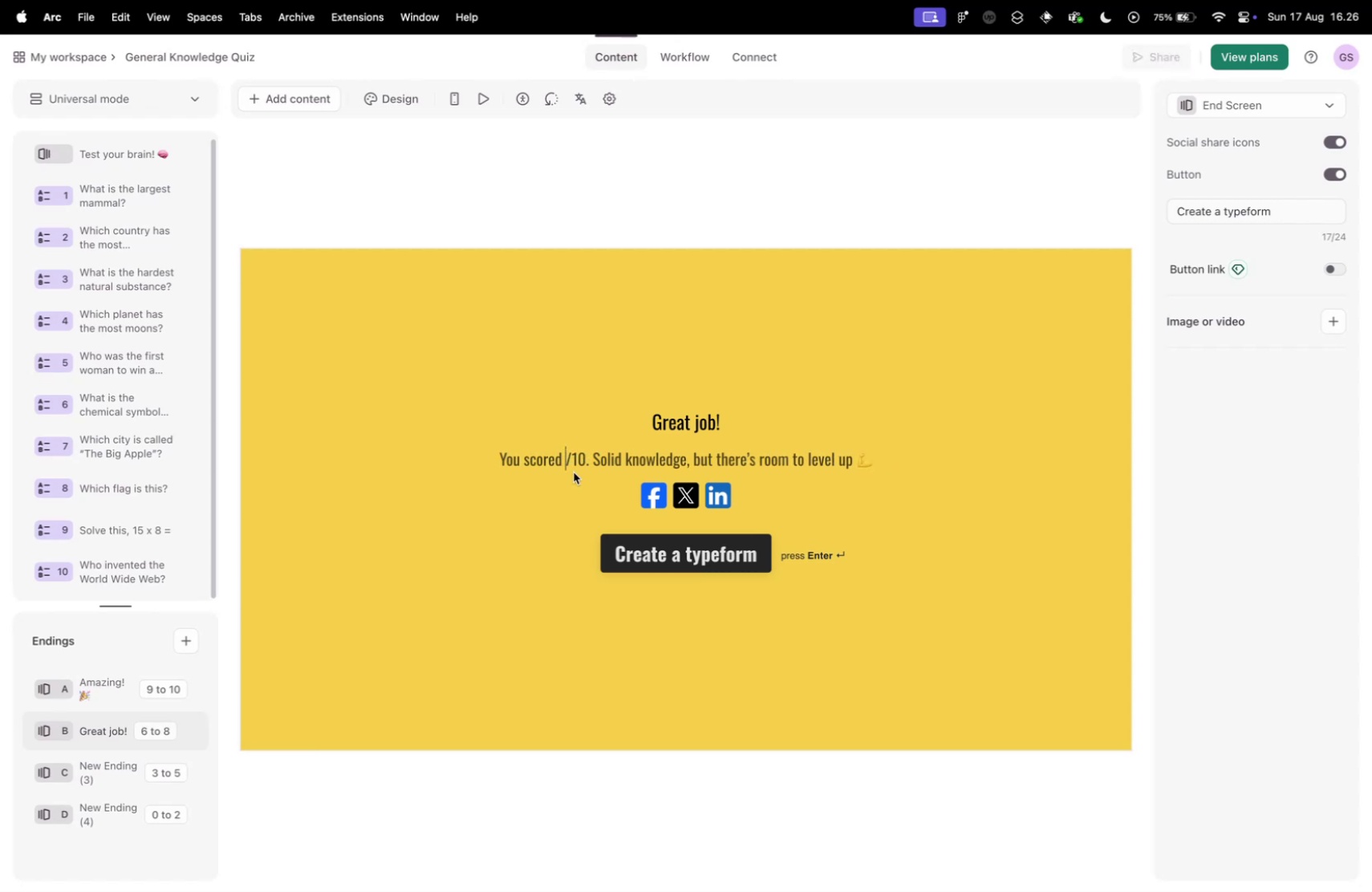 
key(Shift+1)
 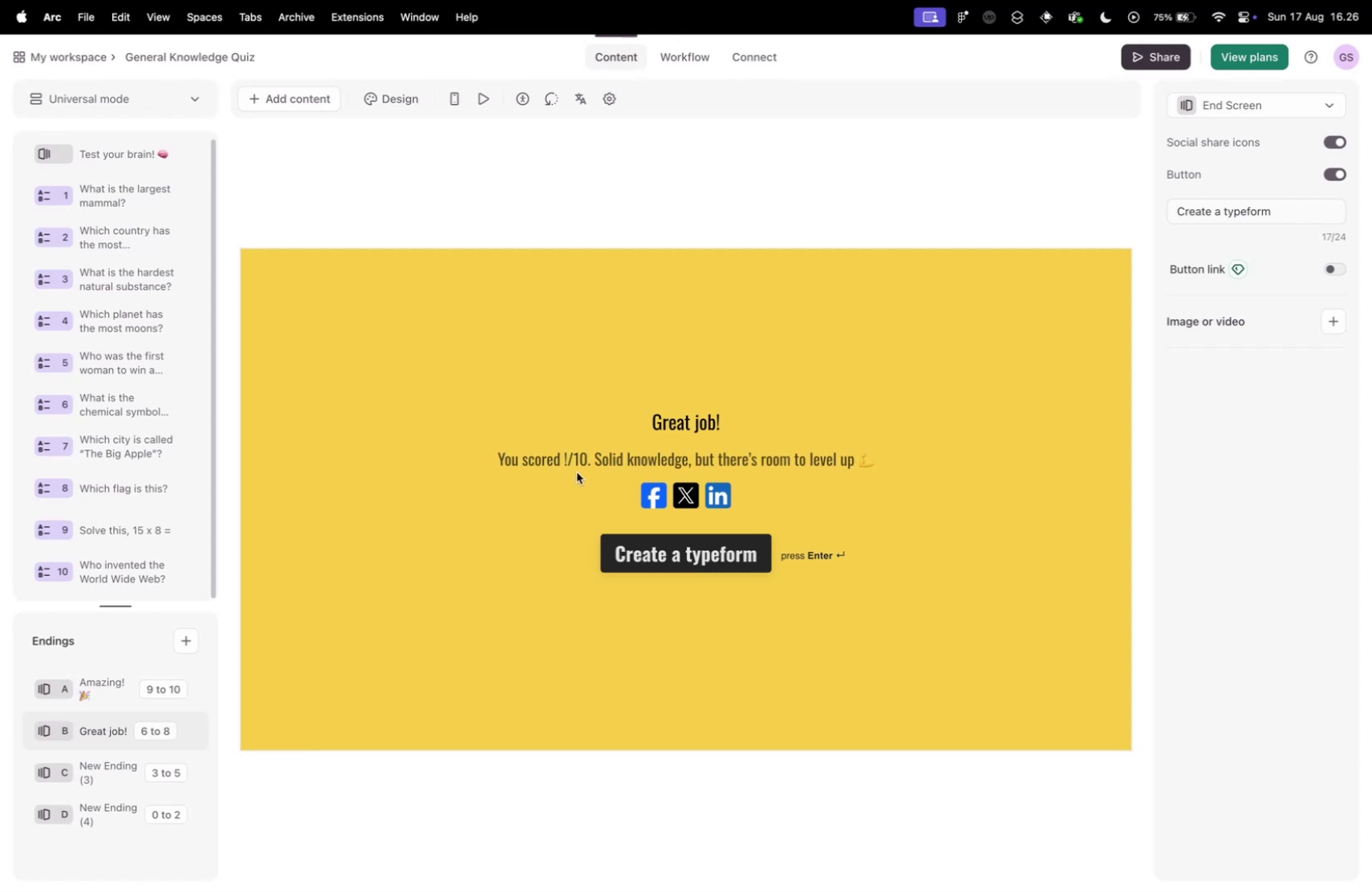 
hold_key(key=ShiftLeft, duration=0.72)
 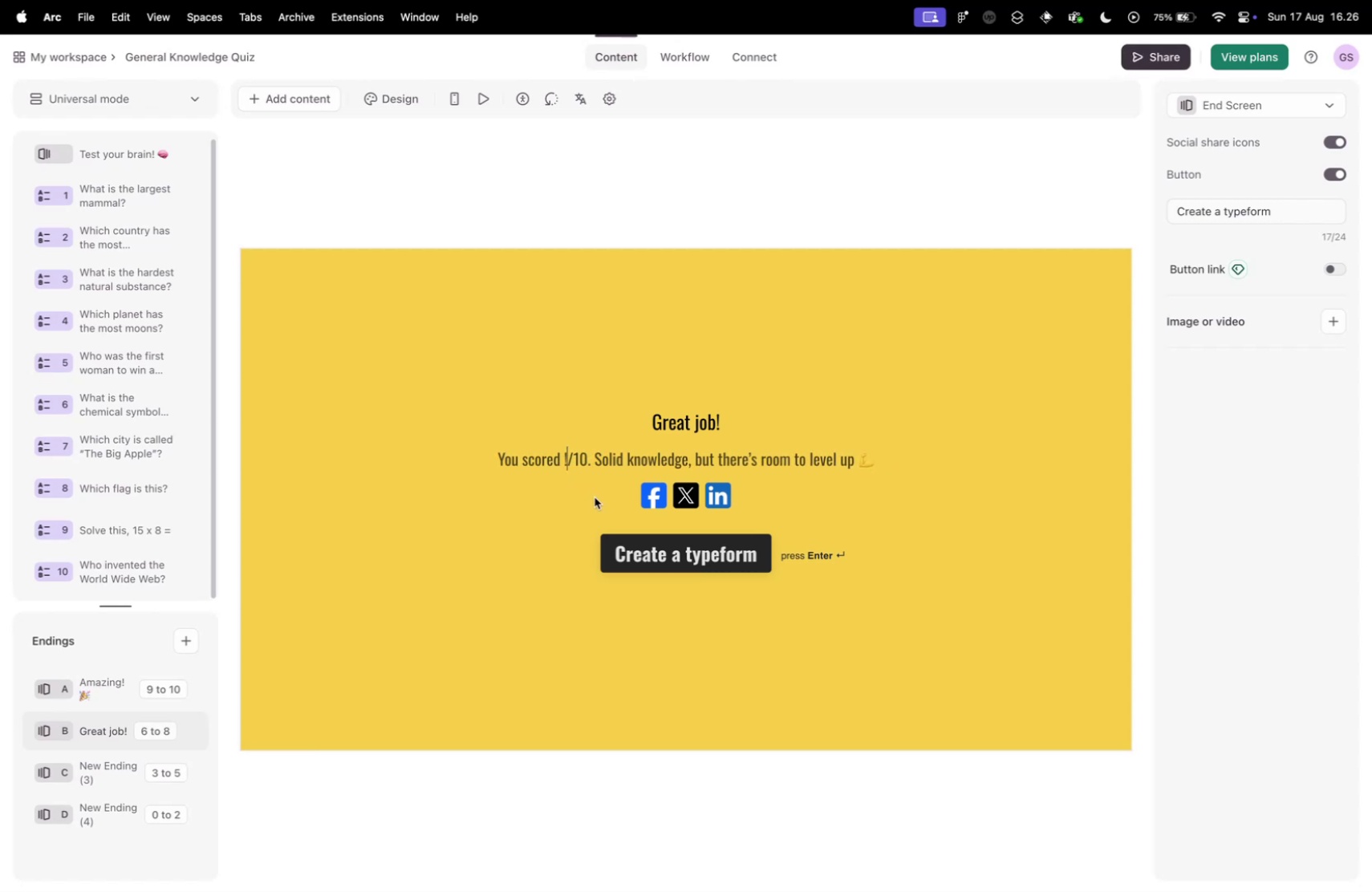 
key(Backspace)
 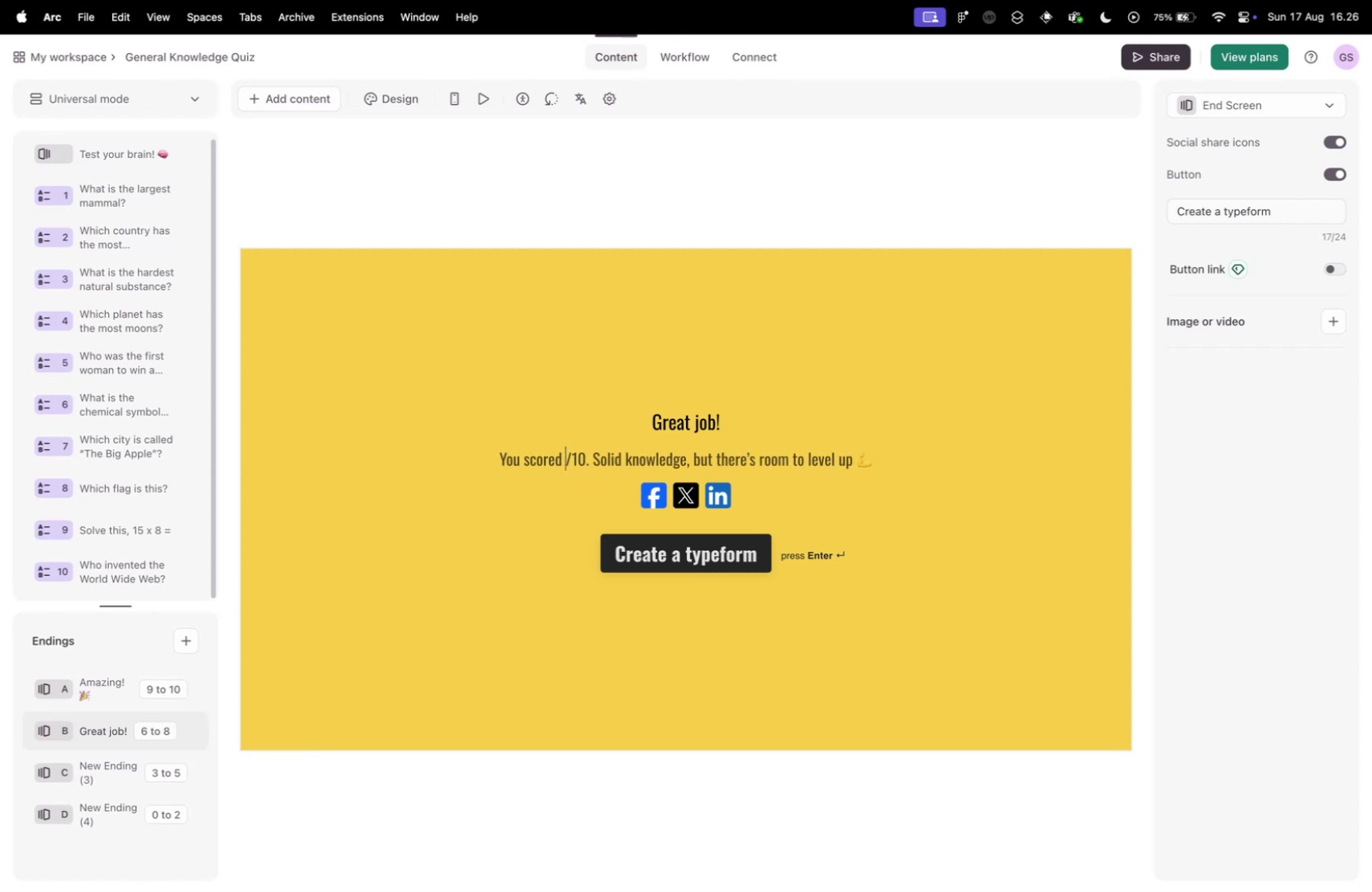 
key(Shift+2)
 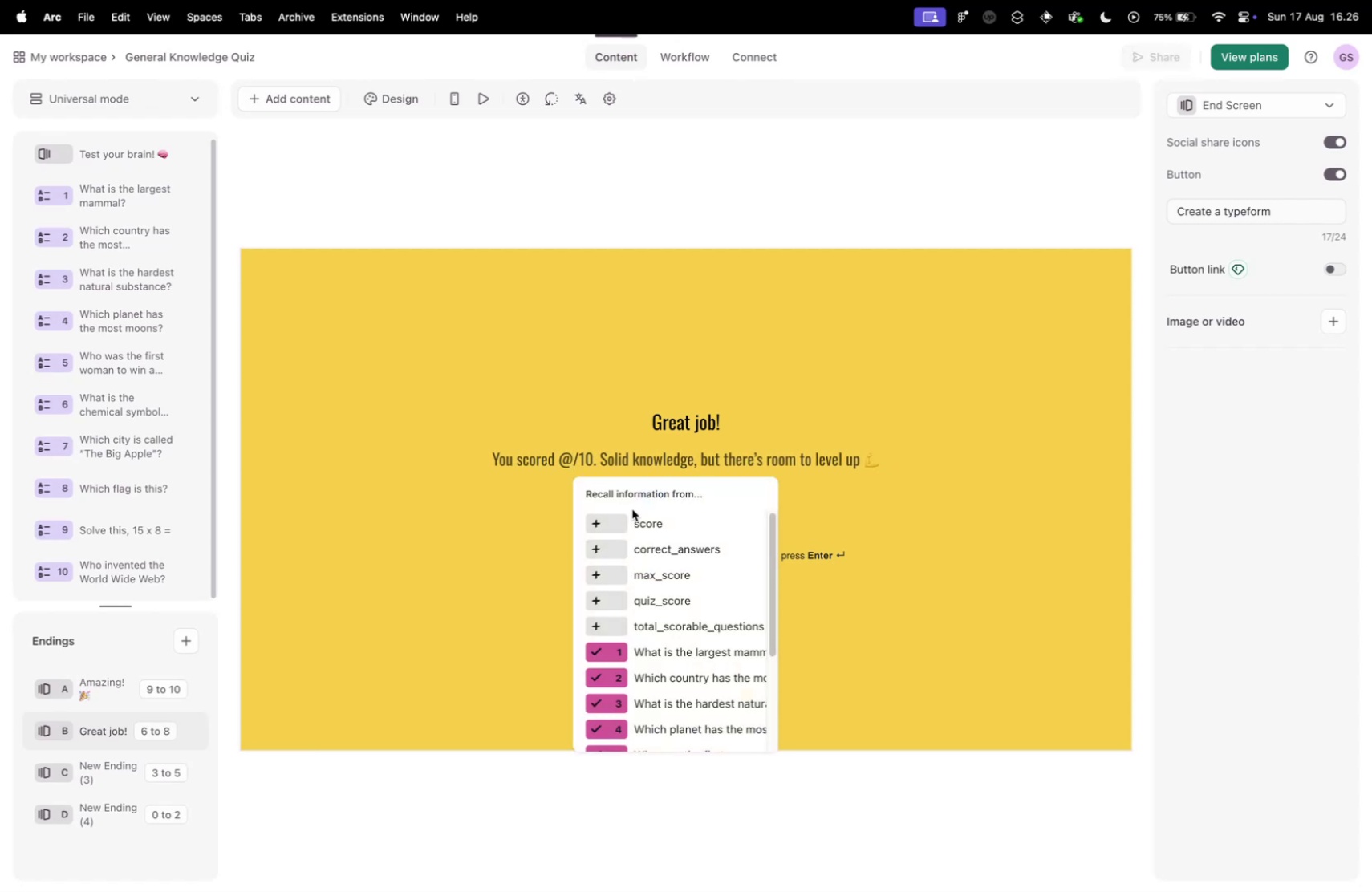 
left_click([638, 514])
 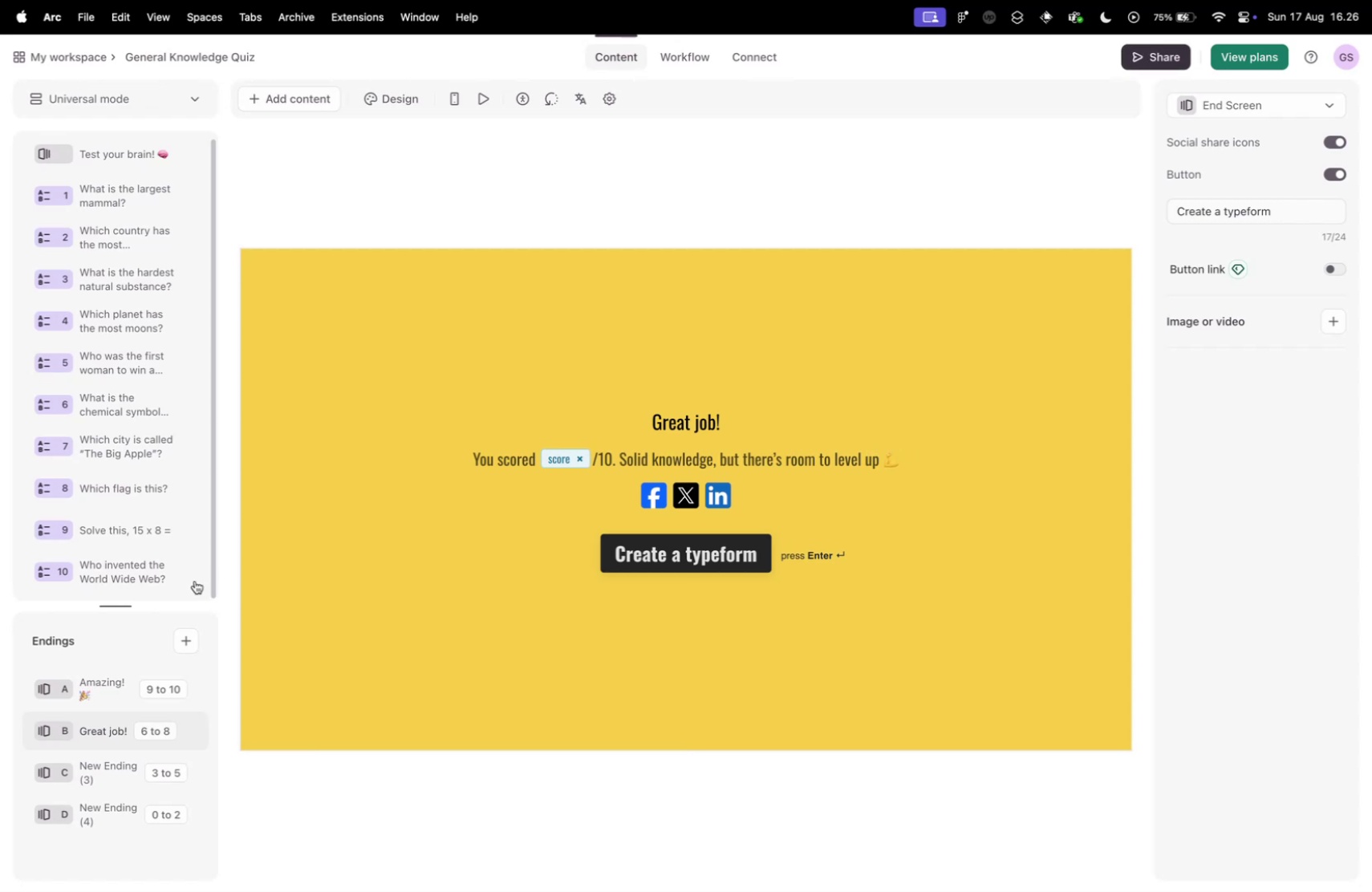 
left_click([103, 764])
 